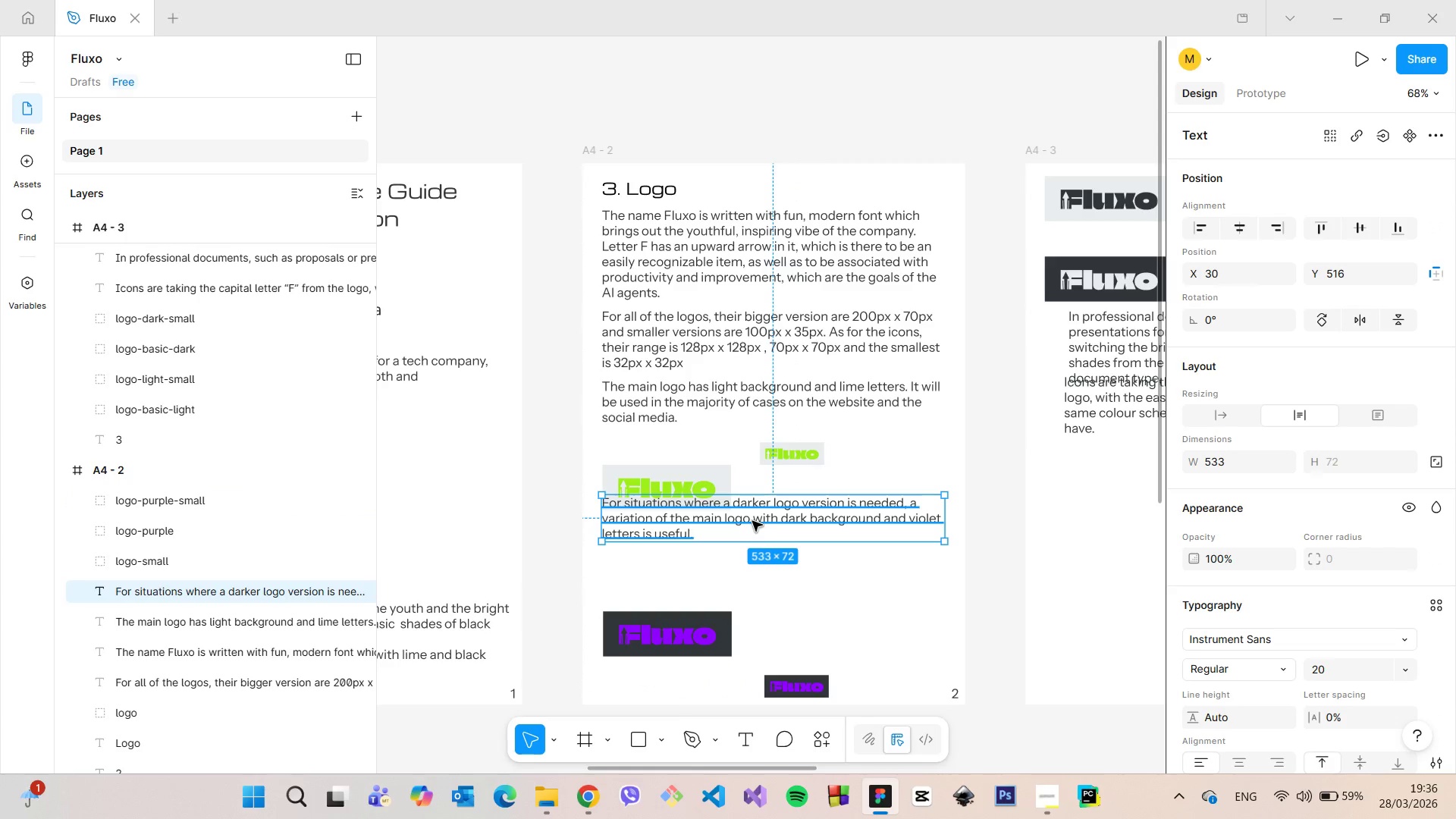 
left_click_drag(start_coordinate=[752, 521], to_coordinate=[758, 576])
 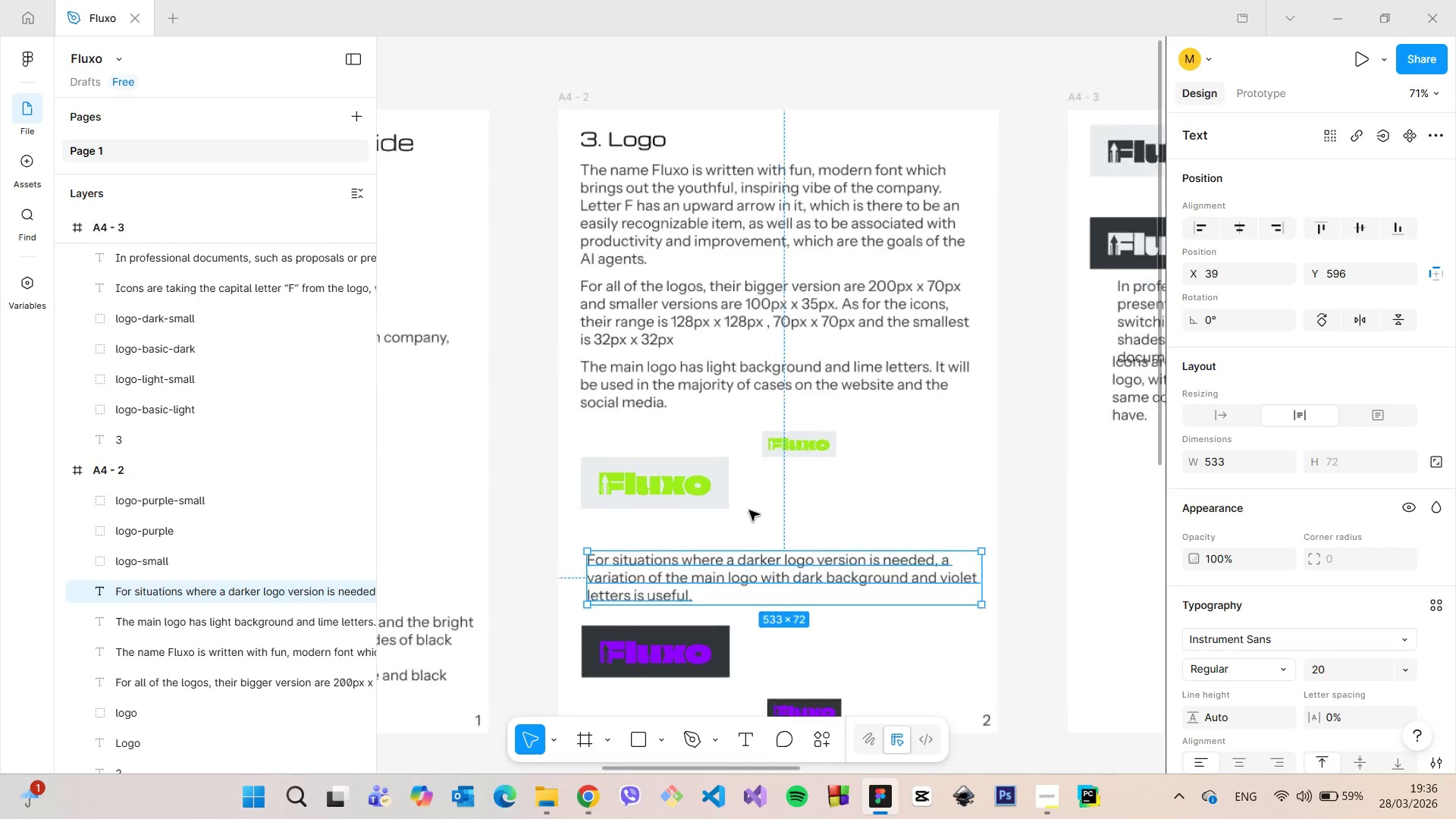 
scroll: coordinate [749, 510], scroll_direction: up, amount: 3.0
 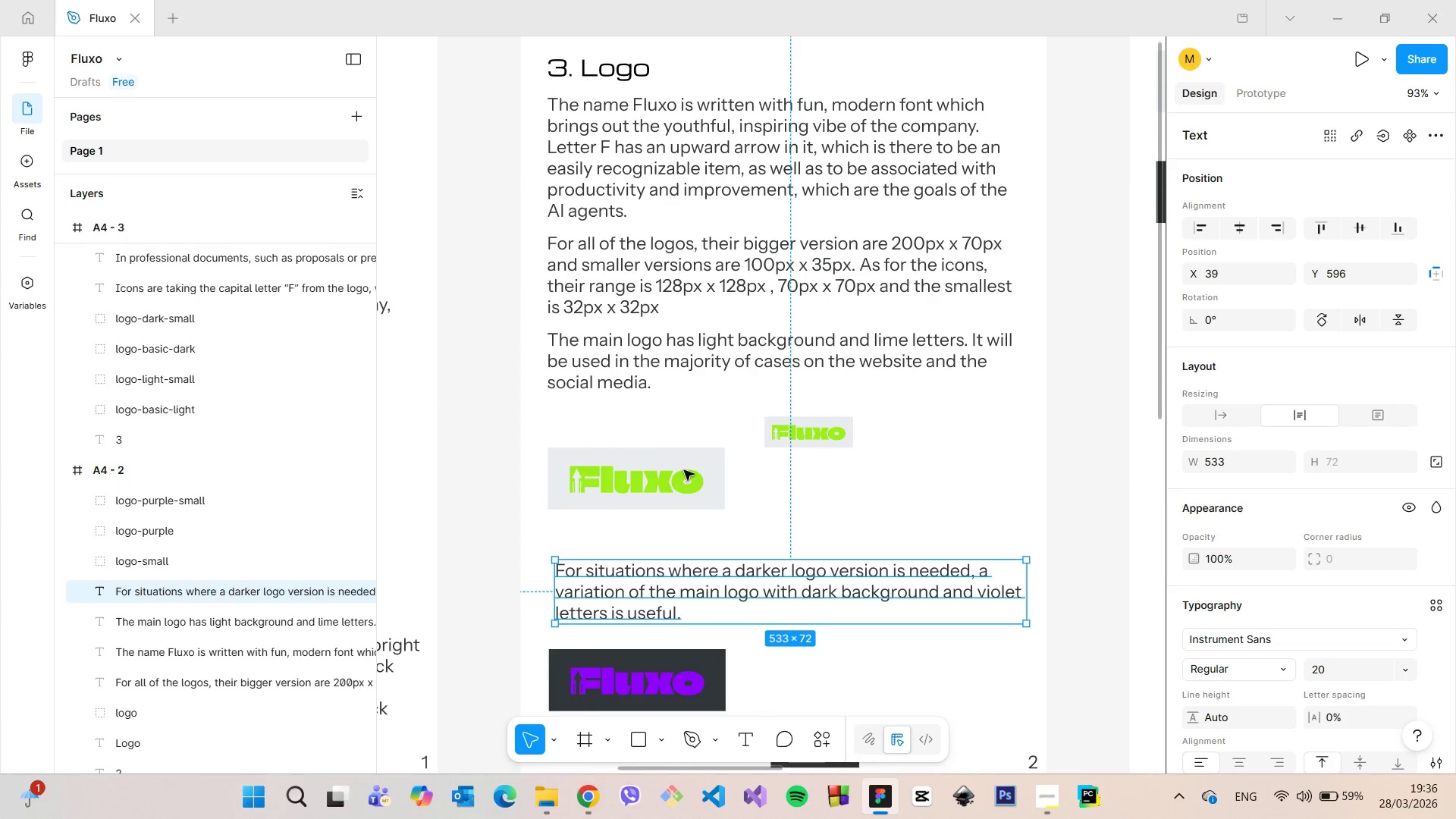 
left_click([639, 471])
 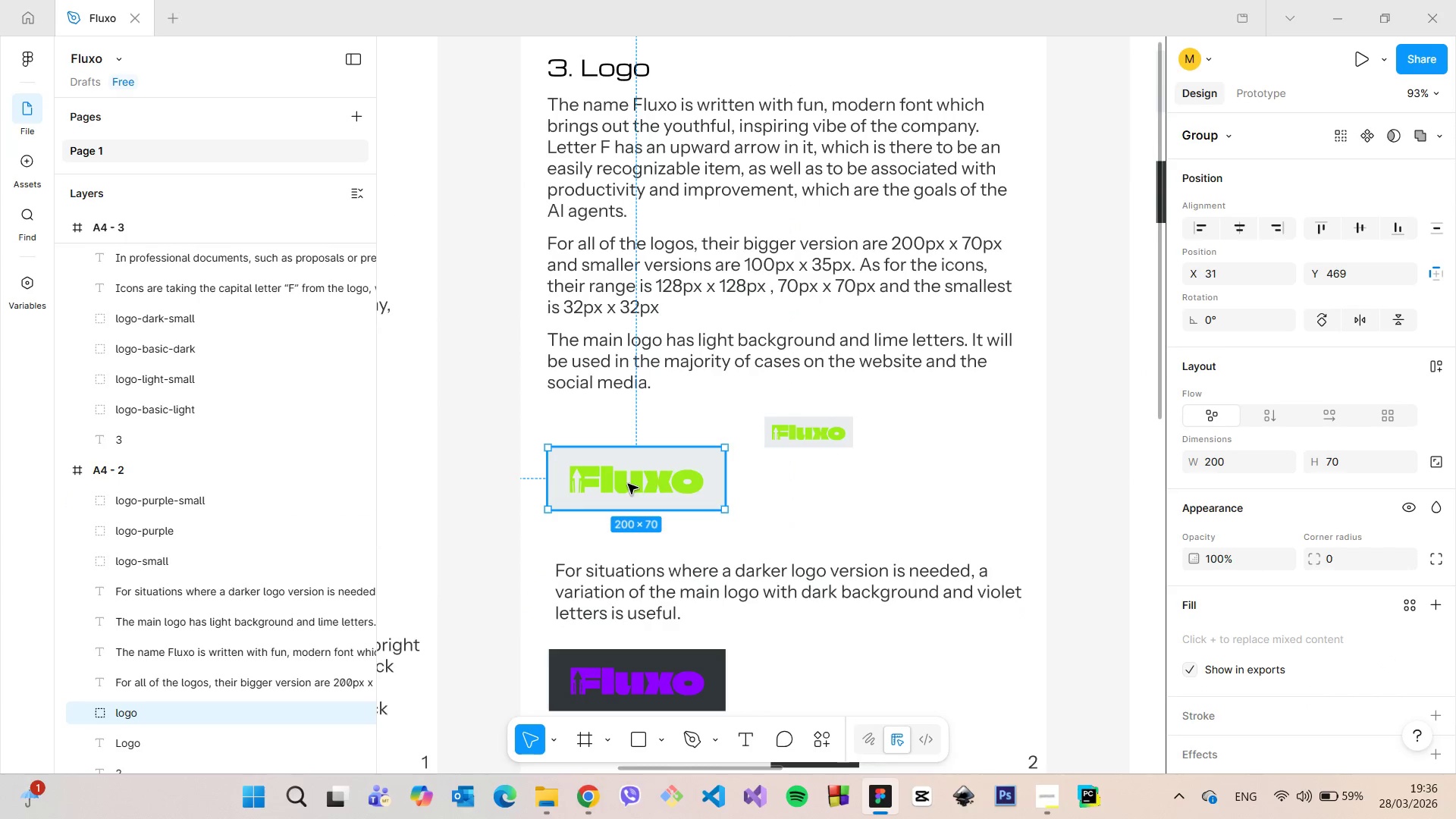 
left_click_drag(start_coordinate=[628, 484], to_coordinate=[628, 470])
 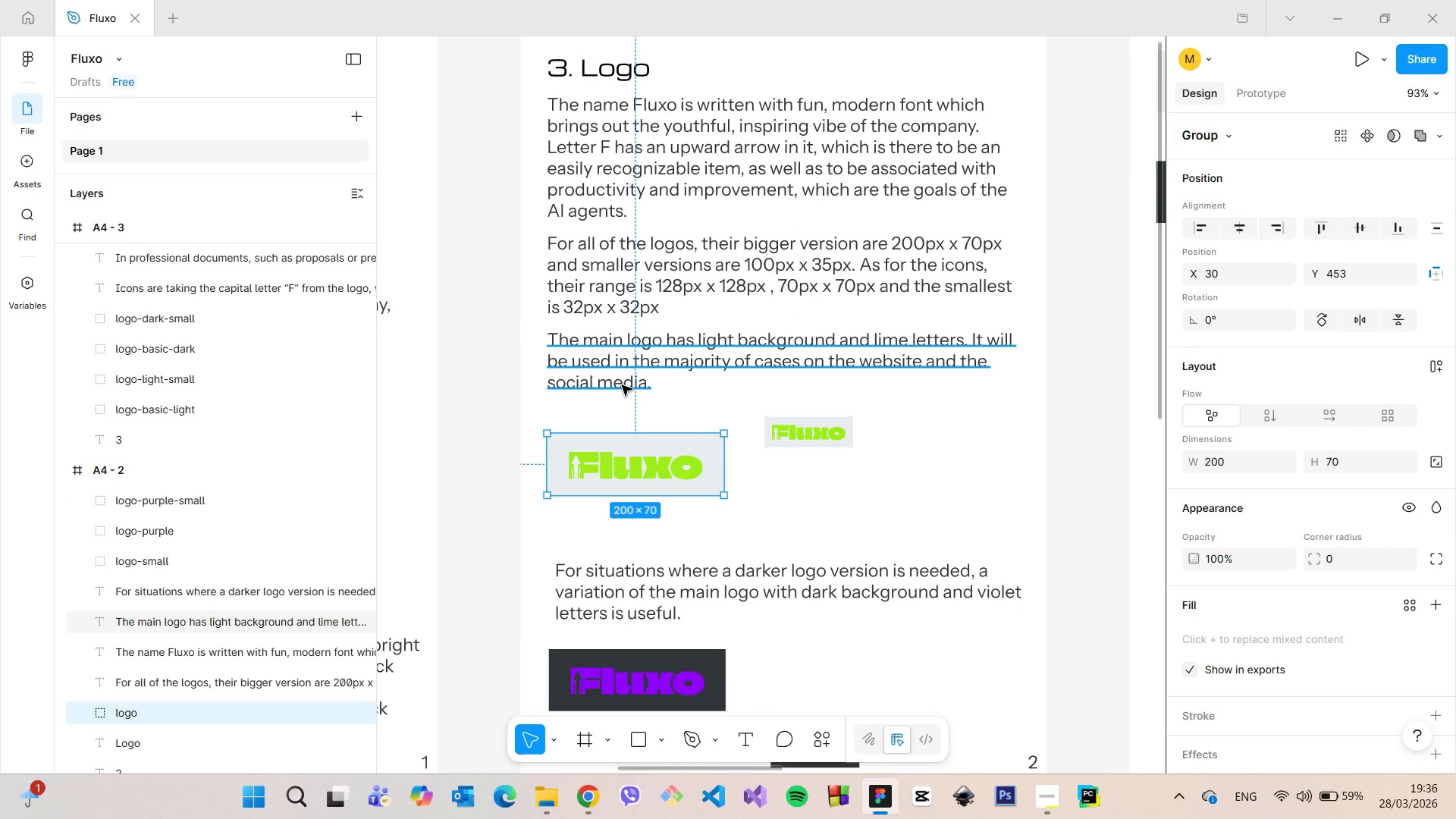 
hold_key(key=AltLeft, duration=0.48)
 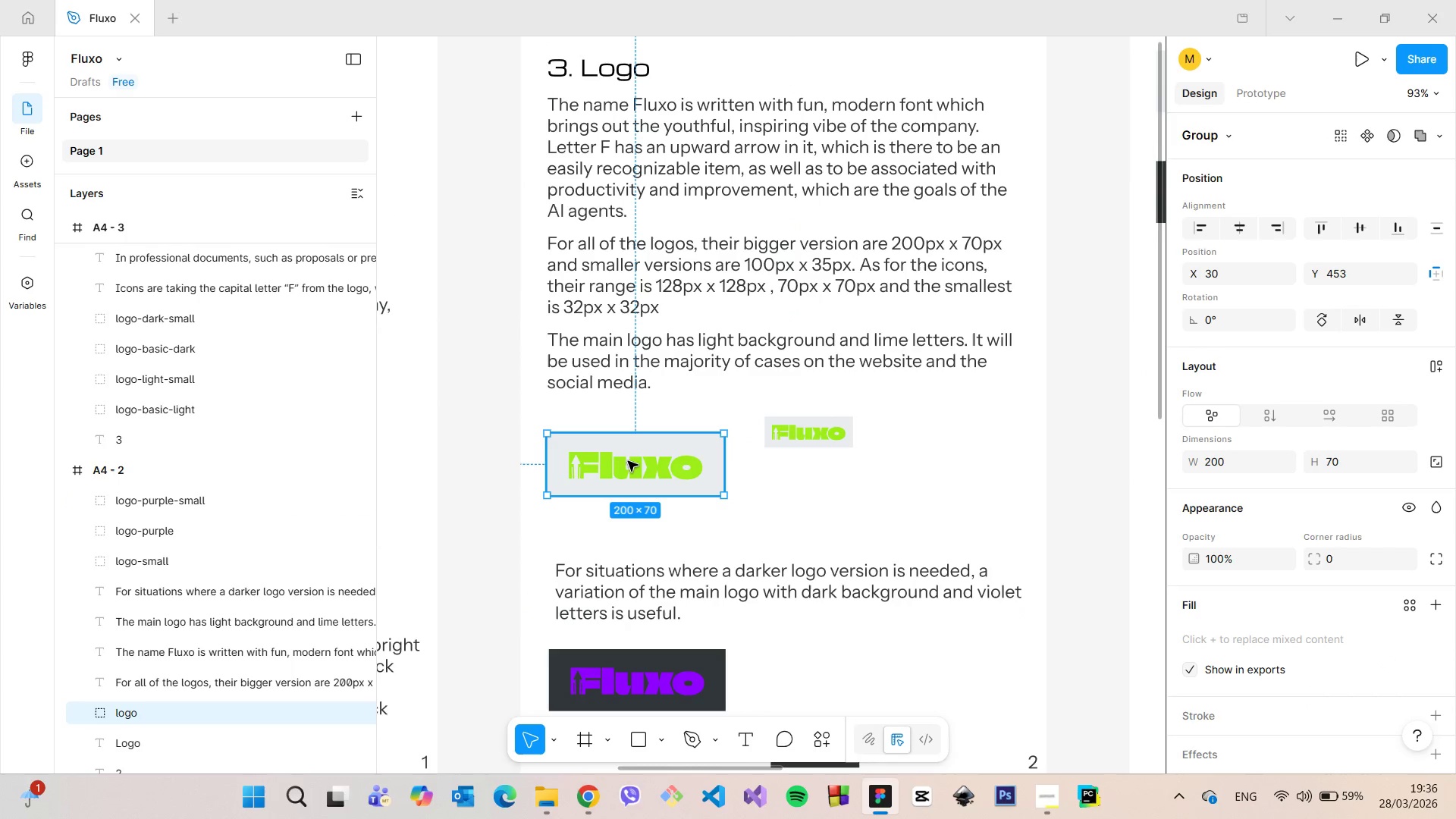 
left_click_drag(start_coordinate=[628, 461], to_coordinate=[628, 455])
 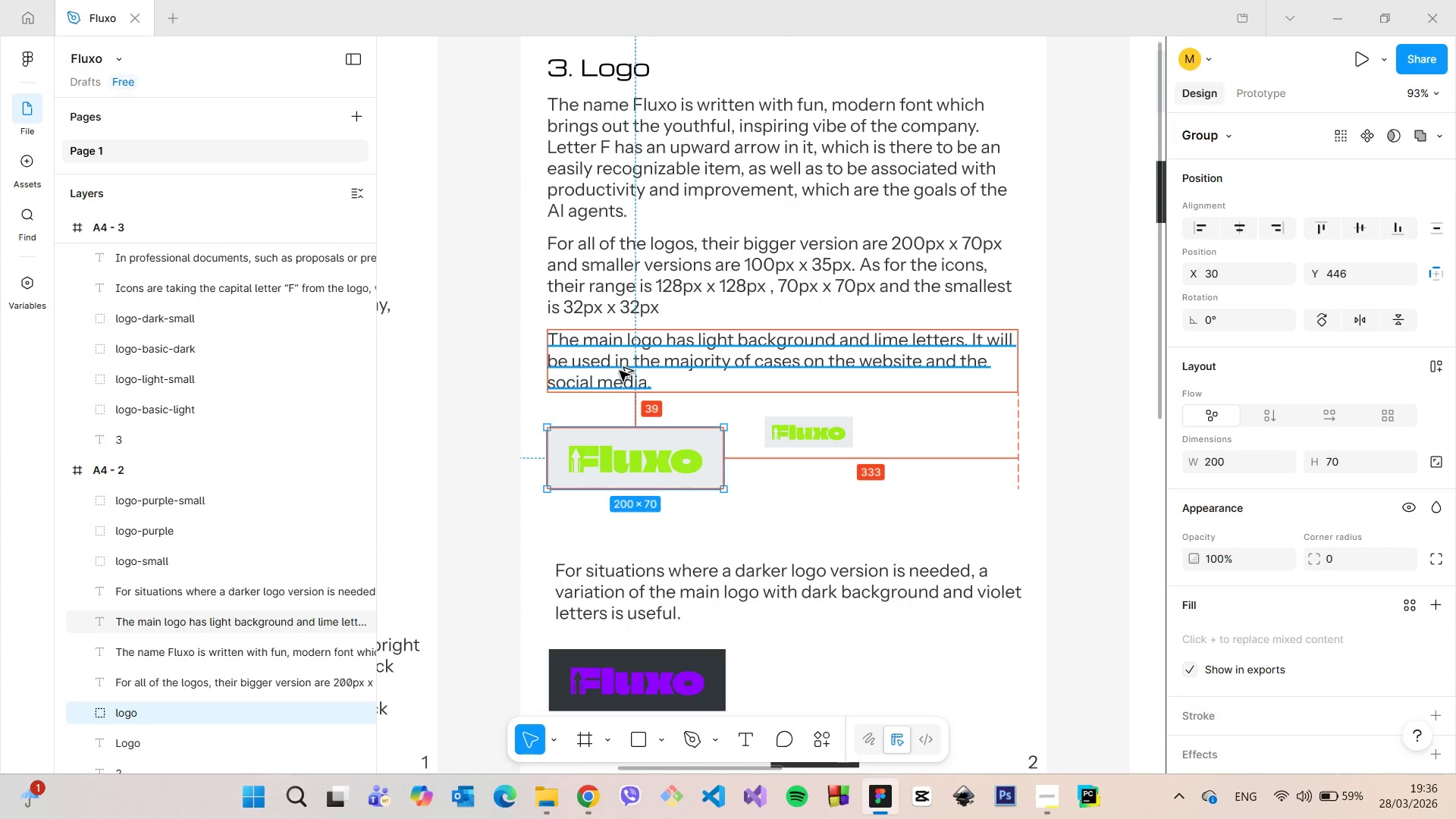 
hold_key(key=AltLeft, duration=0.7)
 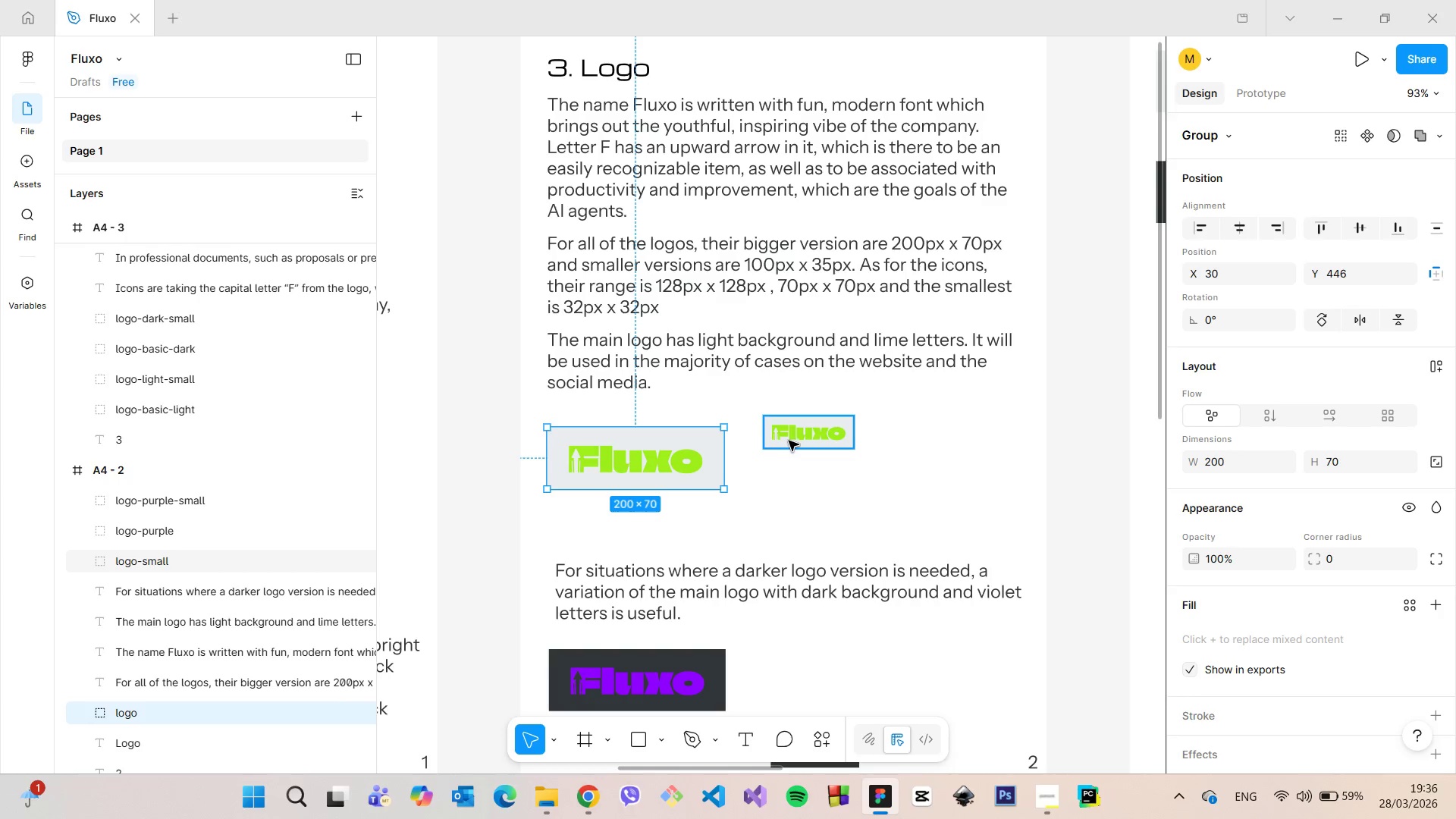 
left_click([789, 441])
 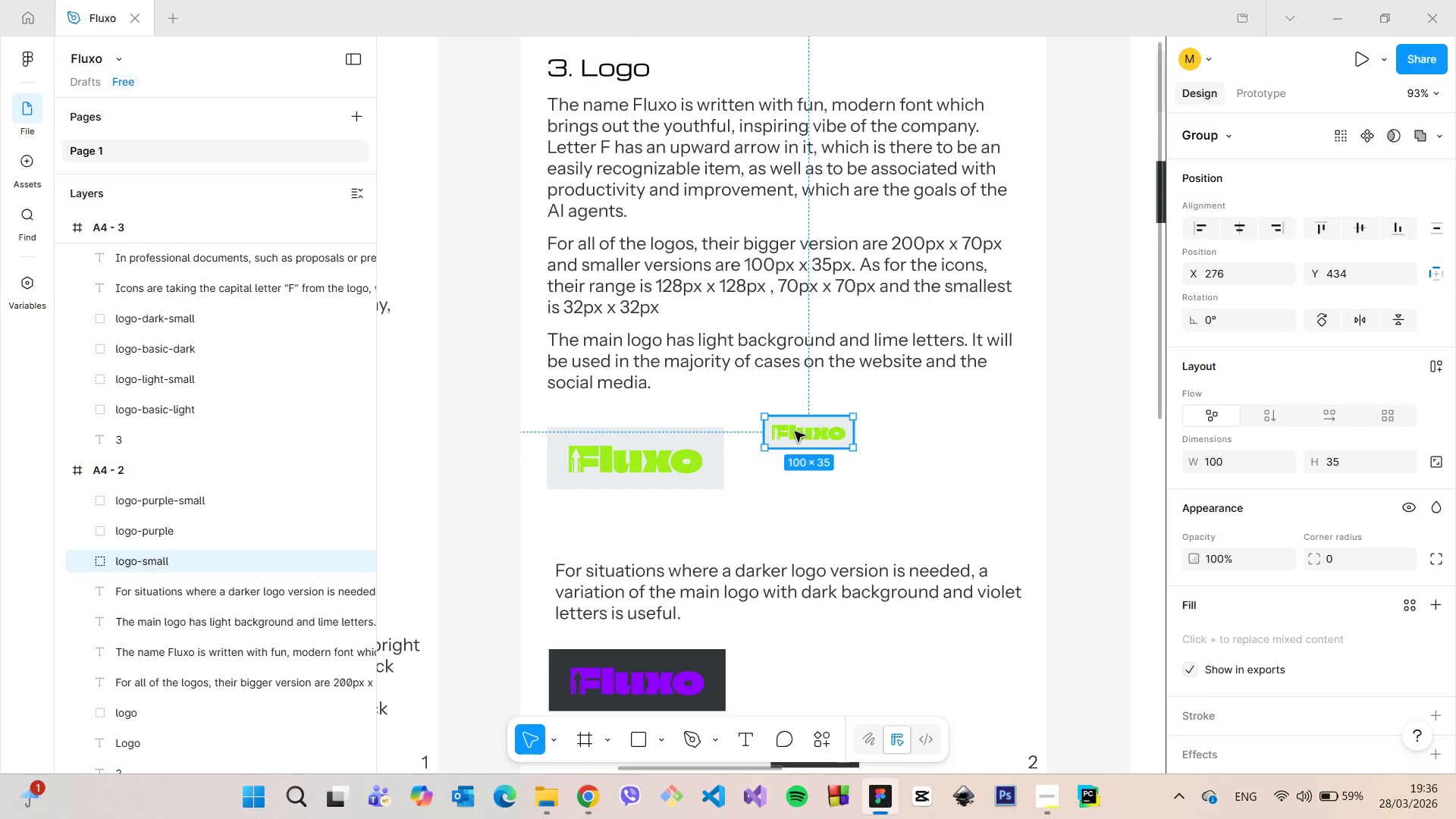 
left_click_drag(start_coordinate=[795, 431], to_coordinate=[795, 443])
 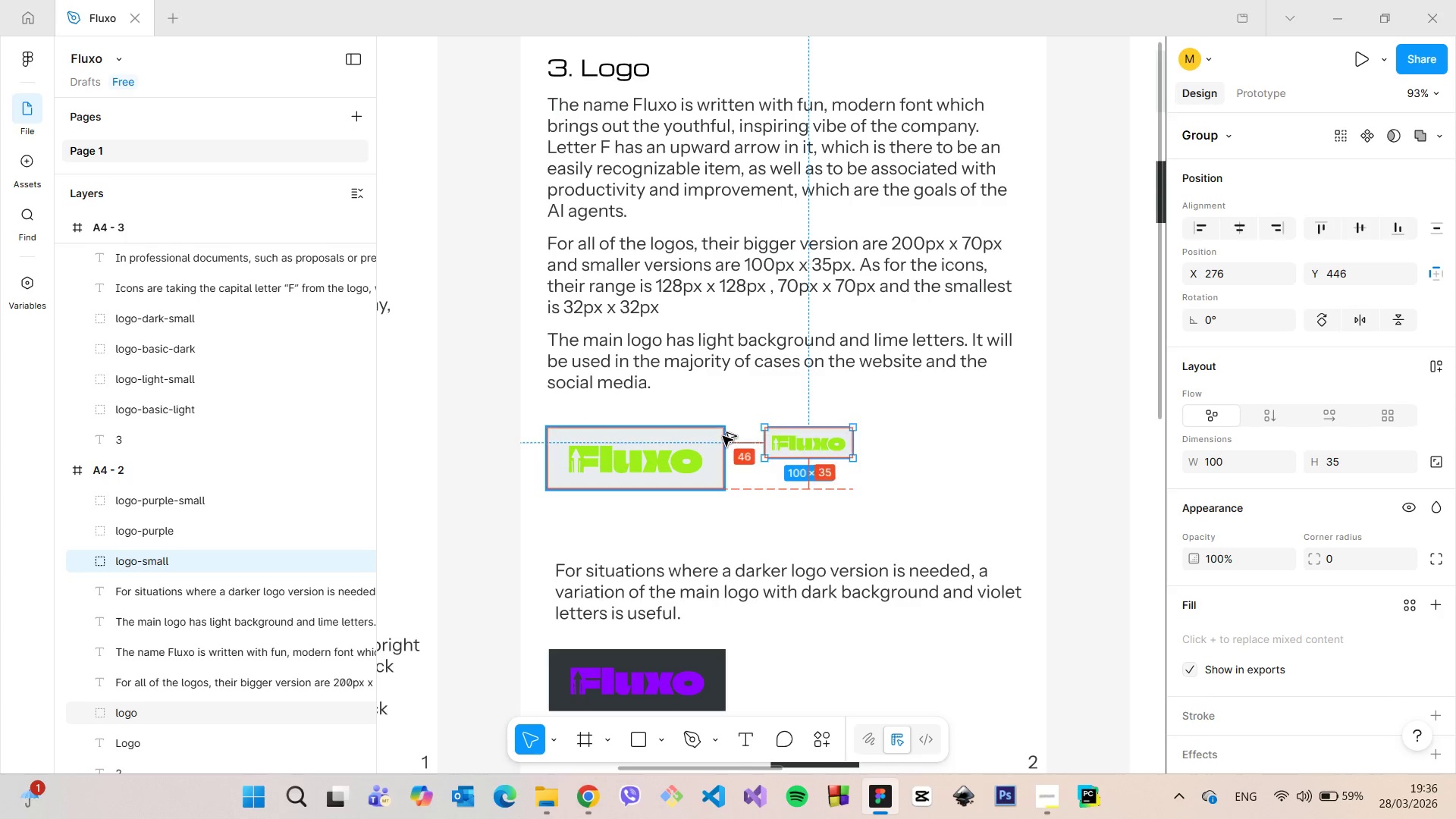 
hold_key(key=AltLeft, duration=0.62)
 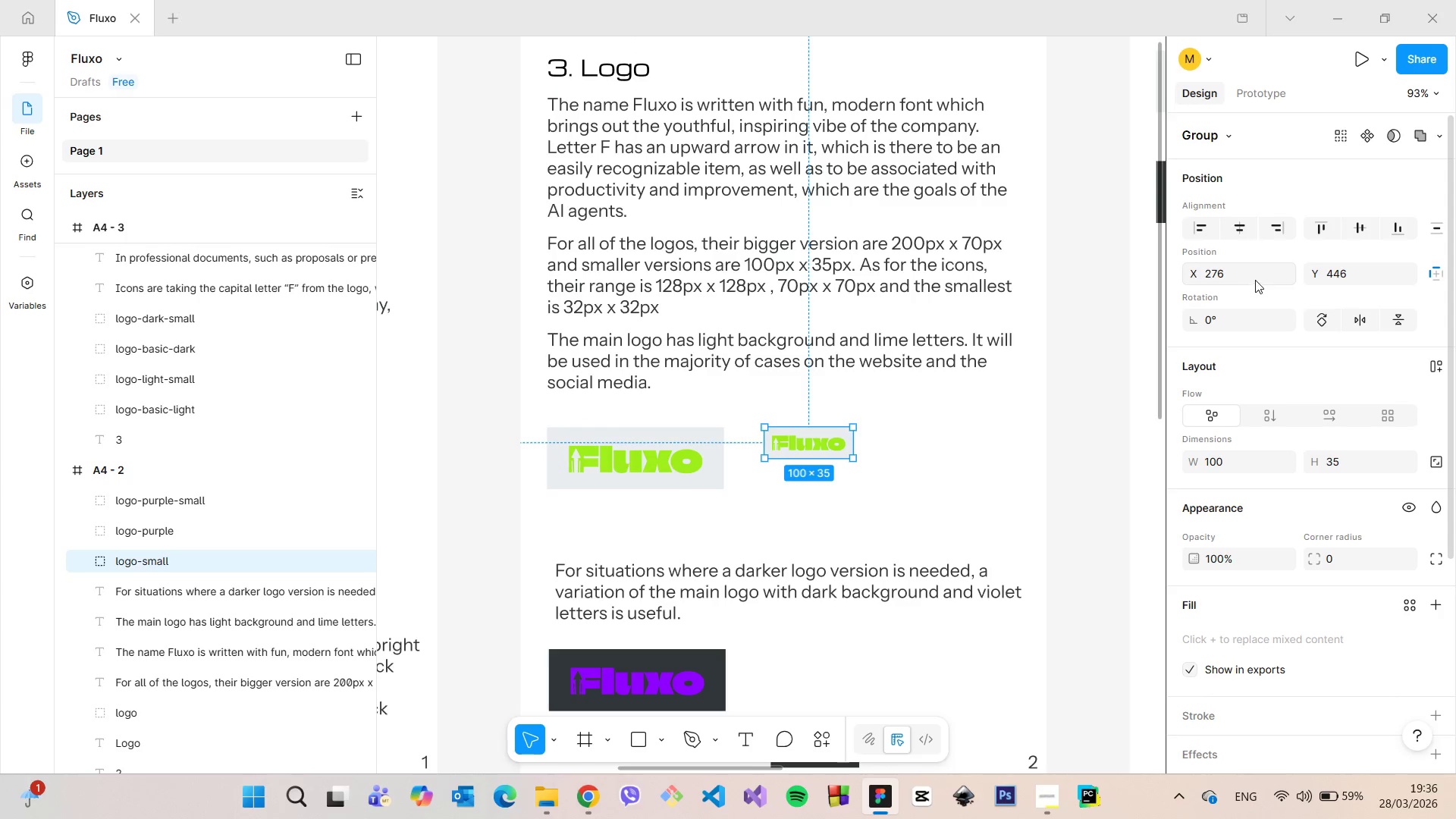 
left_click([1255, 280])
 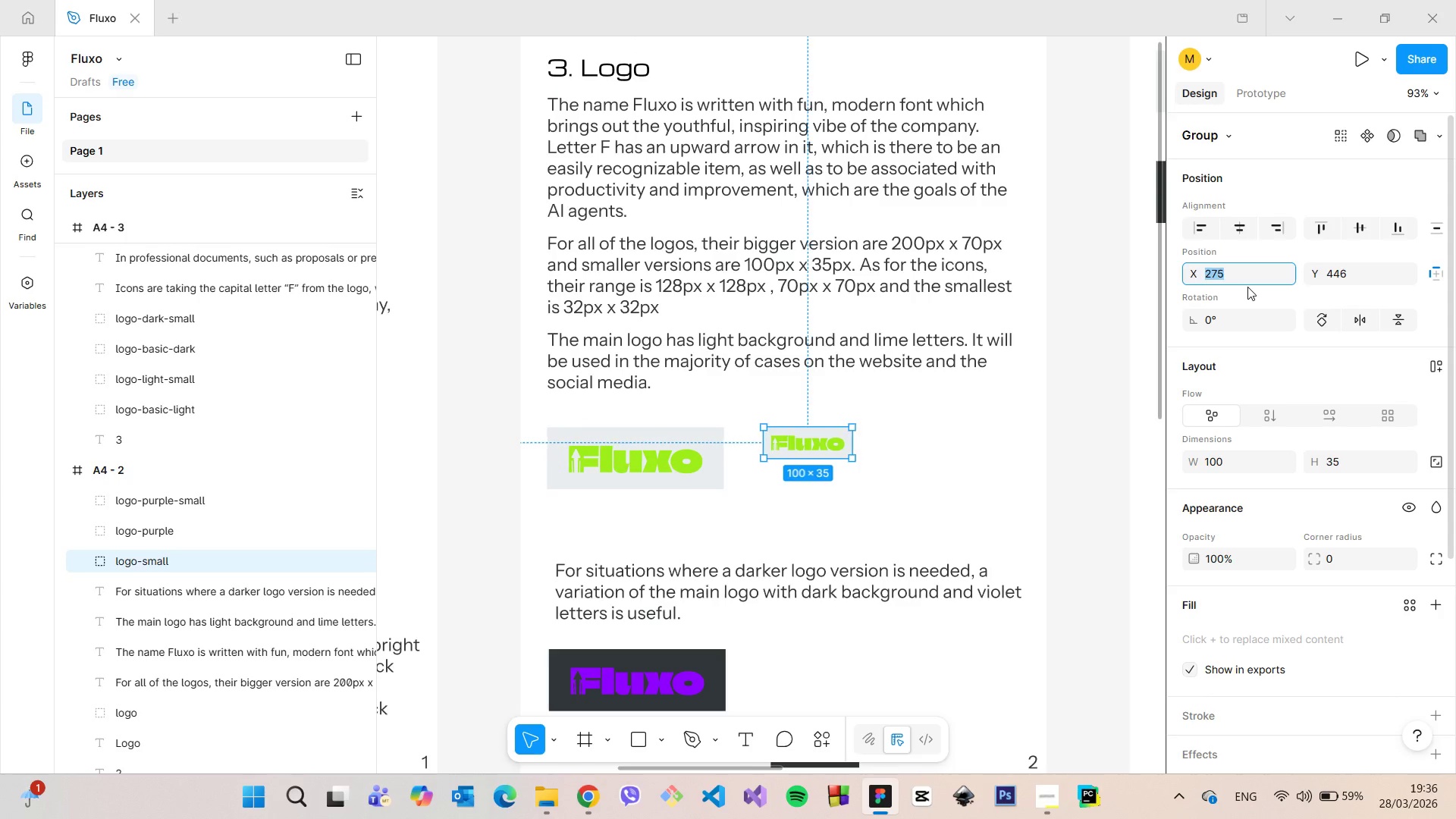 
key(ArrowDown)
 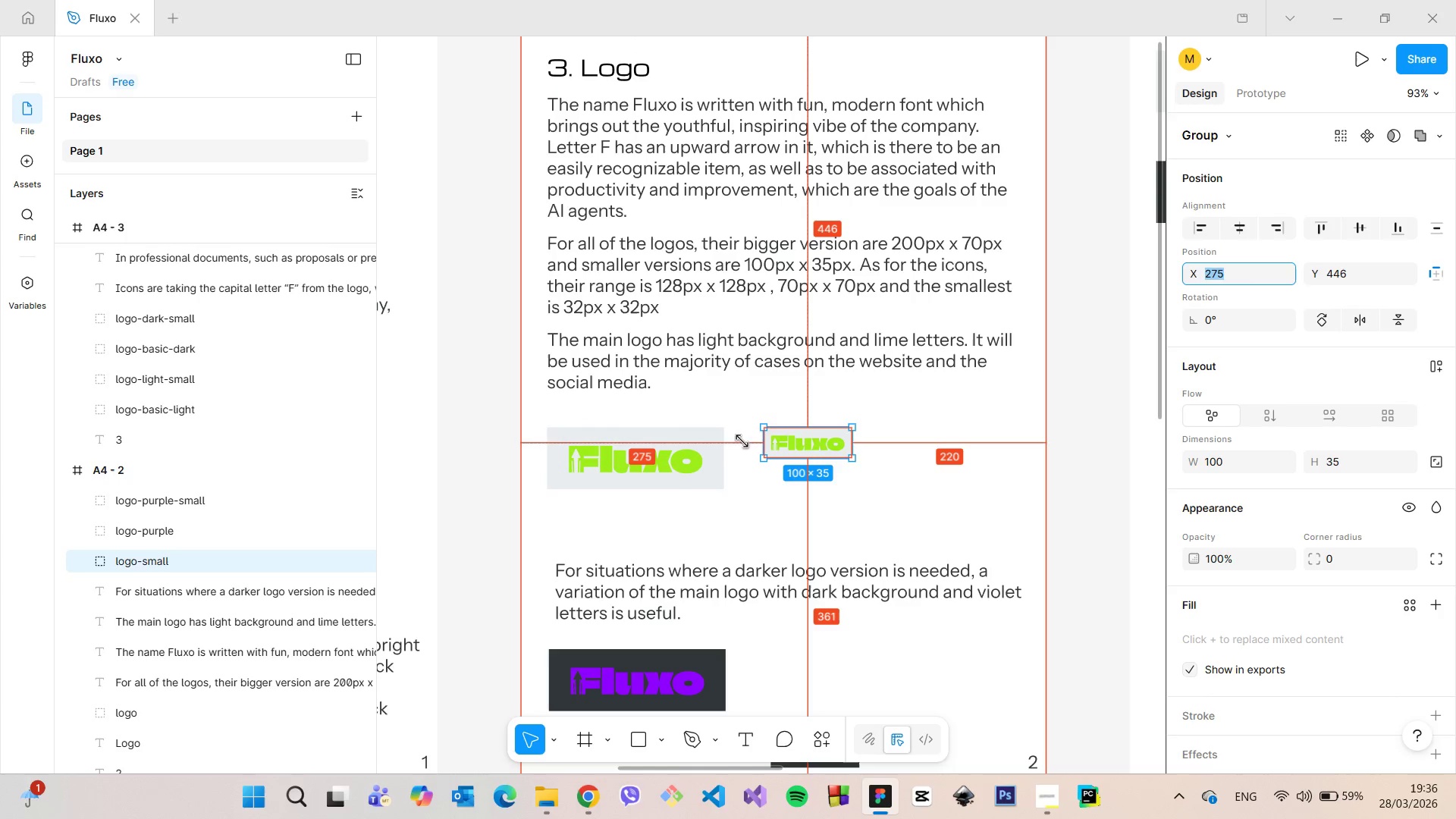 
hold_key(key=AltLeft, duration=0.97)
 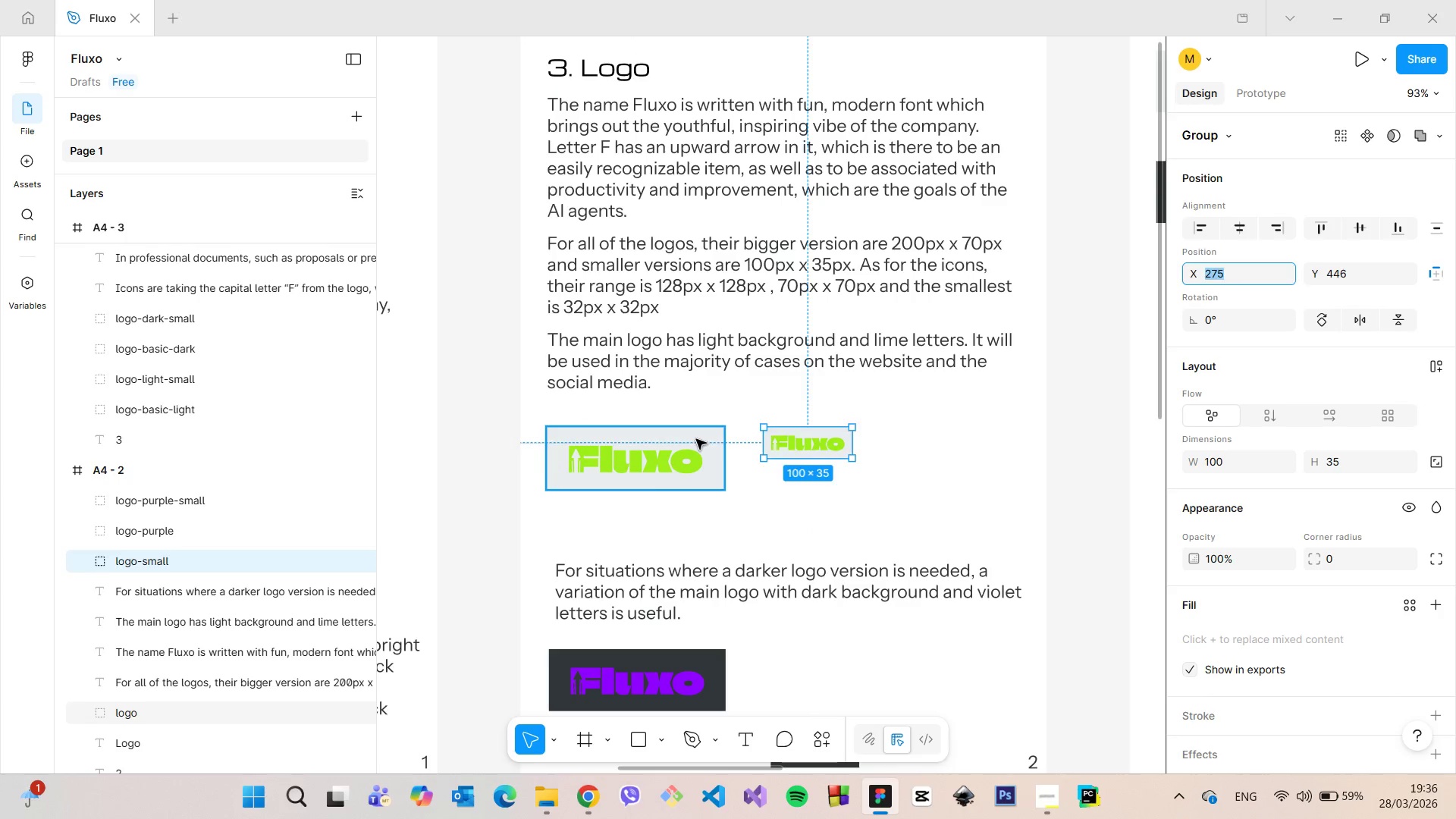 
left_click([696, 439])
 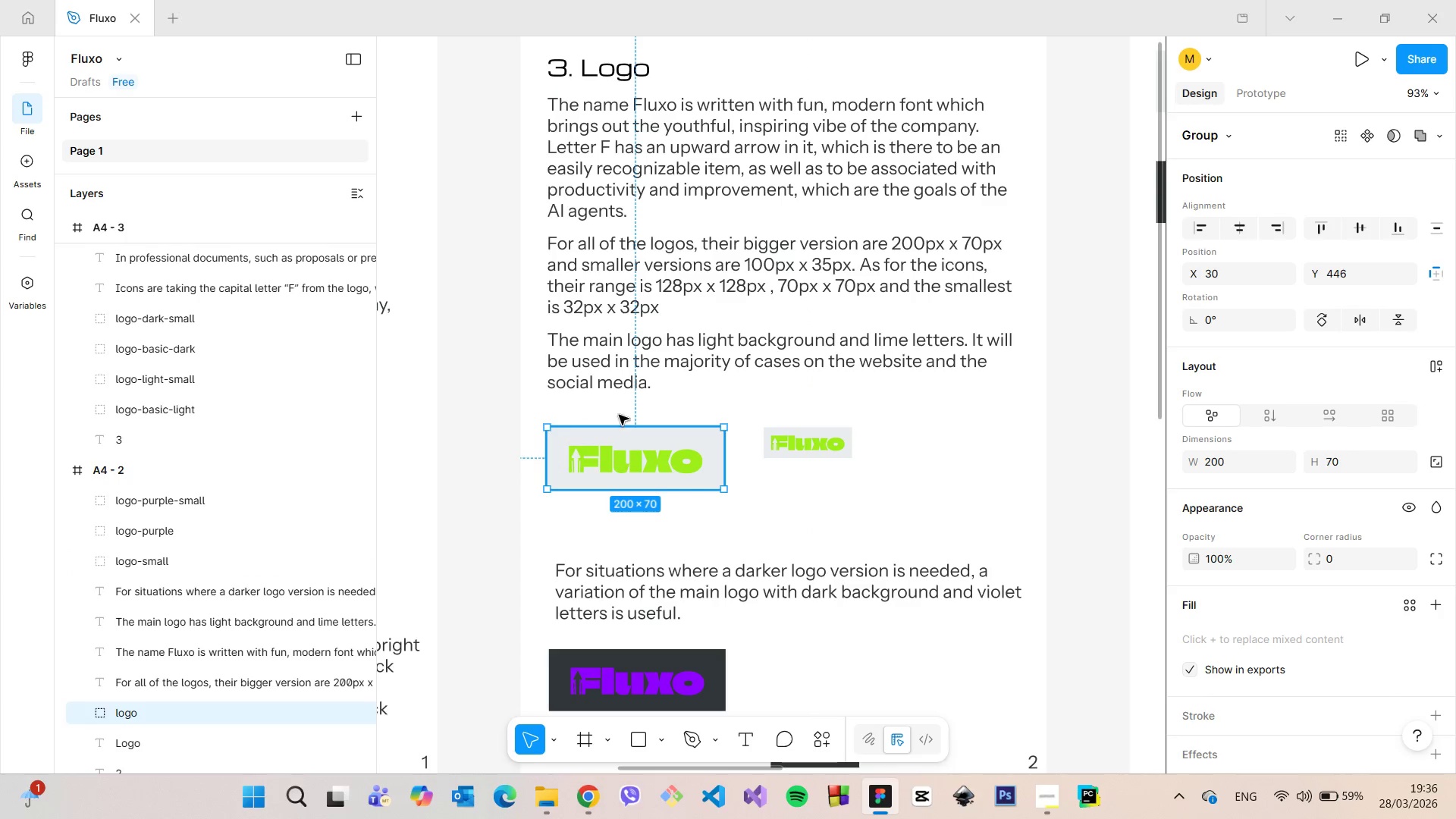 
hold_key(key=AltLeft, duration=0.62)
 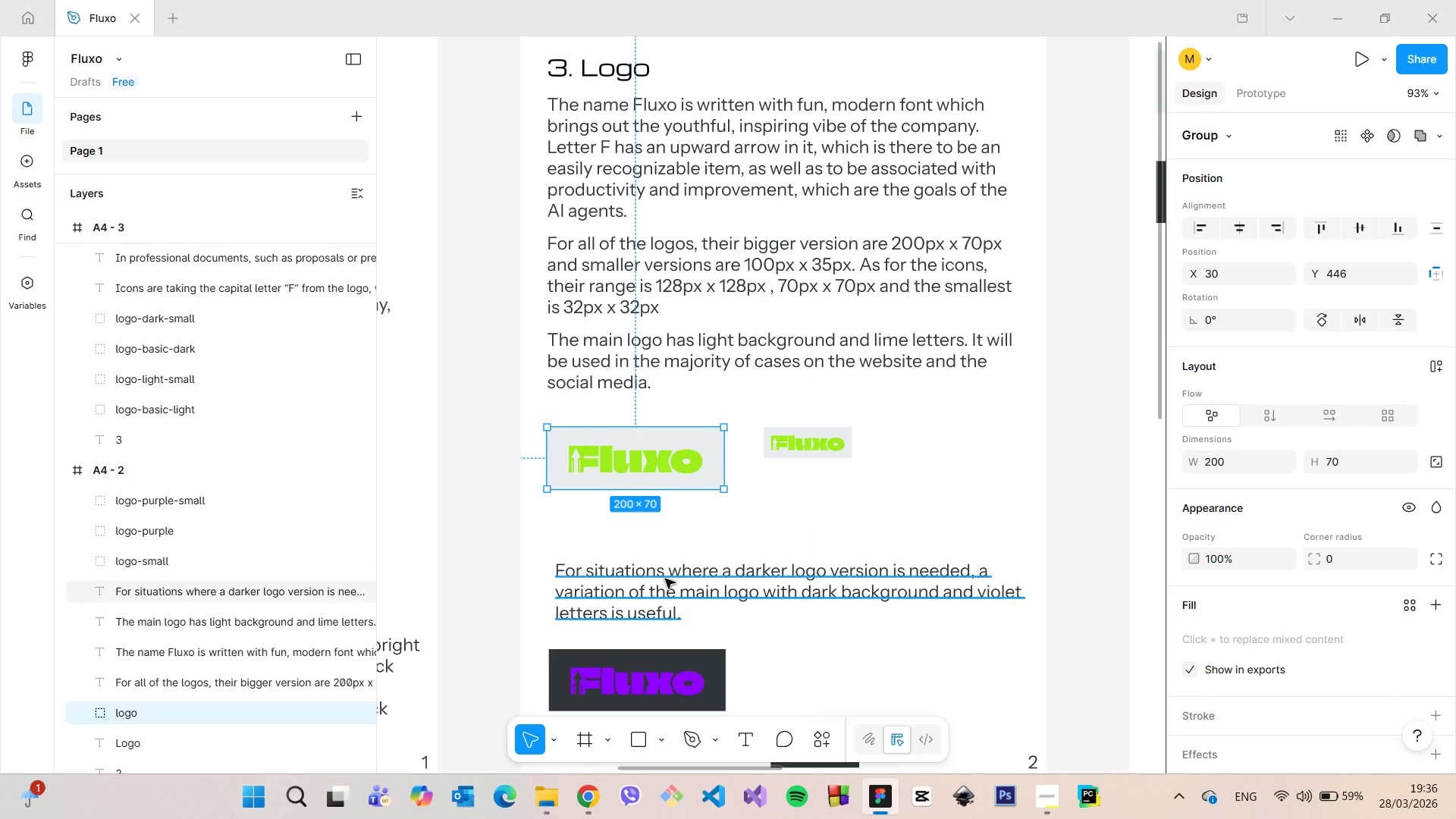 
left_click([665, 579])
 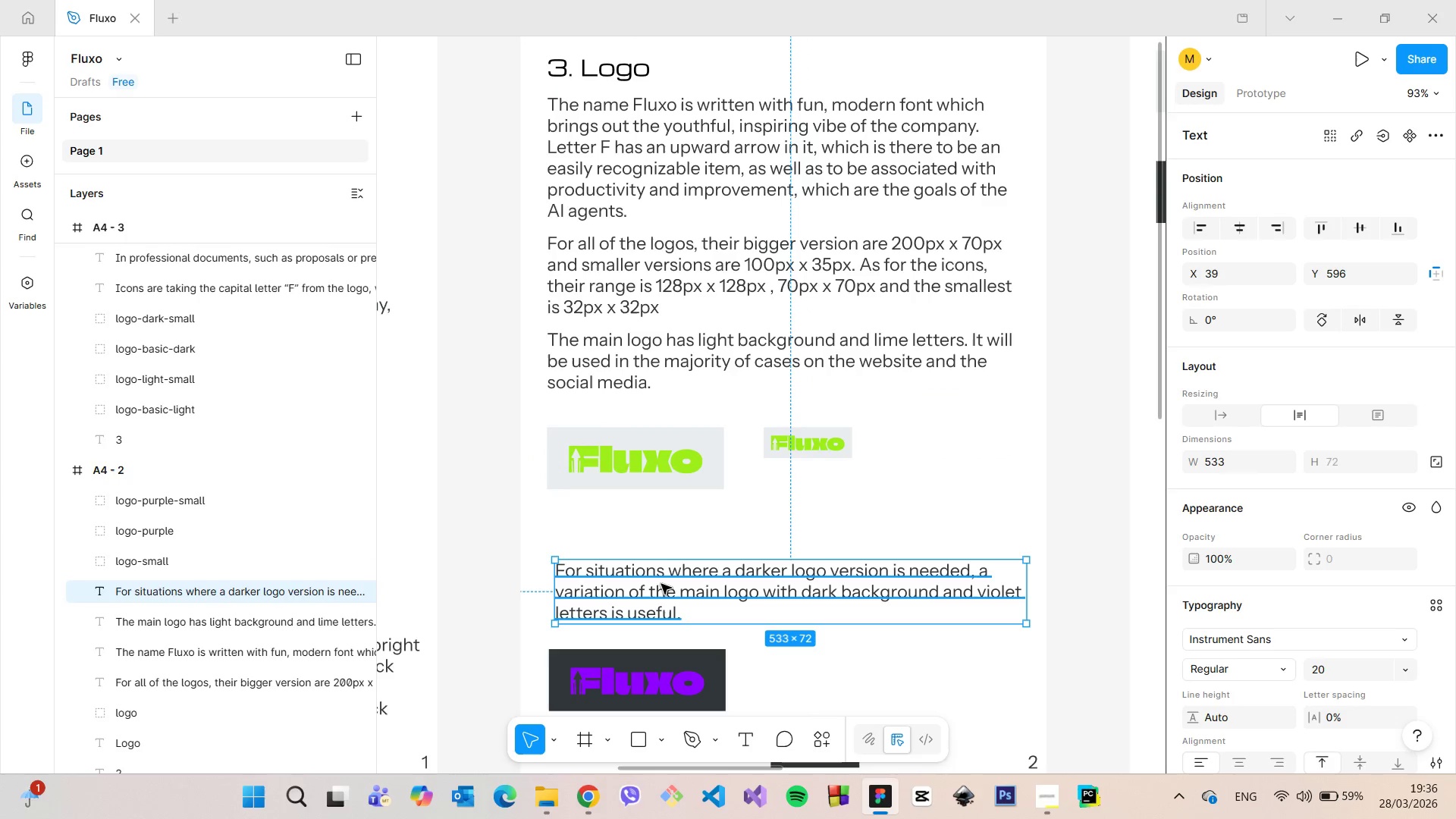 
left_click_drag(start_coordinate=[661, 584], to_coordinate=[654, 544])
 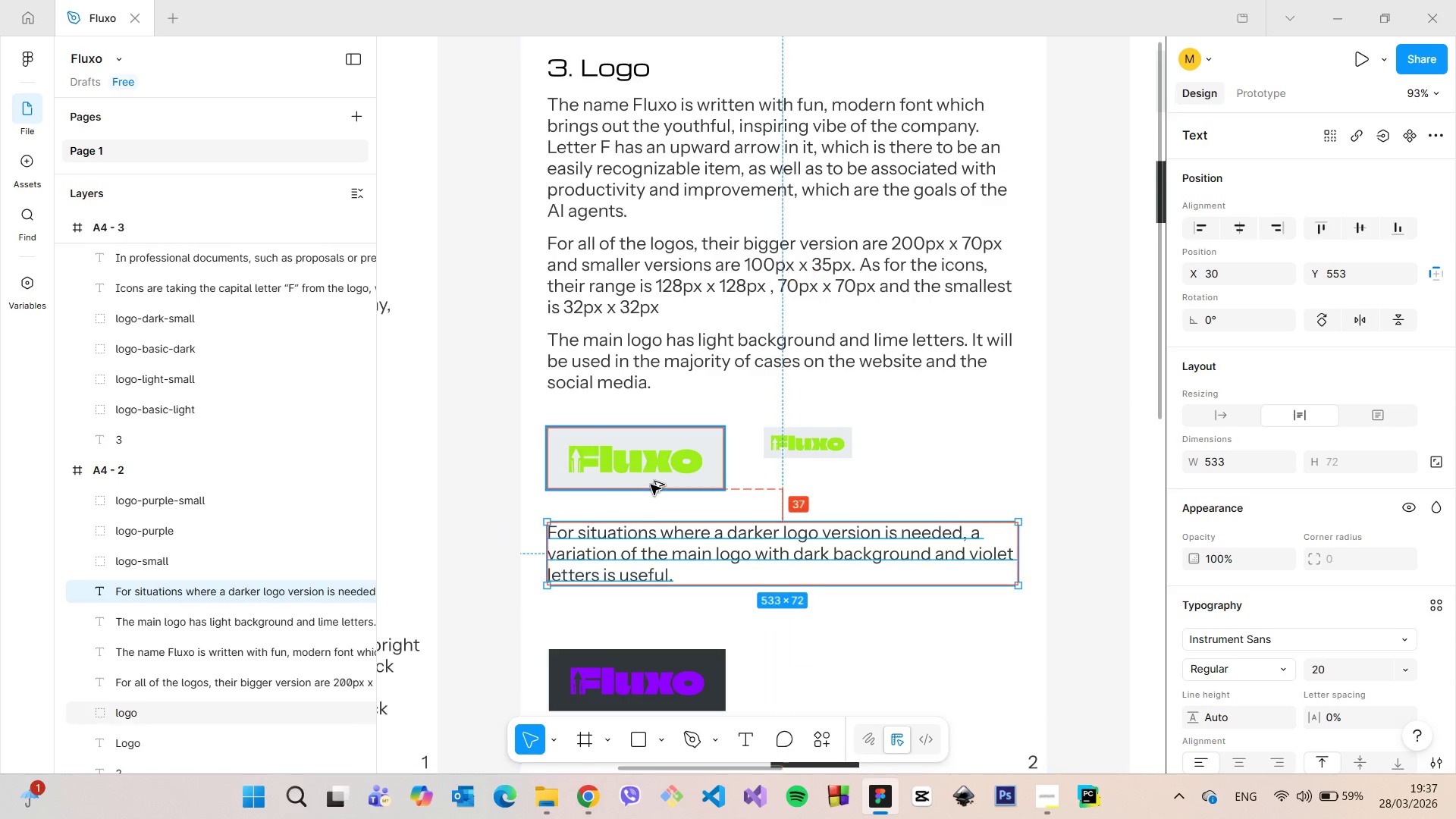 
hold_key(key=AltLeft, duration=0.72)
 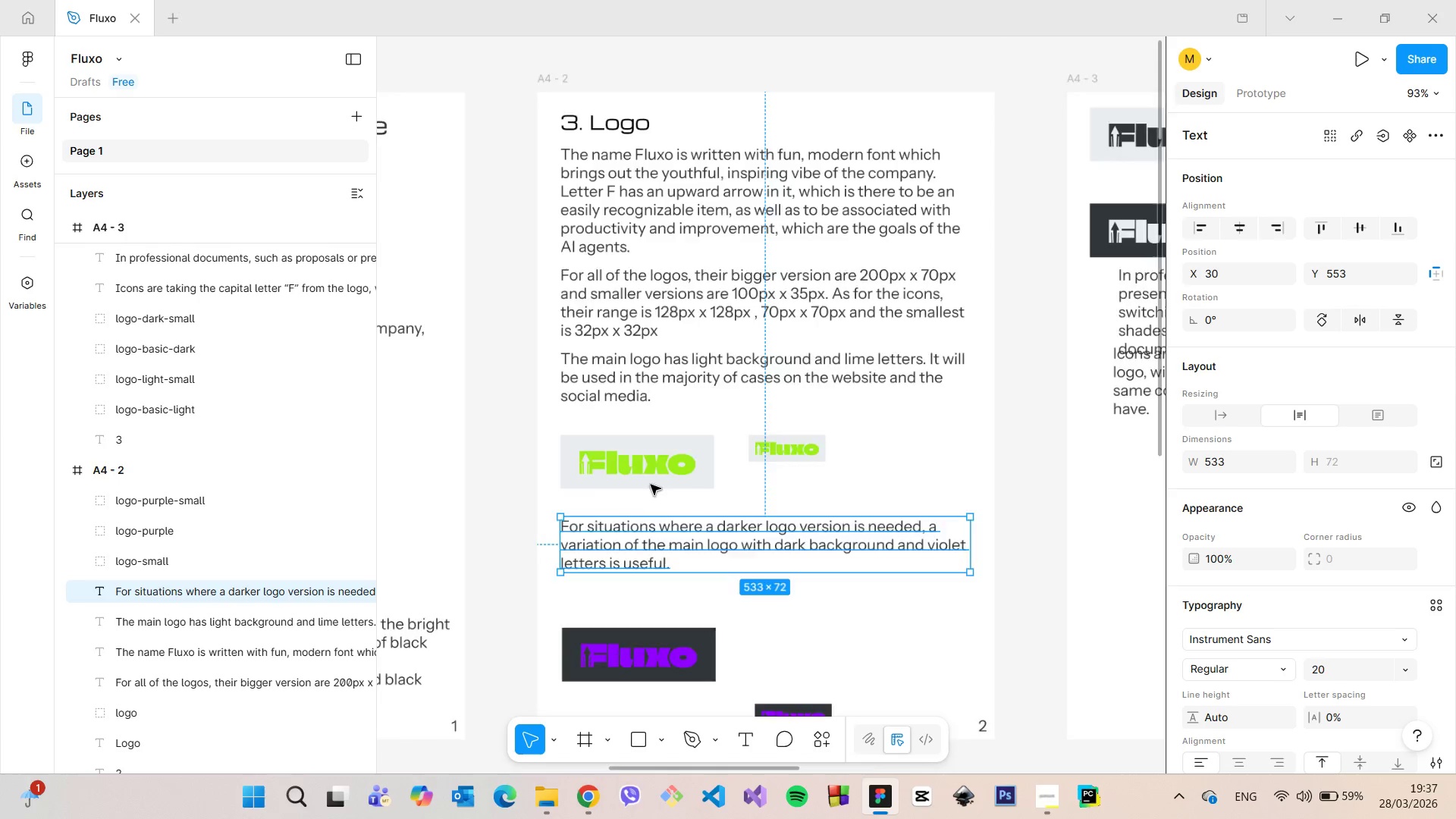 
scroll: coordinate [651, 485], scroll_direction: down, amount: 5.0
 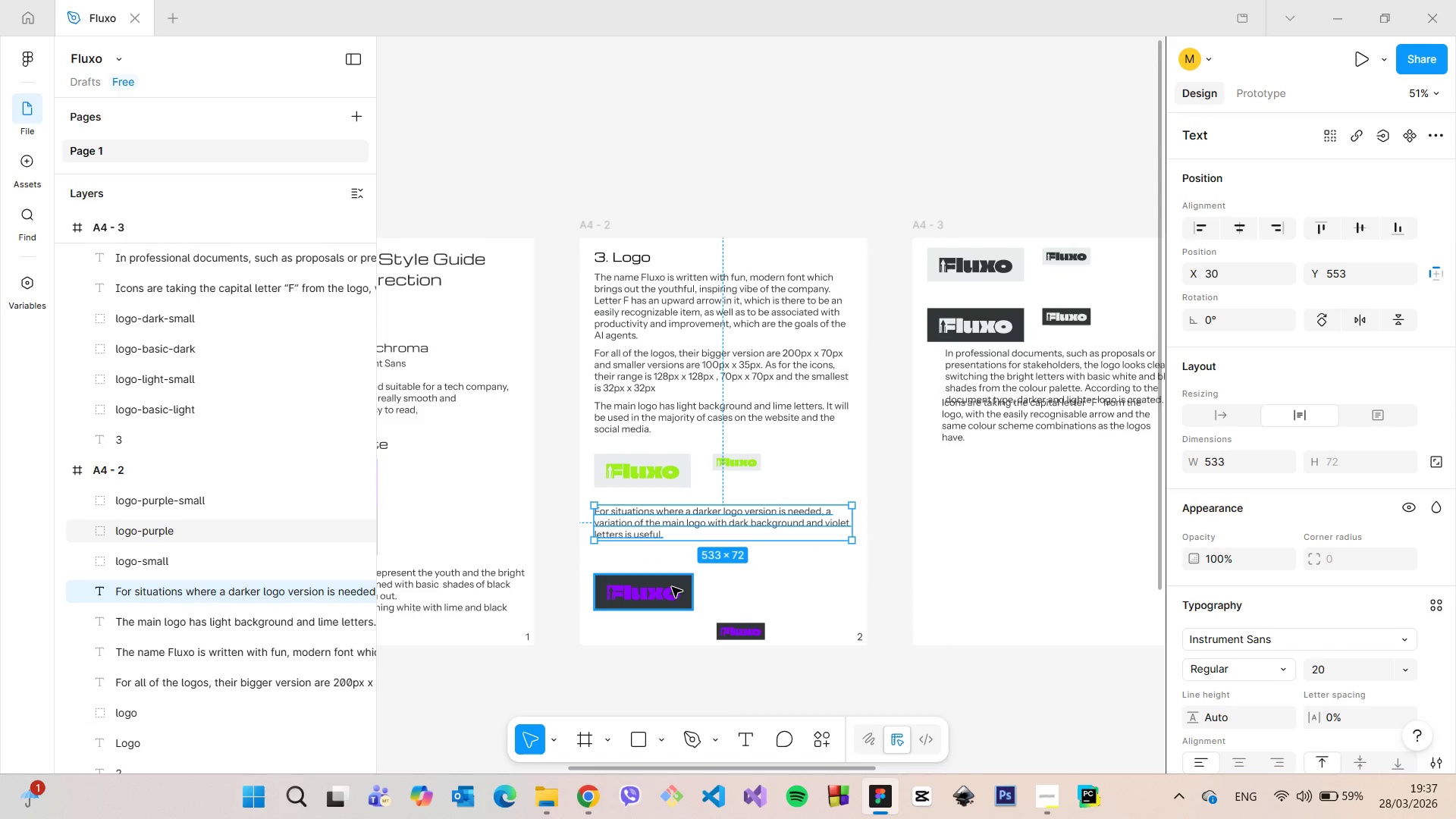 
left_click([672, 587])
 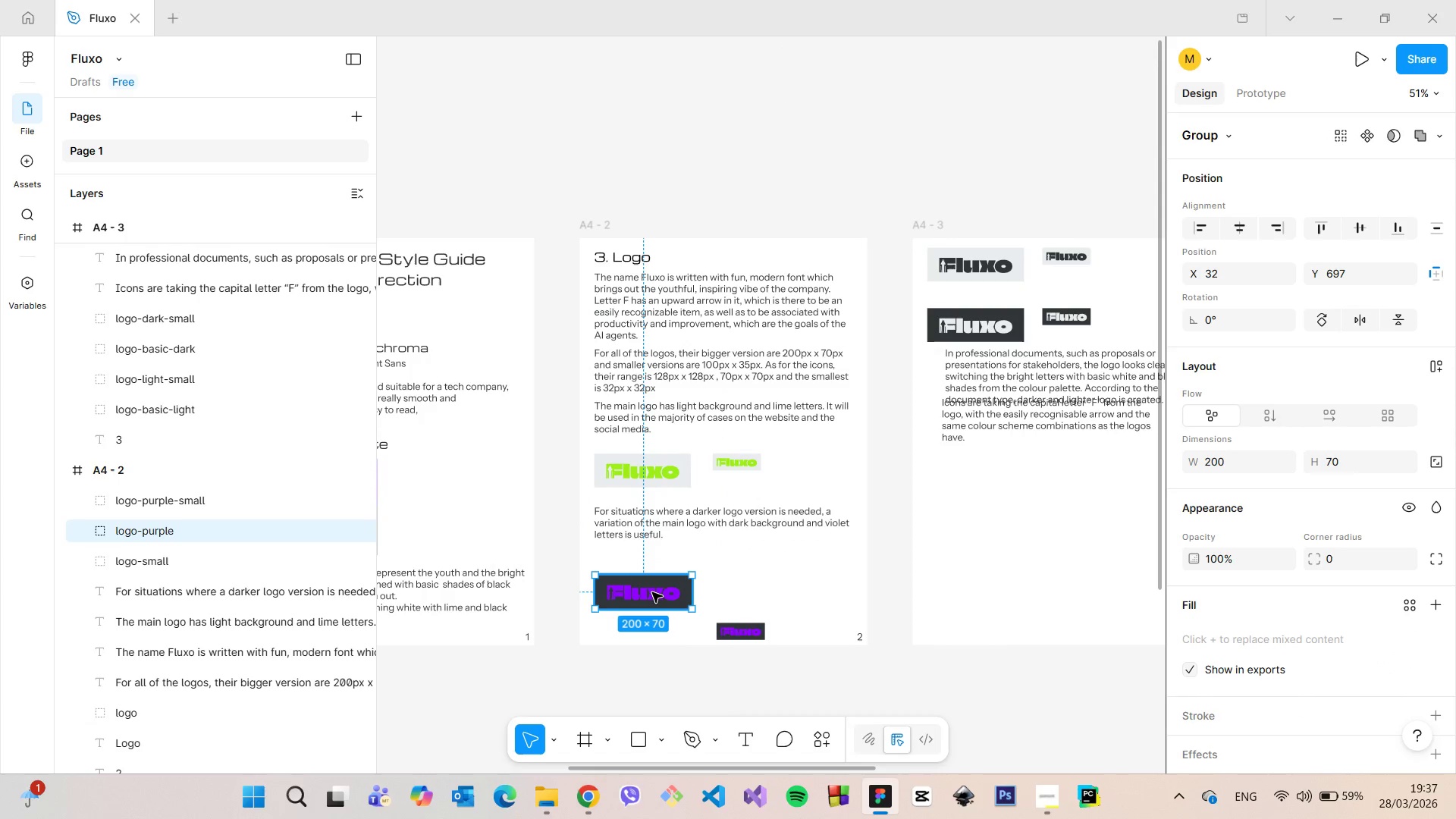 
left_click_drag(start_coordinate=[652, 592], to_coordinate=[651, 570])
 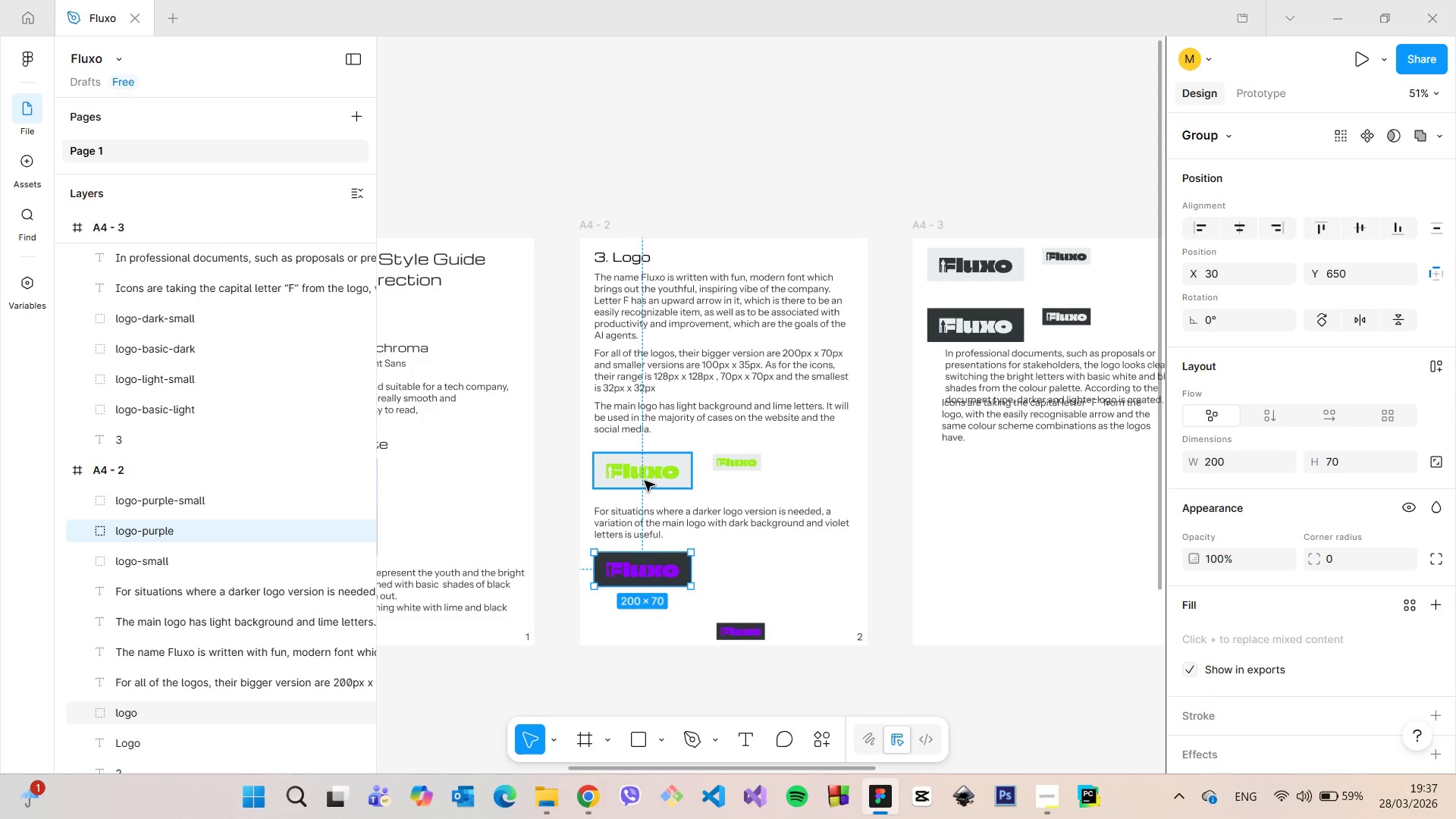 
left_click([645, 481])
 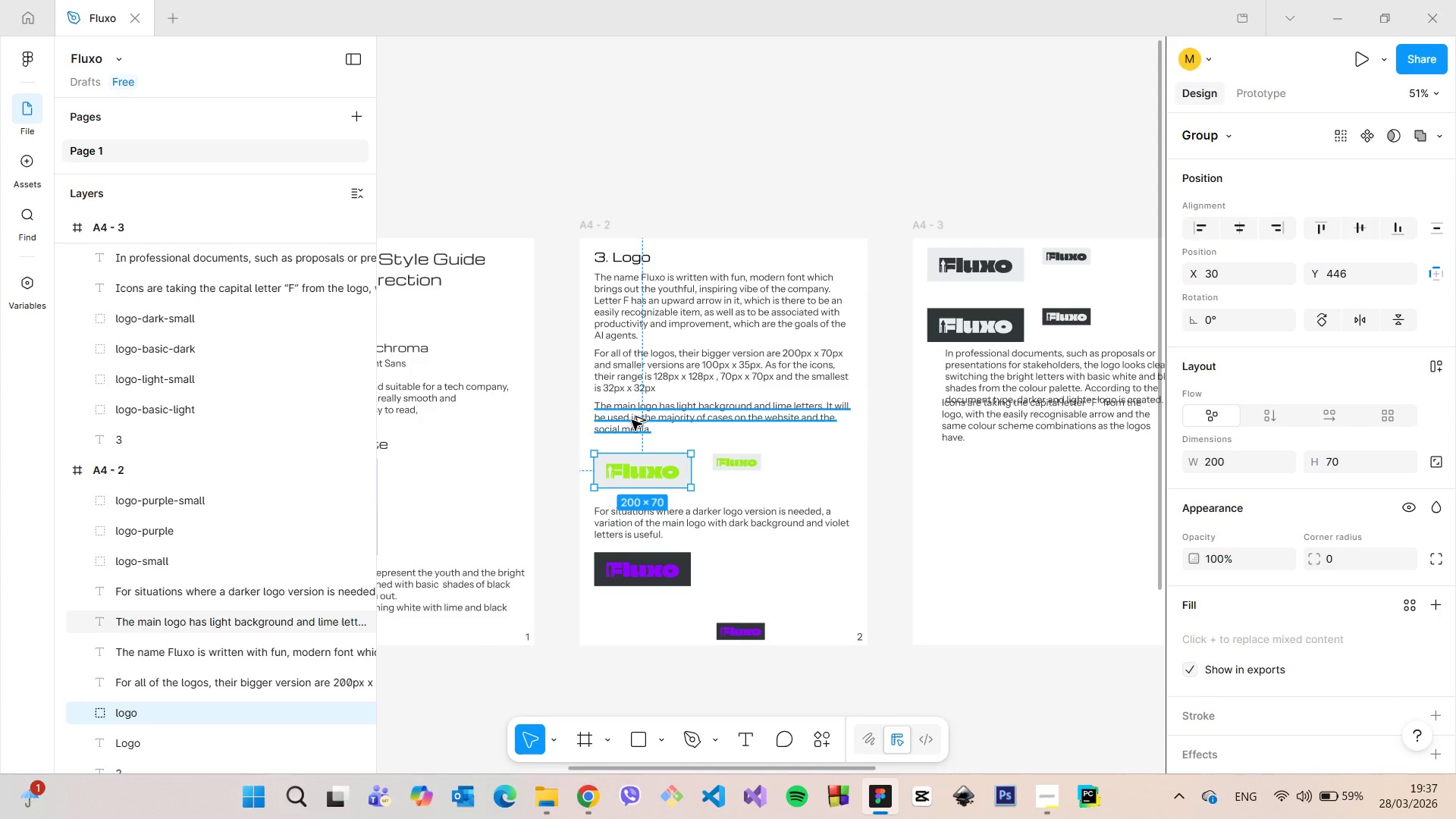 
hold_key(key=AltLeft, duration=0.45)
 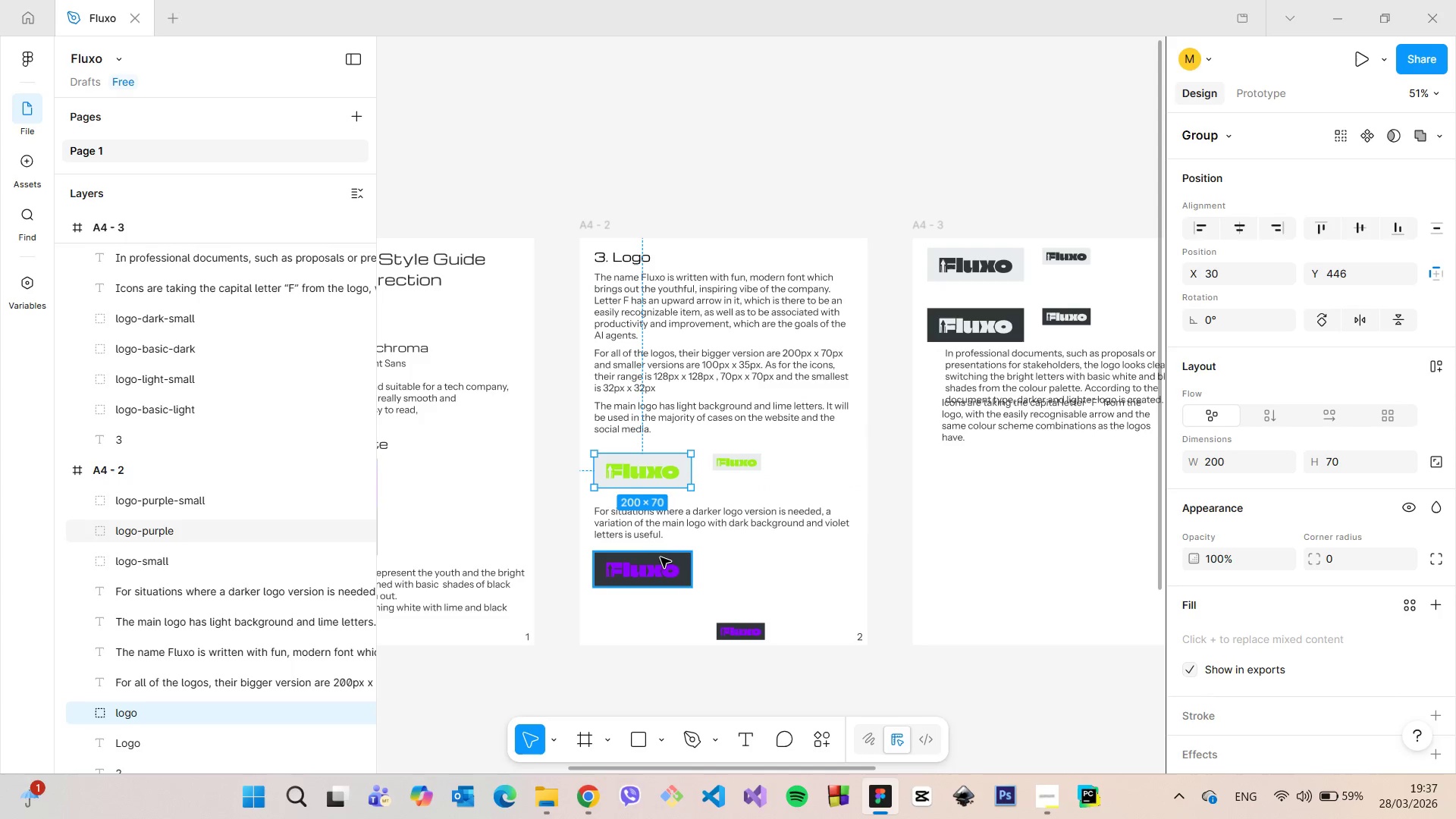 
left_click([661, 557])
 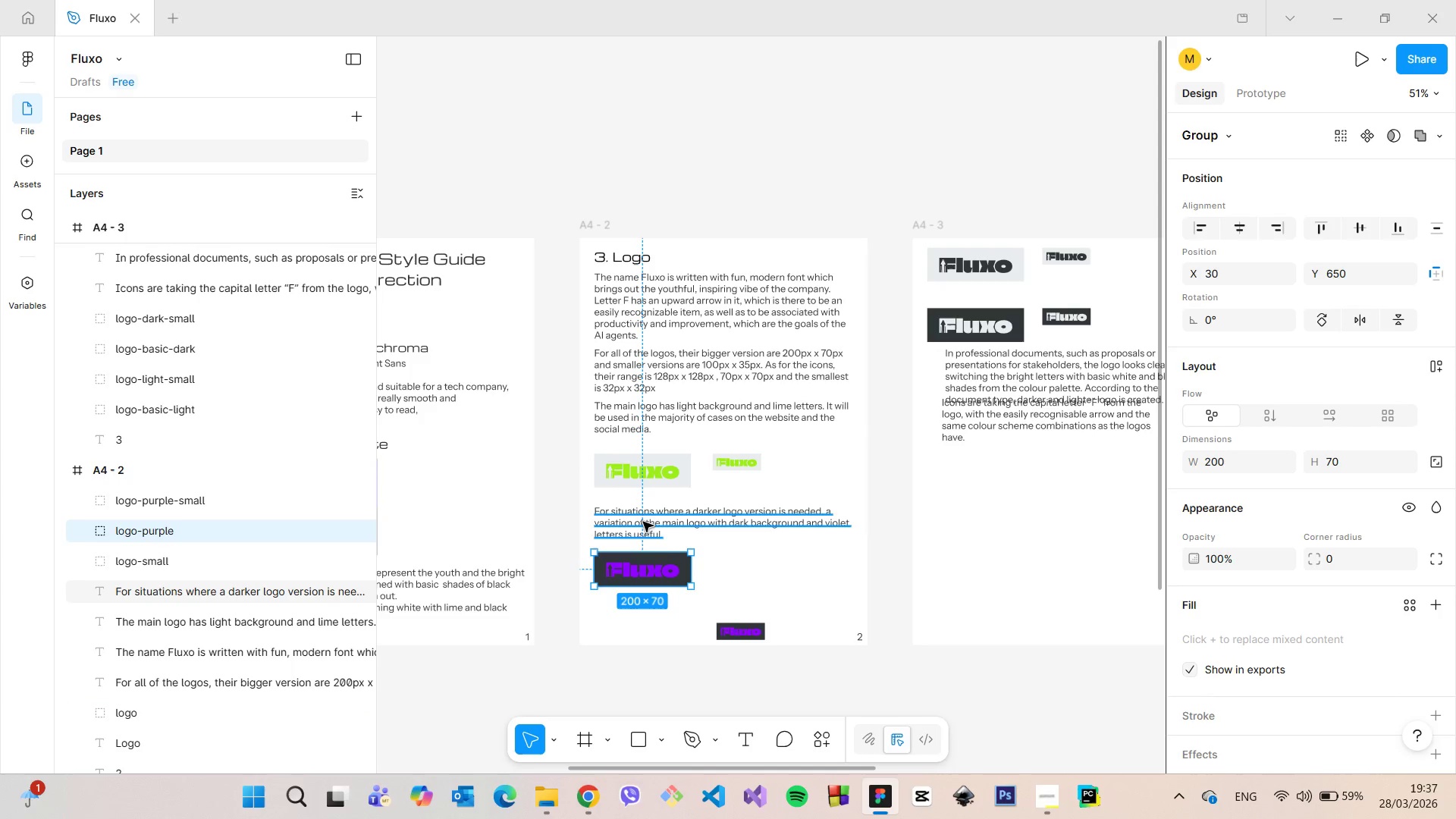 
hold_key(key=AltLeft, duration=0.47)
 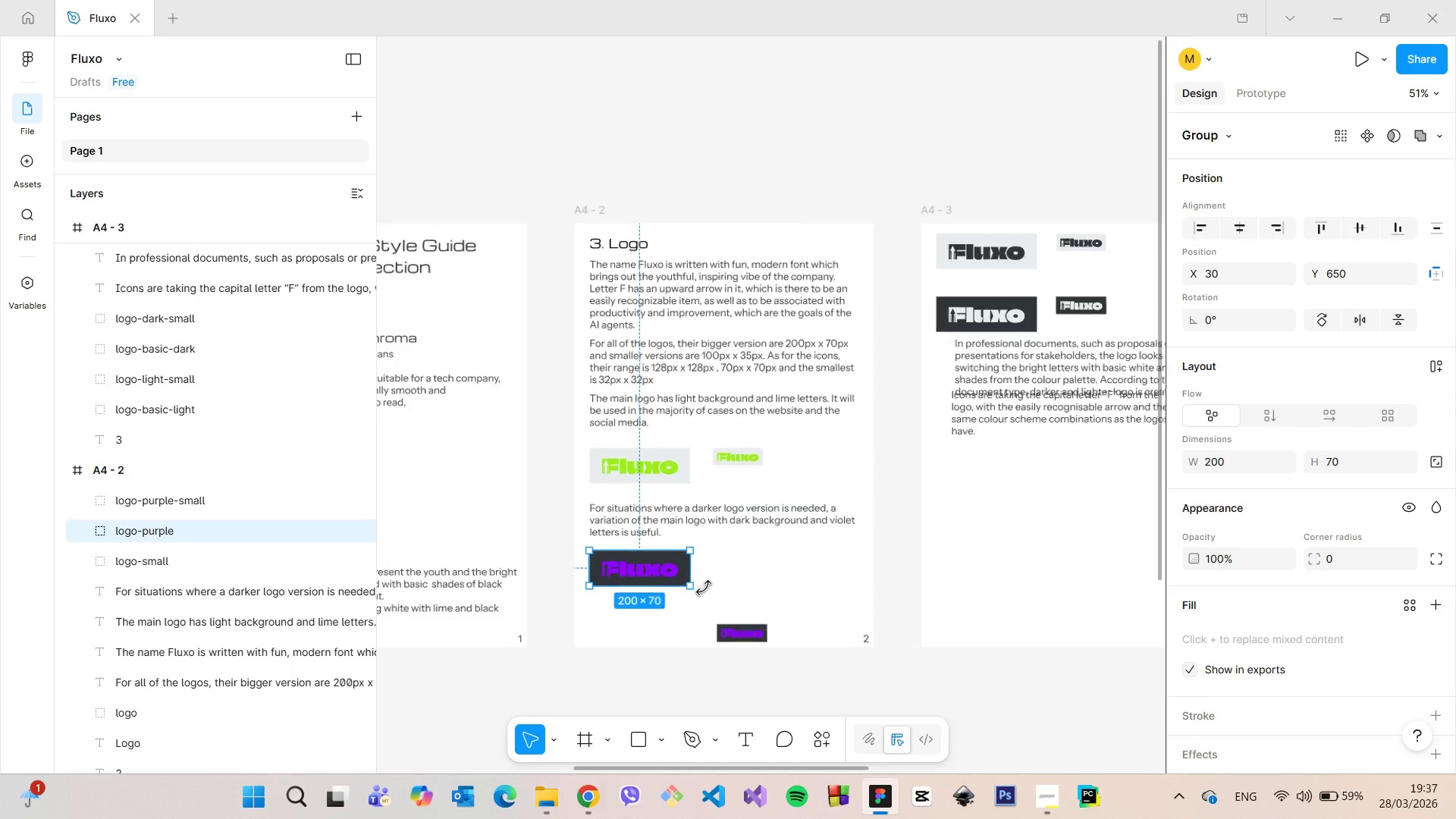 
left_click_drag(start_coordinate=[634, 563], to_coordinate=[634, 575])
 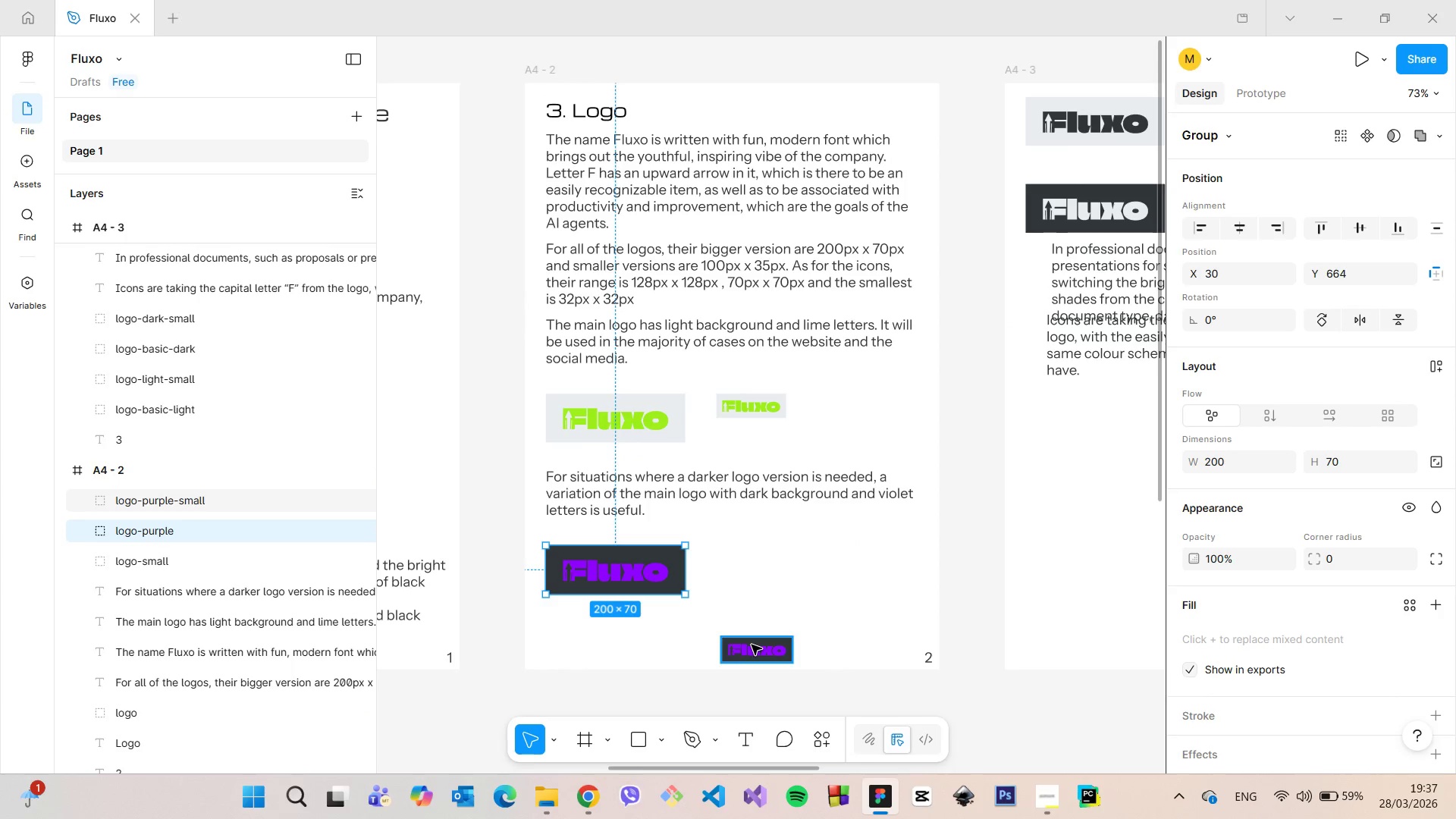 
scroll: coordinate [704, 588], scroll_direction: up, amount: 4.0
 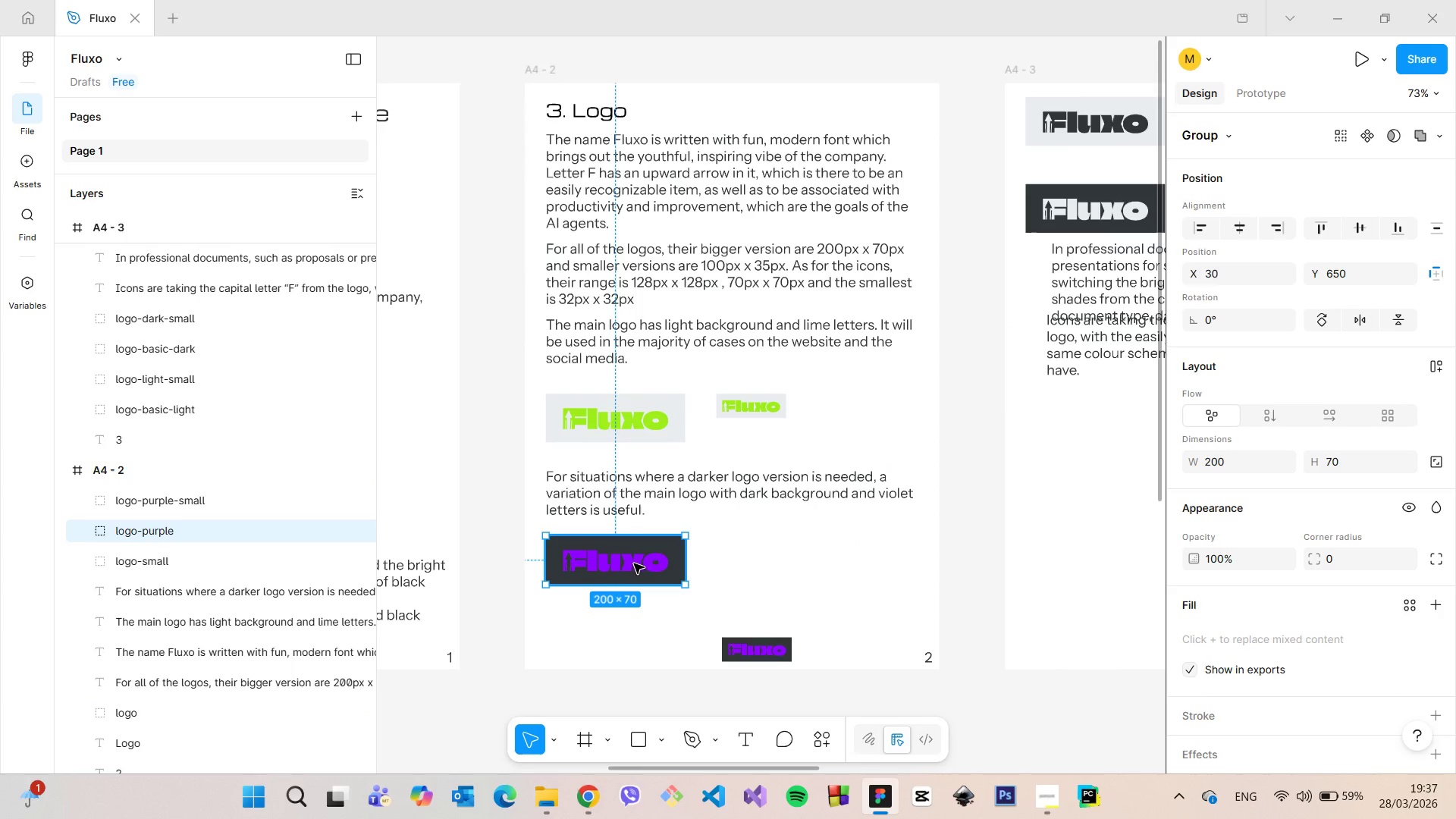 
left_click([752, 645])
 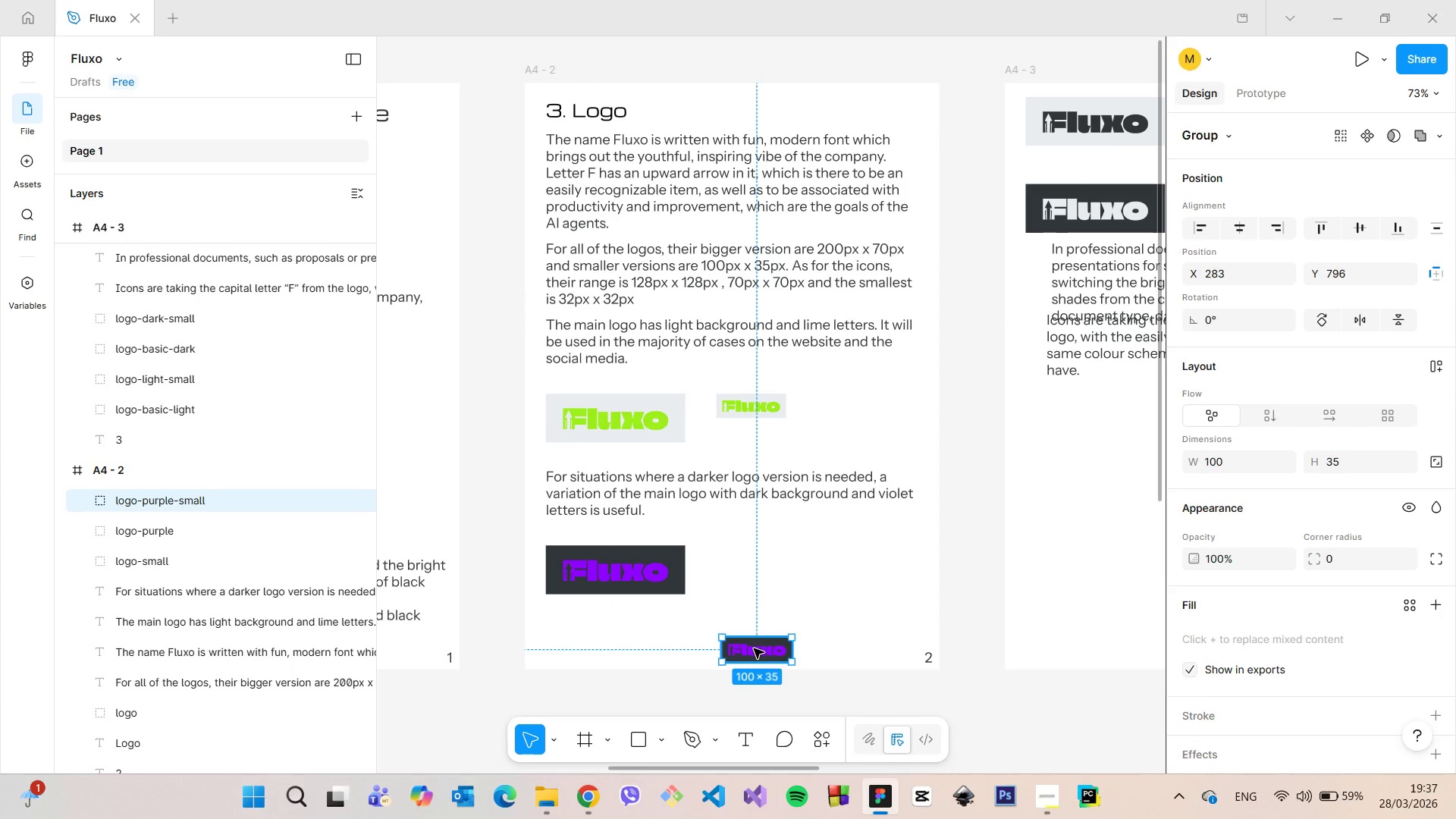 
left_click_drag(start_coordinate=[754, 648], to_coordinate=[747, 557])
 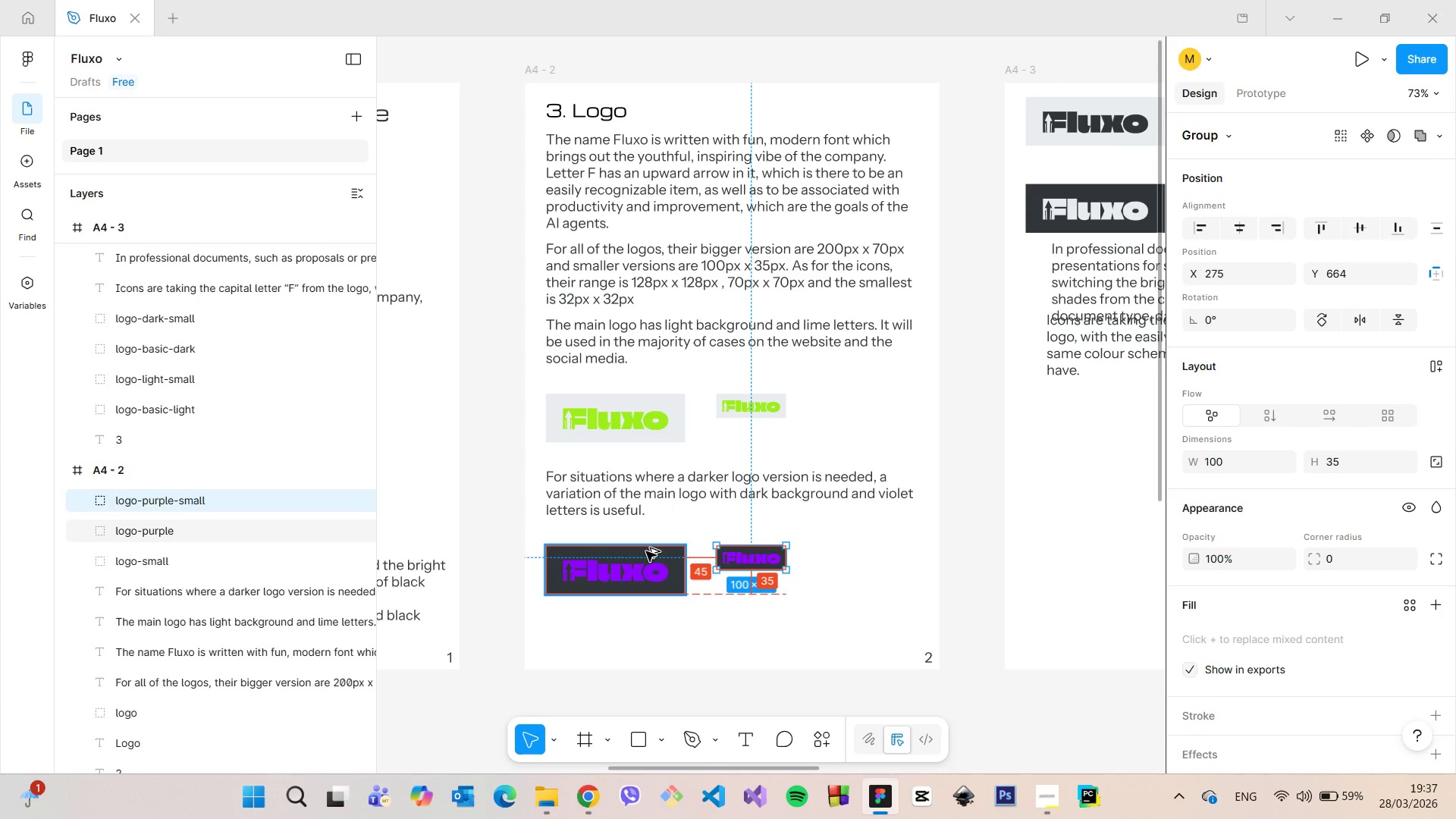 
hold_key(key=AltLeft, duration=0.66)
 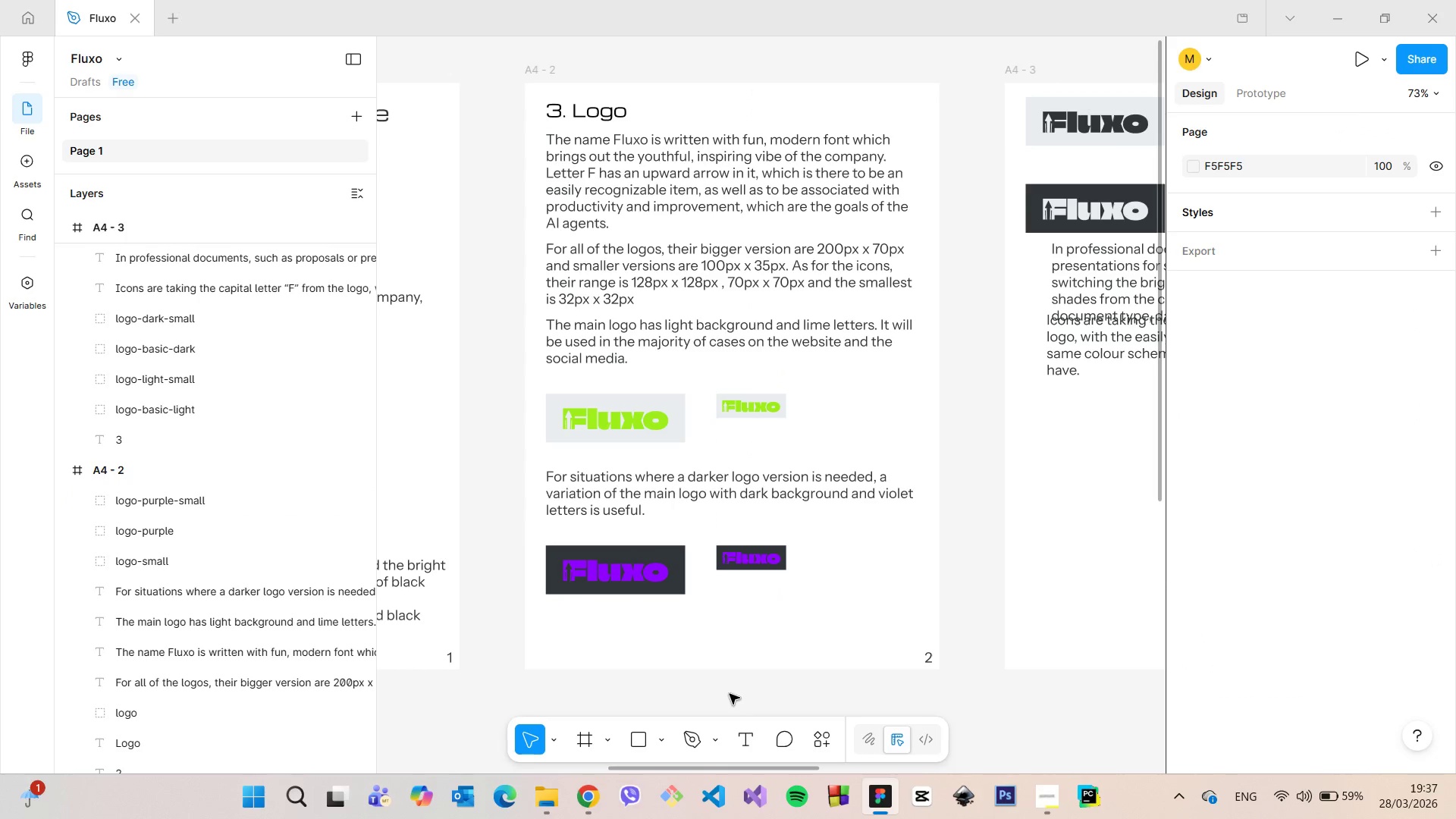 
scroll: coordinate [927, 645], scroll_direction: down, amount: 11.0
 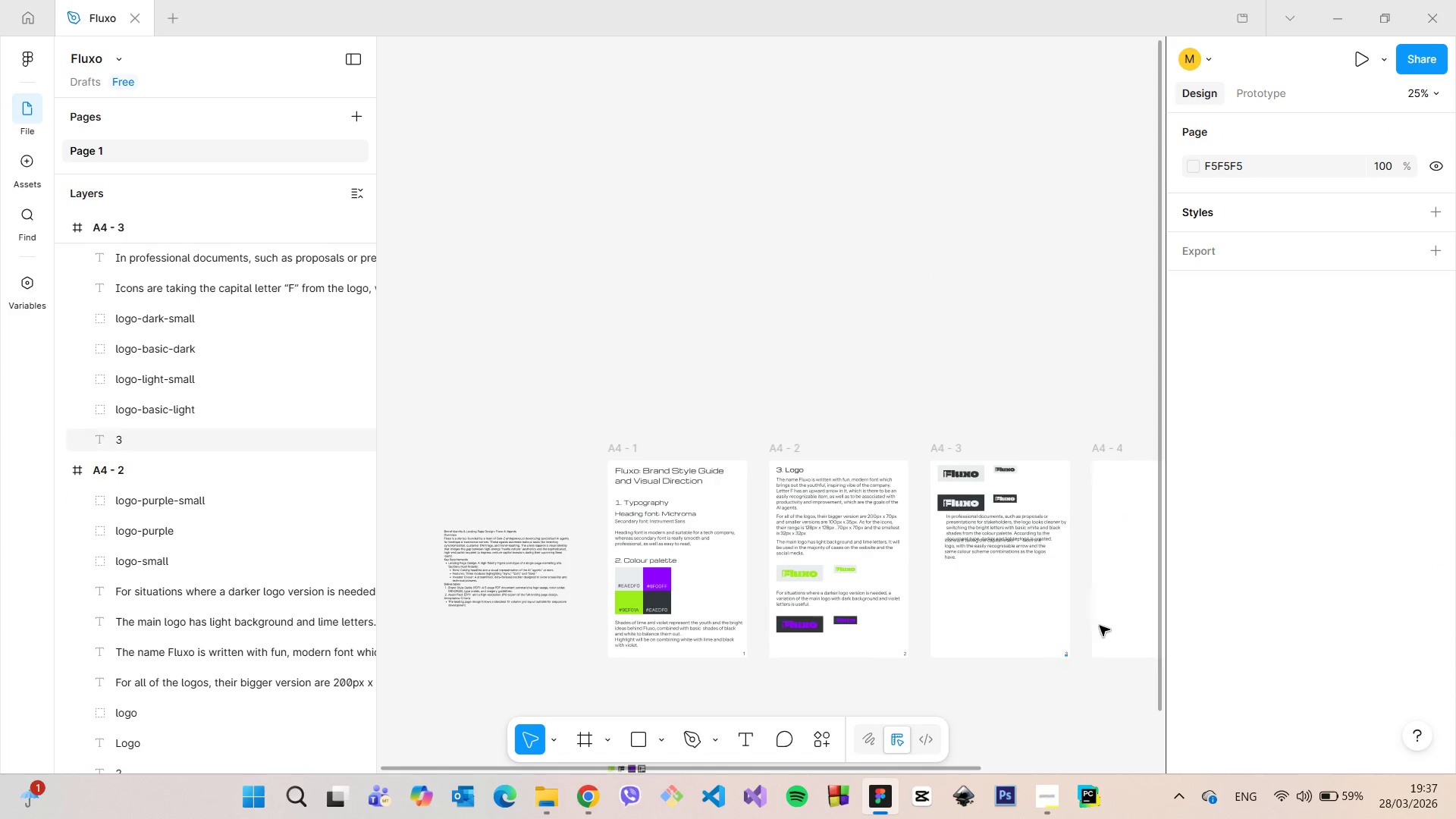 
scroll: coordinate [1102, 614], scroll_direction: up, amount: 8.0
 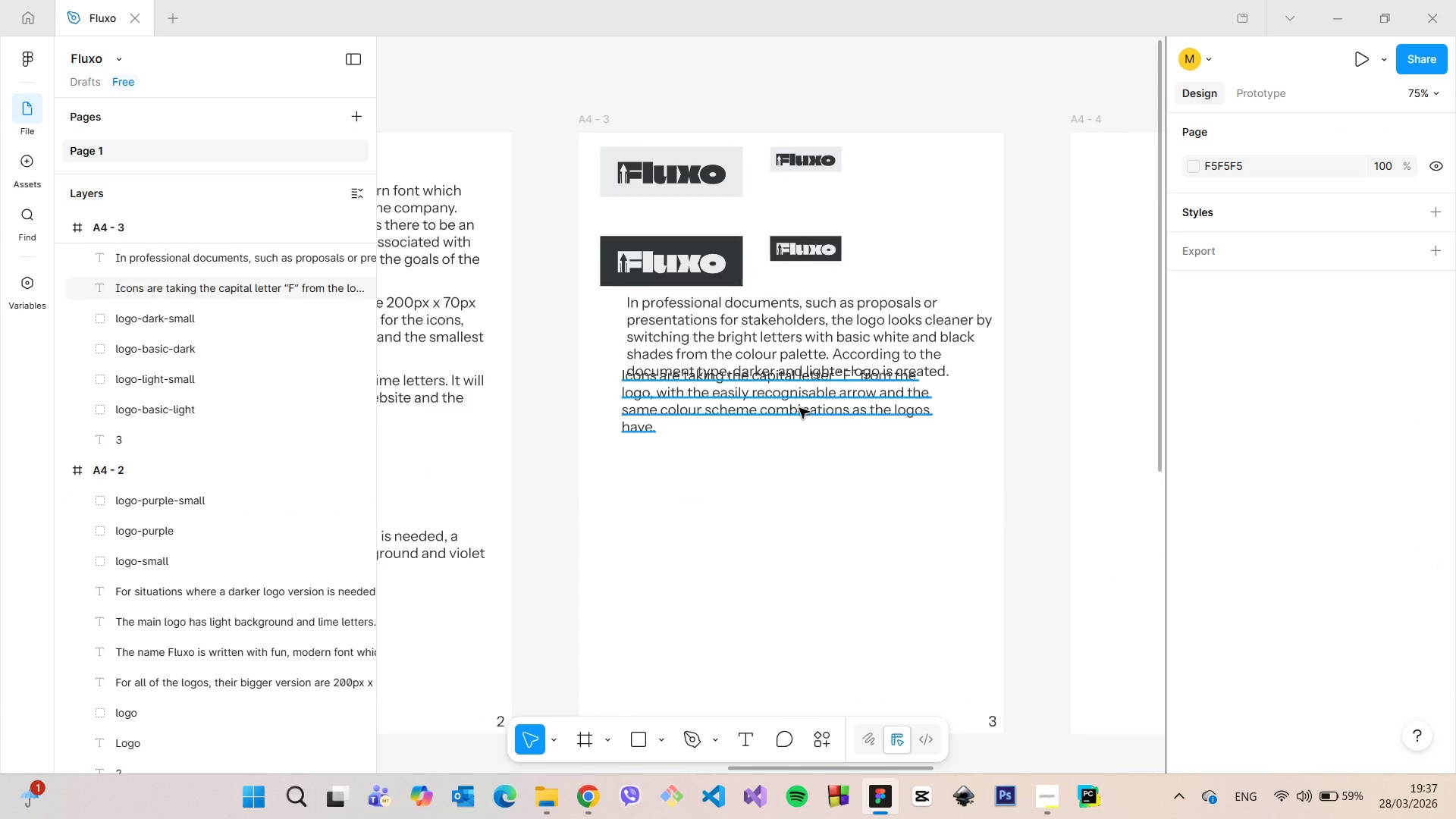 
left_click([799, 408])
 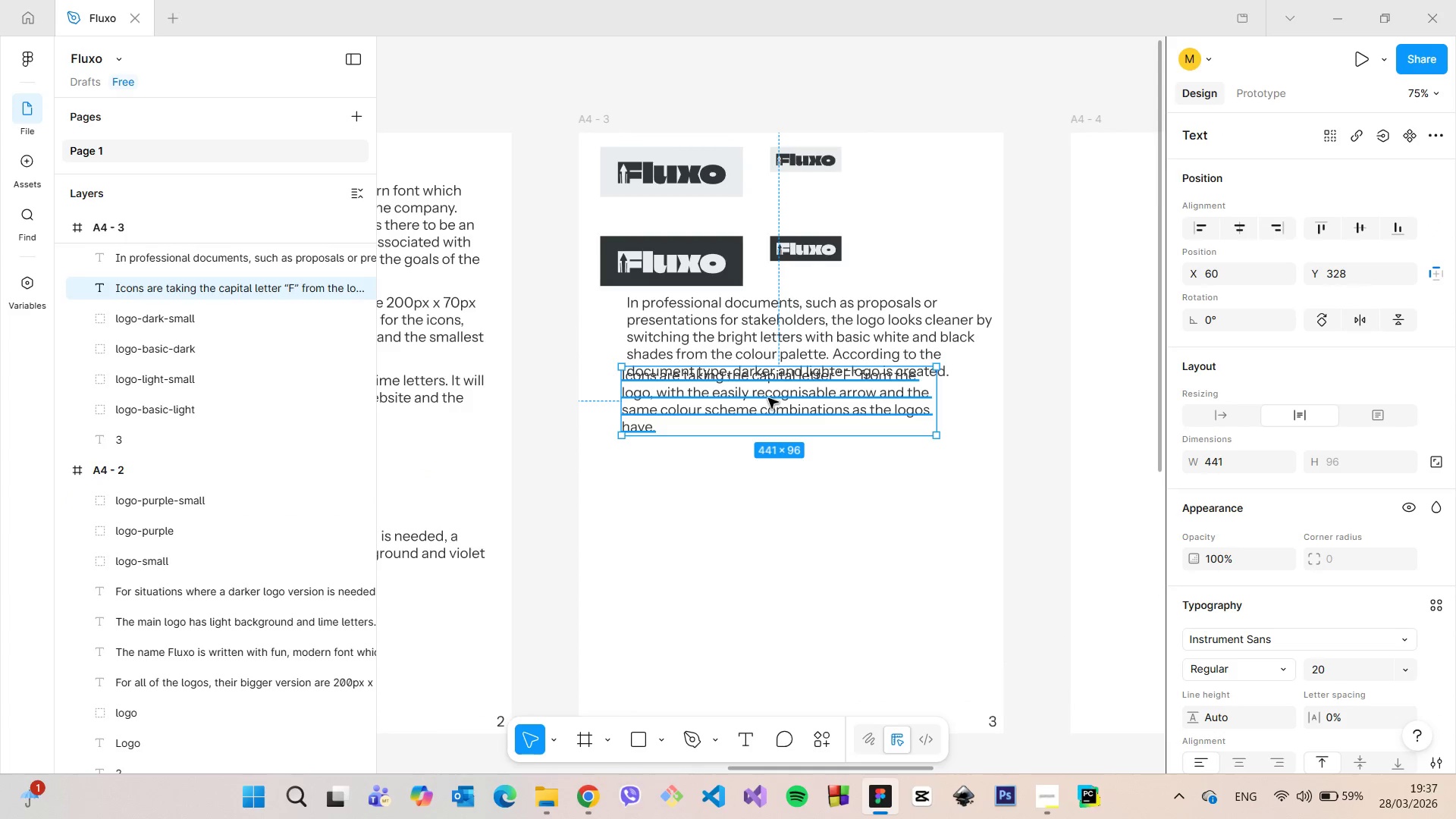 
left_click_drag(start_coordinate=[768, 398], to_coordinate=[772, 550])
 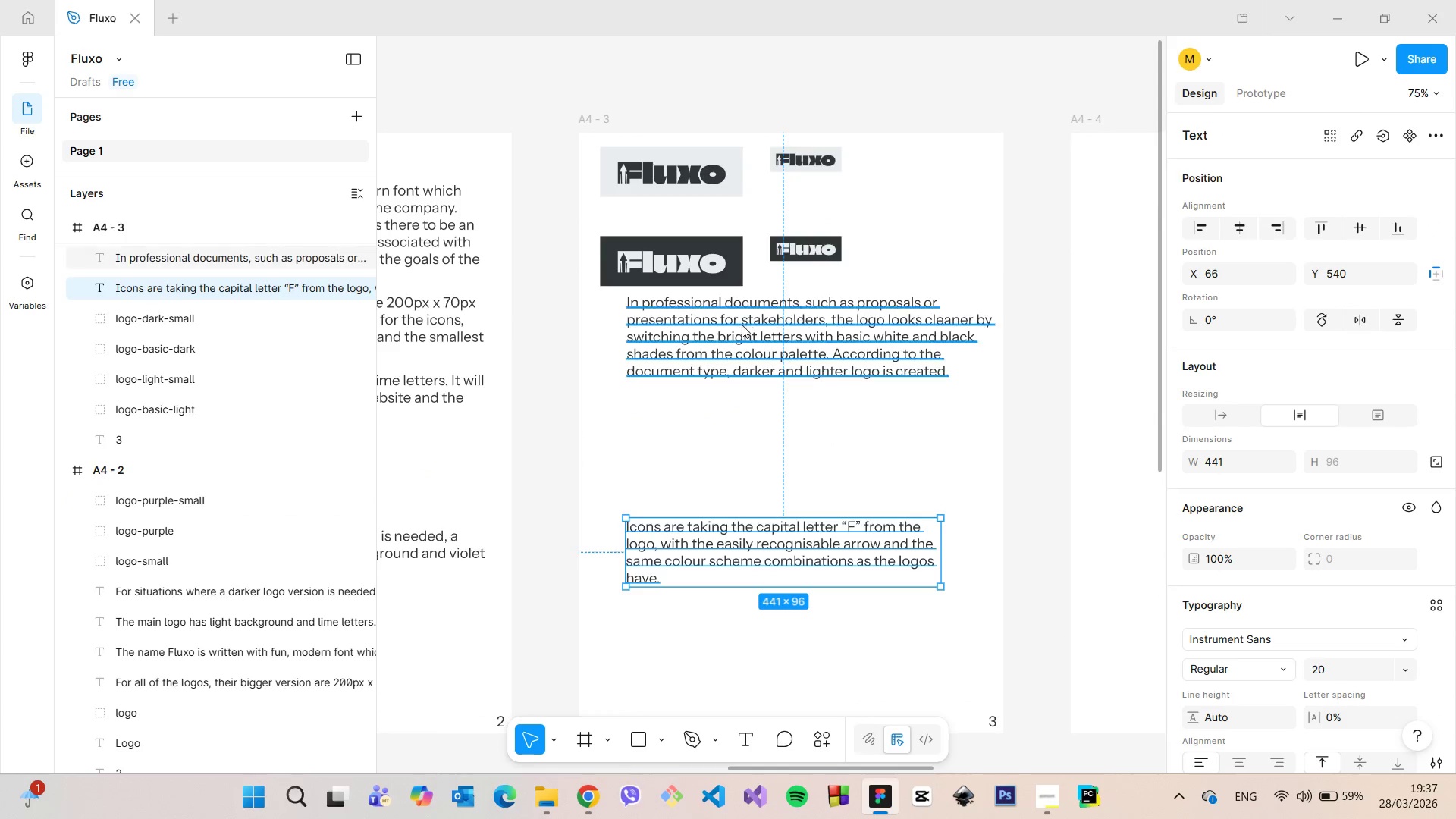 
left_click([742, 325])
 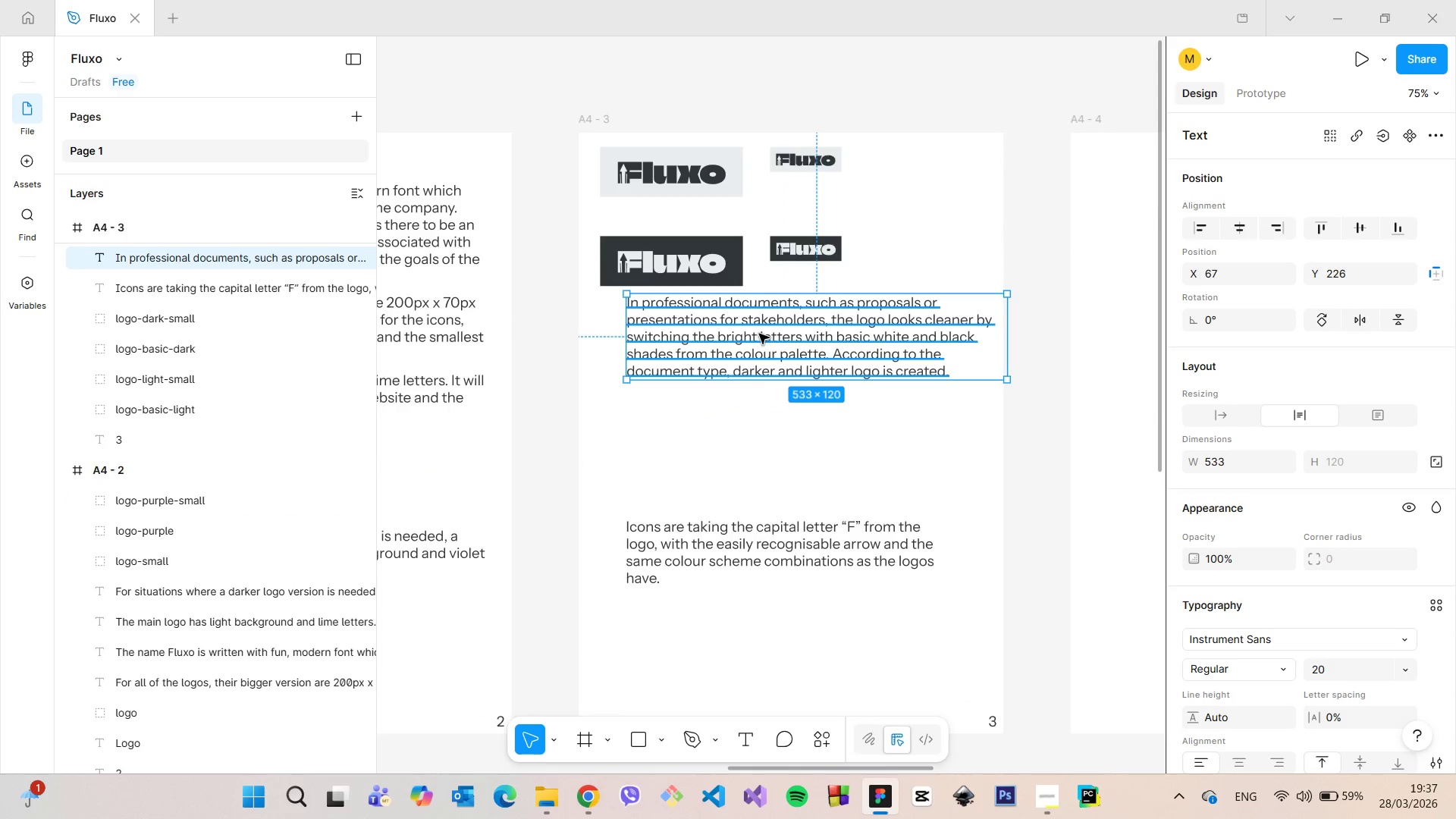 
left_click_drag(start_coordinate=[759, 334], to_coordinate=[757, 431])
 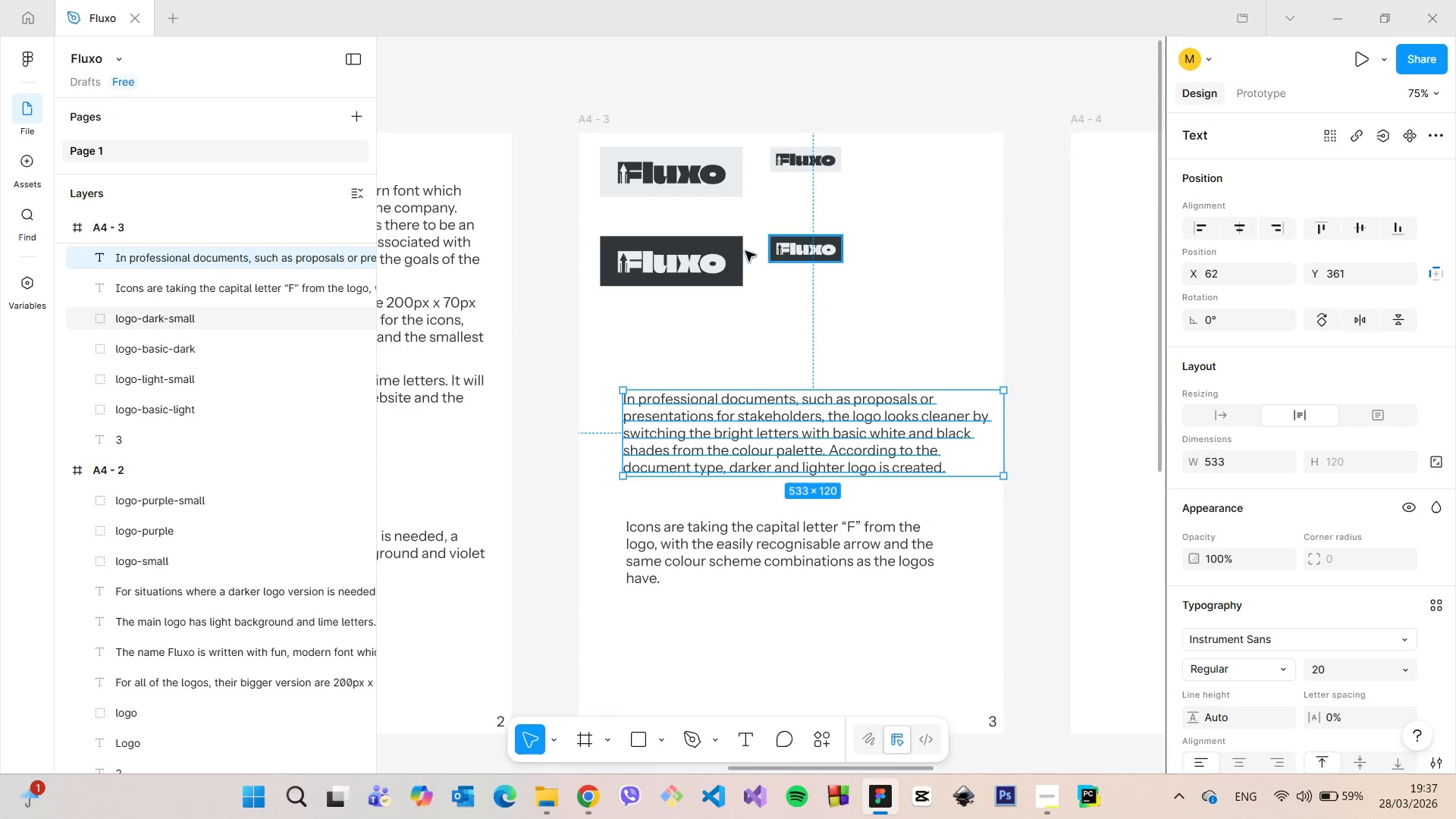 
left_click_drag(start_coordinate=[726, 253], to_coordinate=[741, 318])
 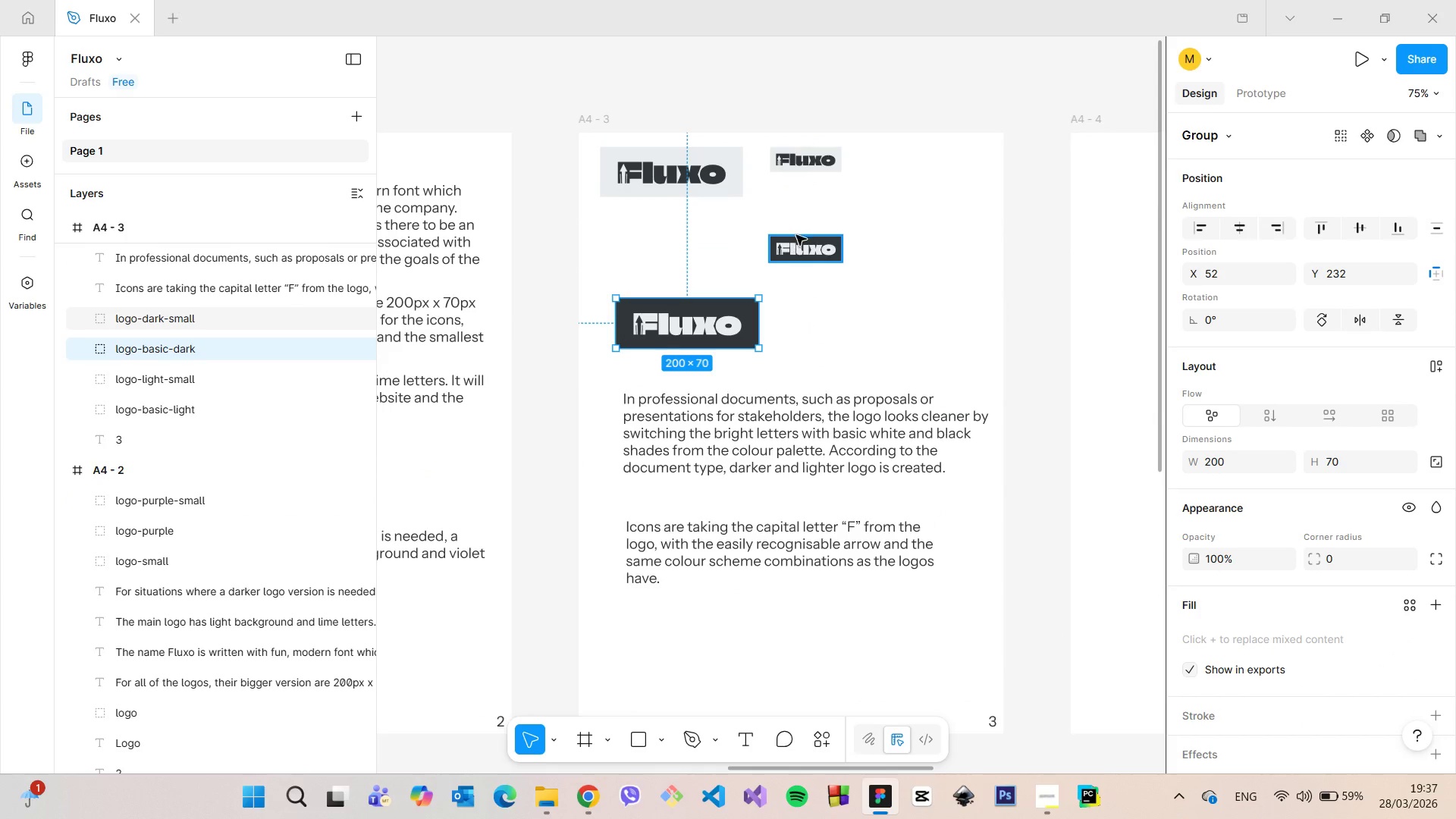 
left_click_drag(start_coordinate=[793, 234], to_coordinate=[825, 327])
 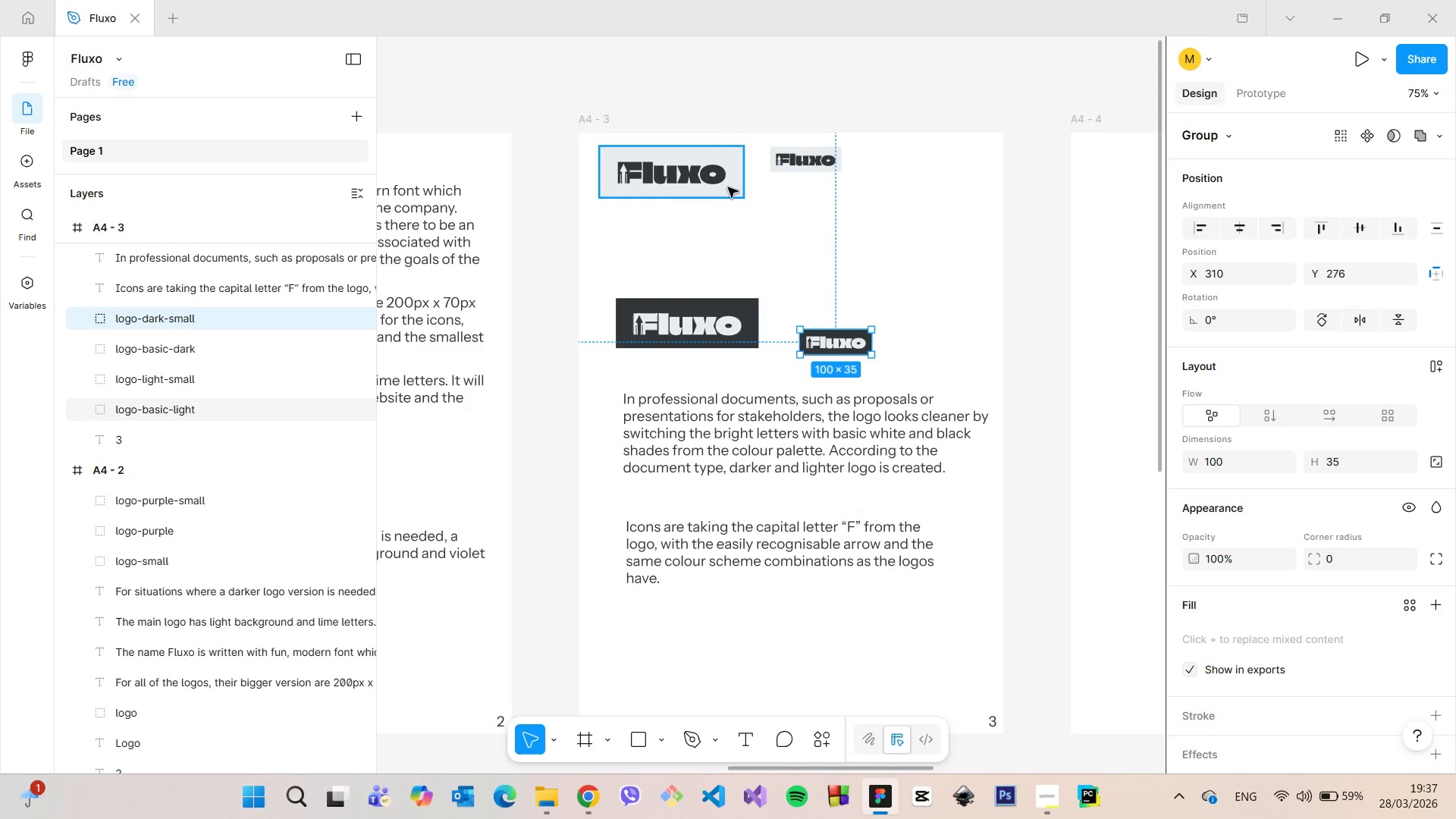 
left_click([728, 187])
 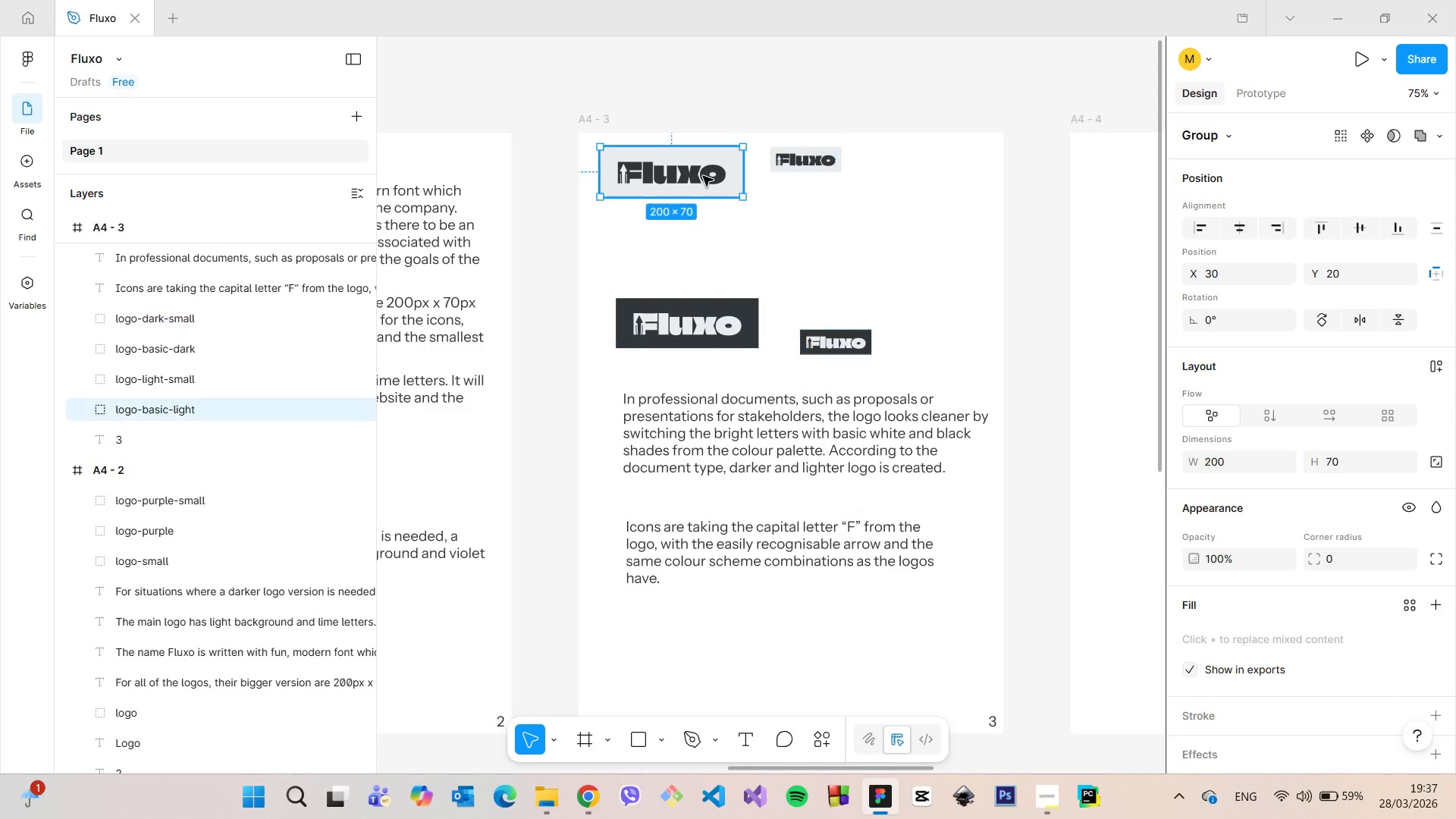 
left_click_drag(start_coordinate=[703, 176], to_coordinate=[735, 248])
 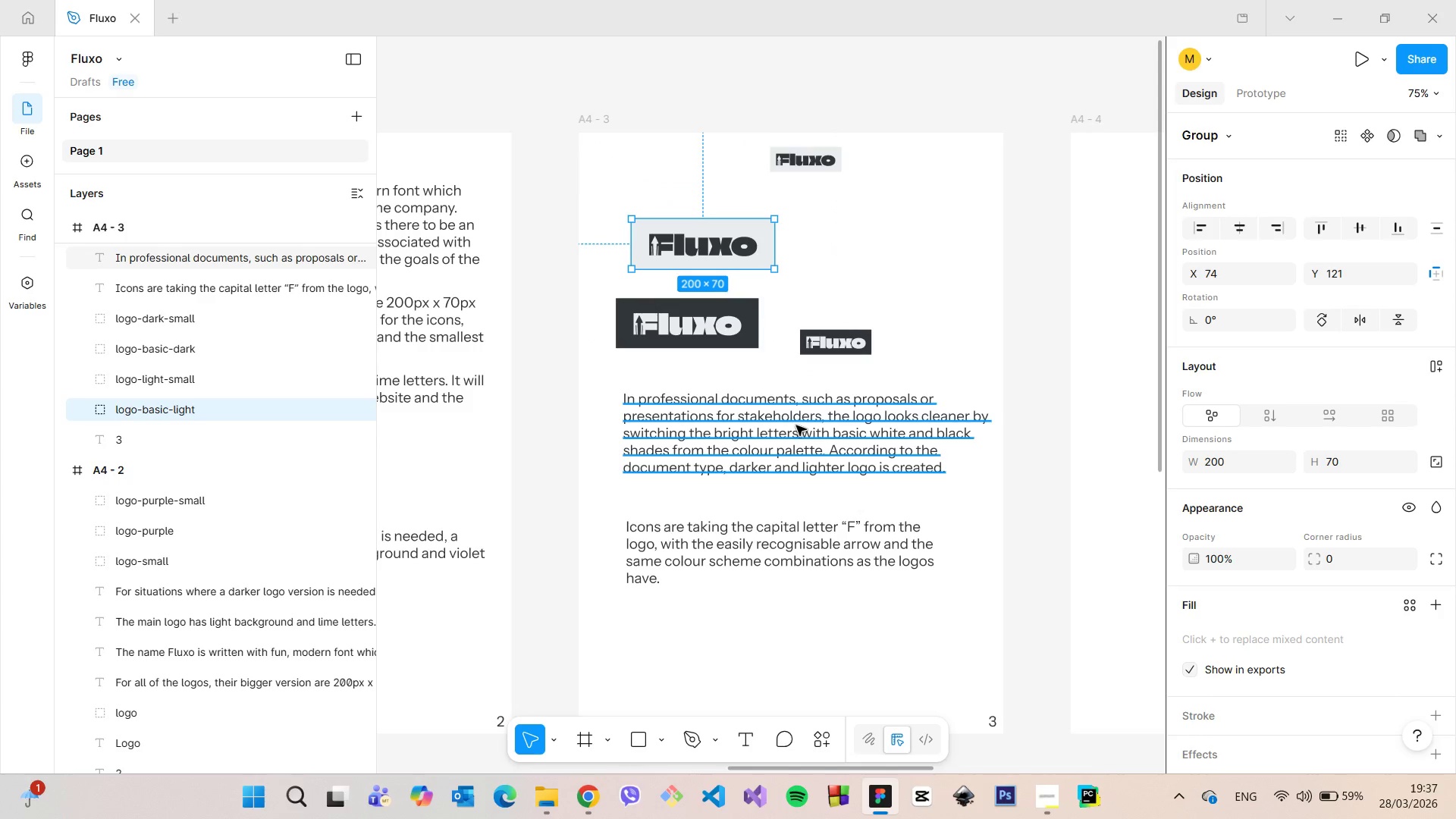 
left_click([796, 425])
 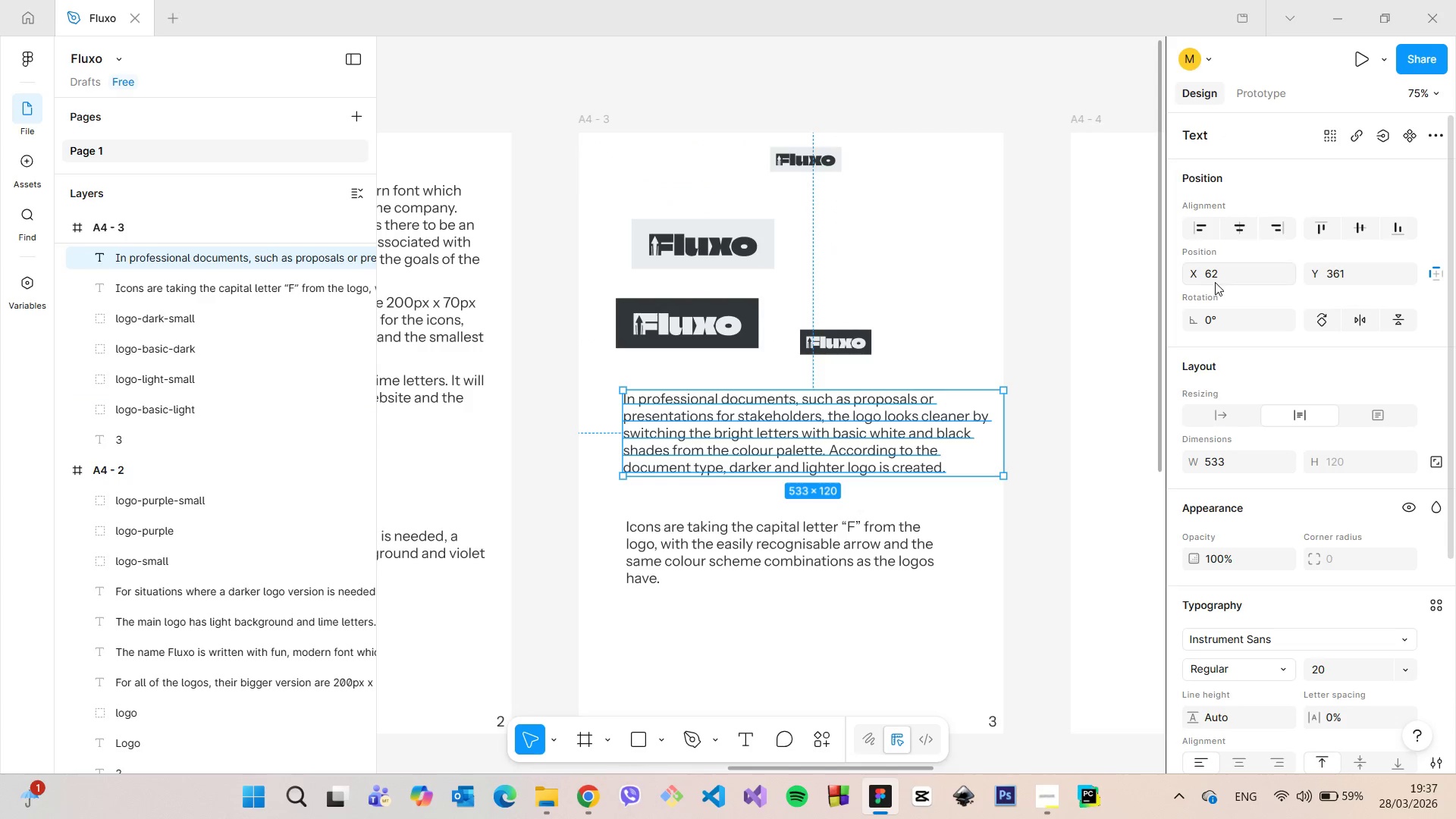 
left_click([1215, 282])
 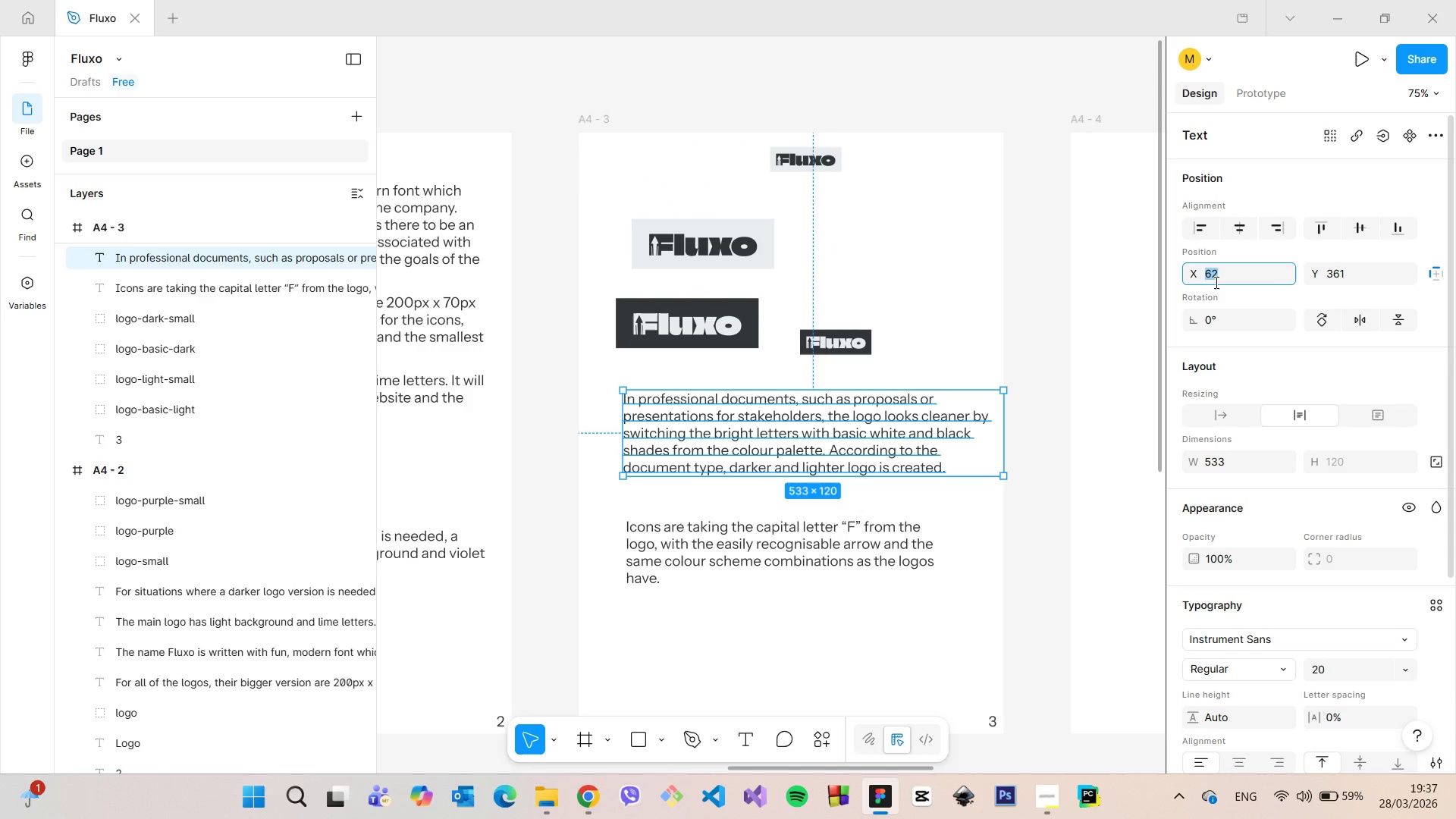 
type(30)
 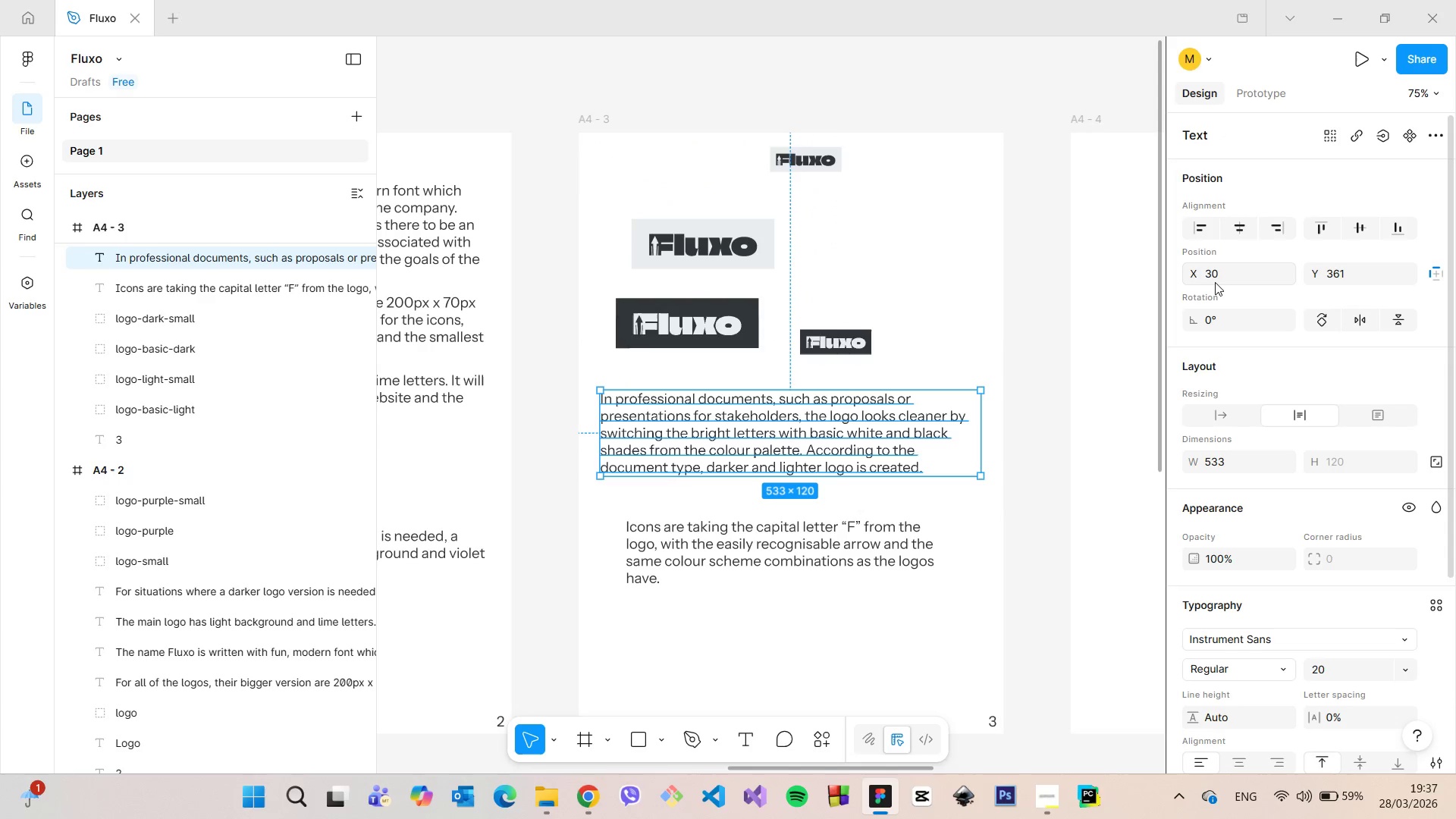 
key(Enter)
 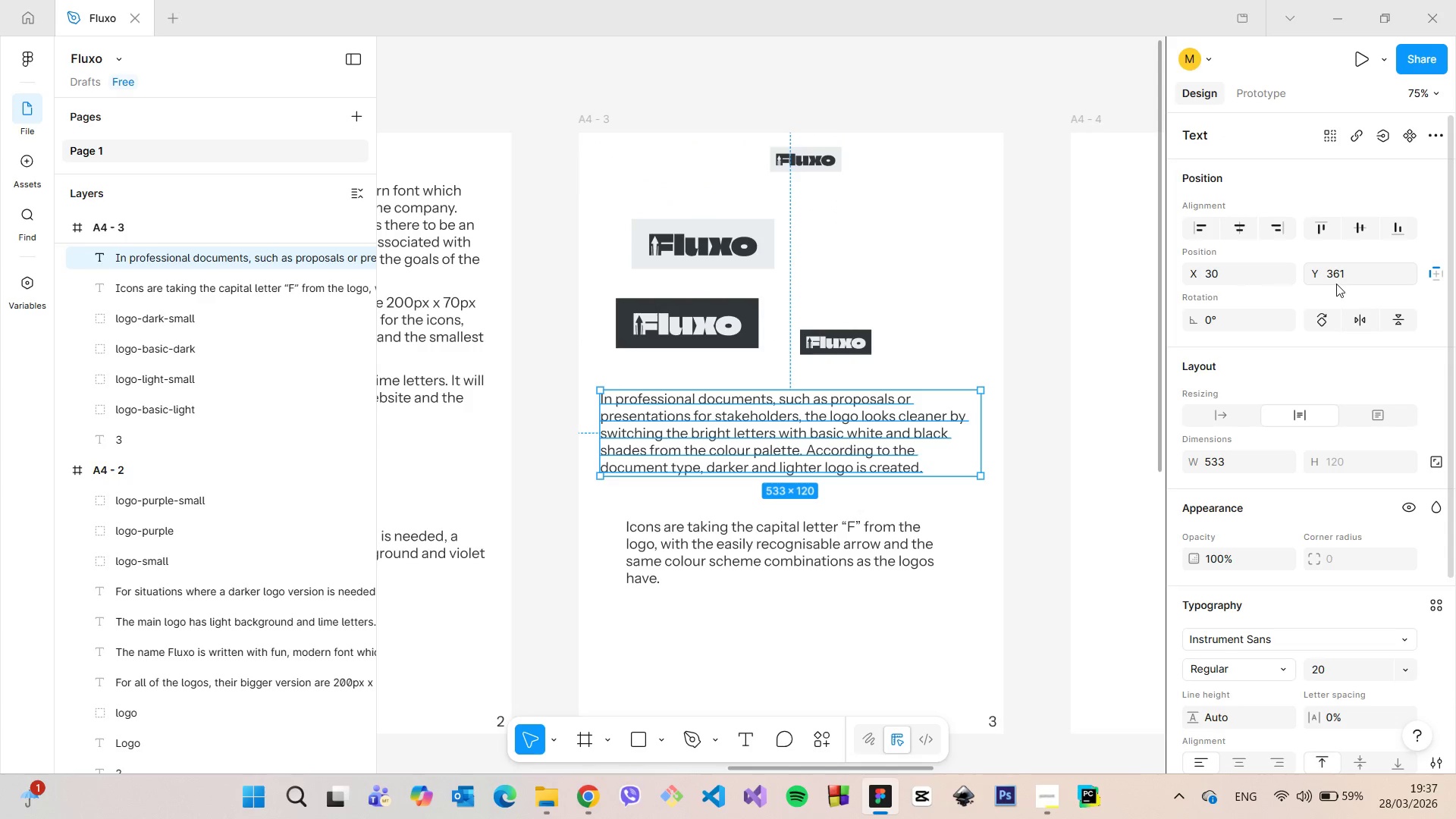 
left_click([1341, 284])
 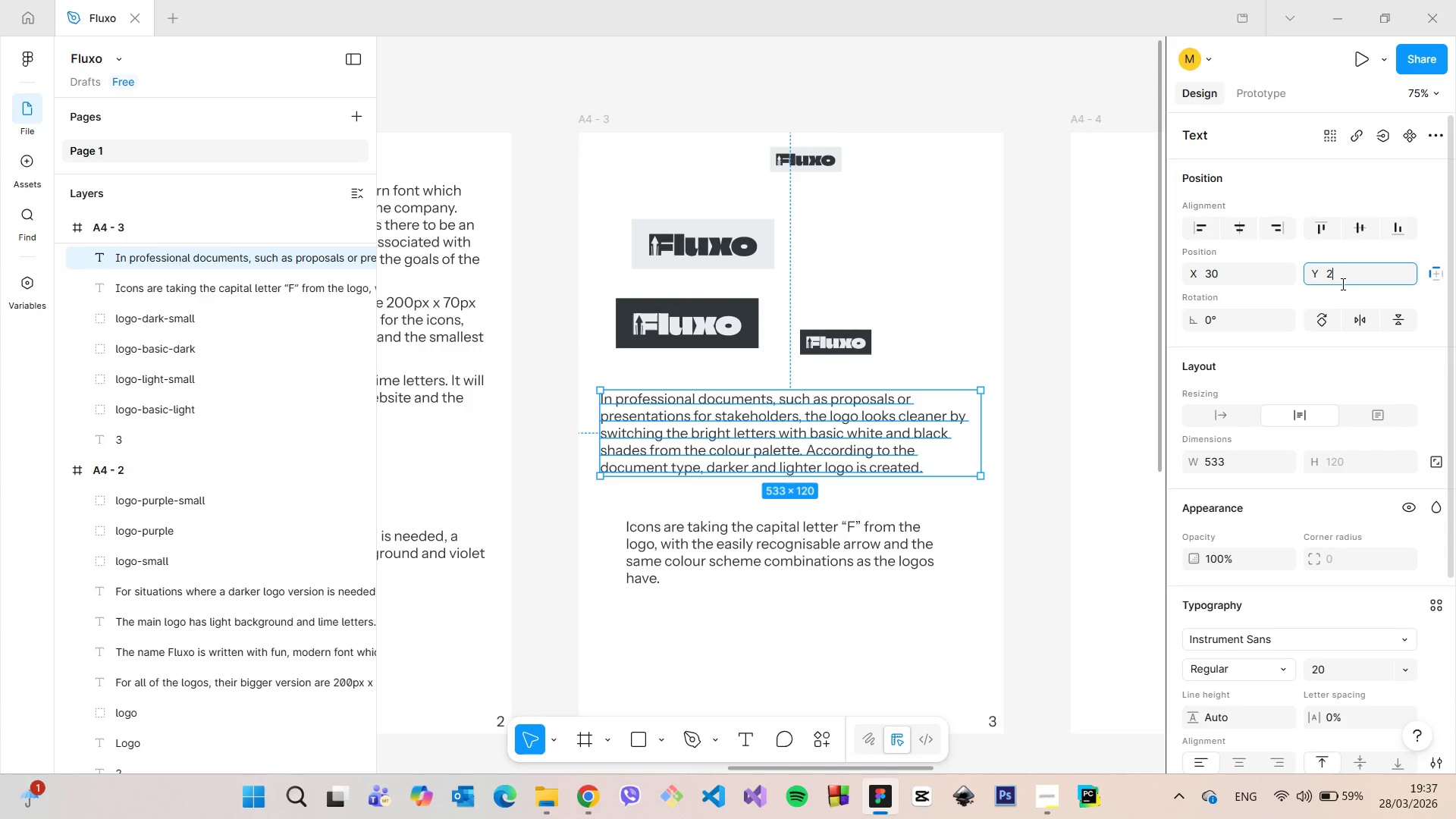 
type(20)
 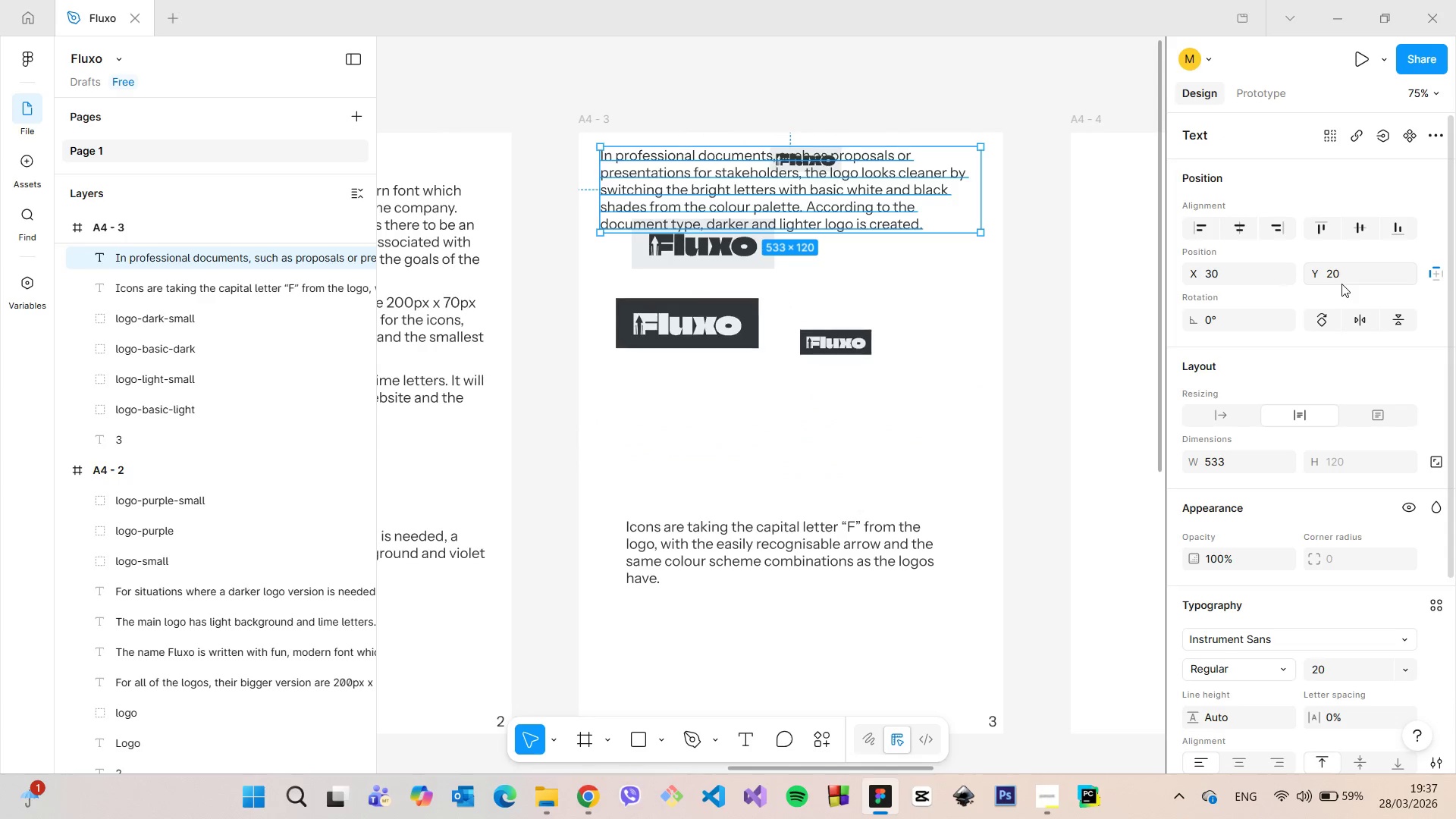 
key(Enter)
 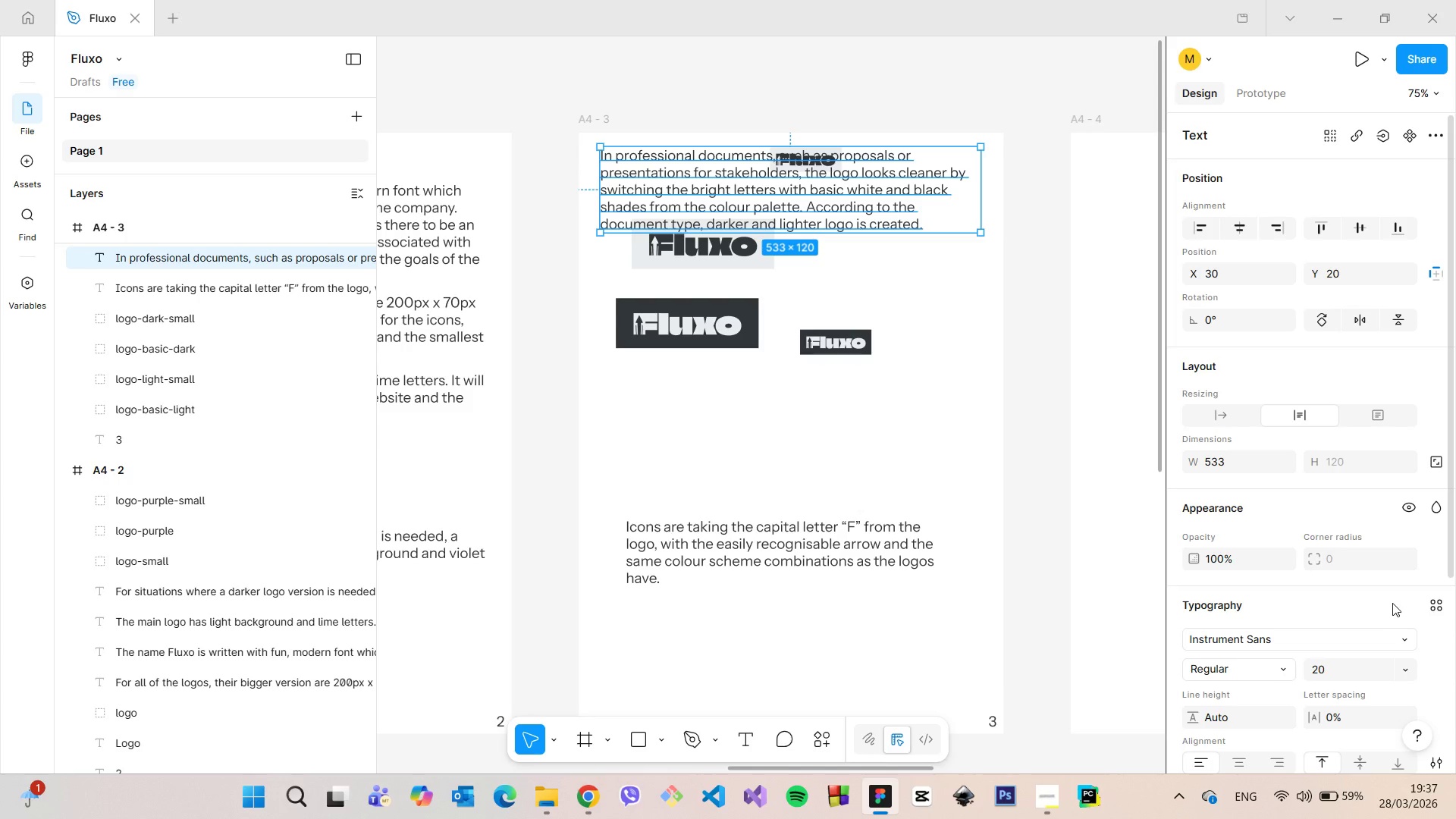 
scroll: coordinate [318, 271], scroll_direction: up, amount: 2.0
 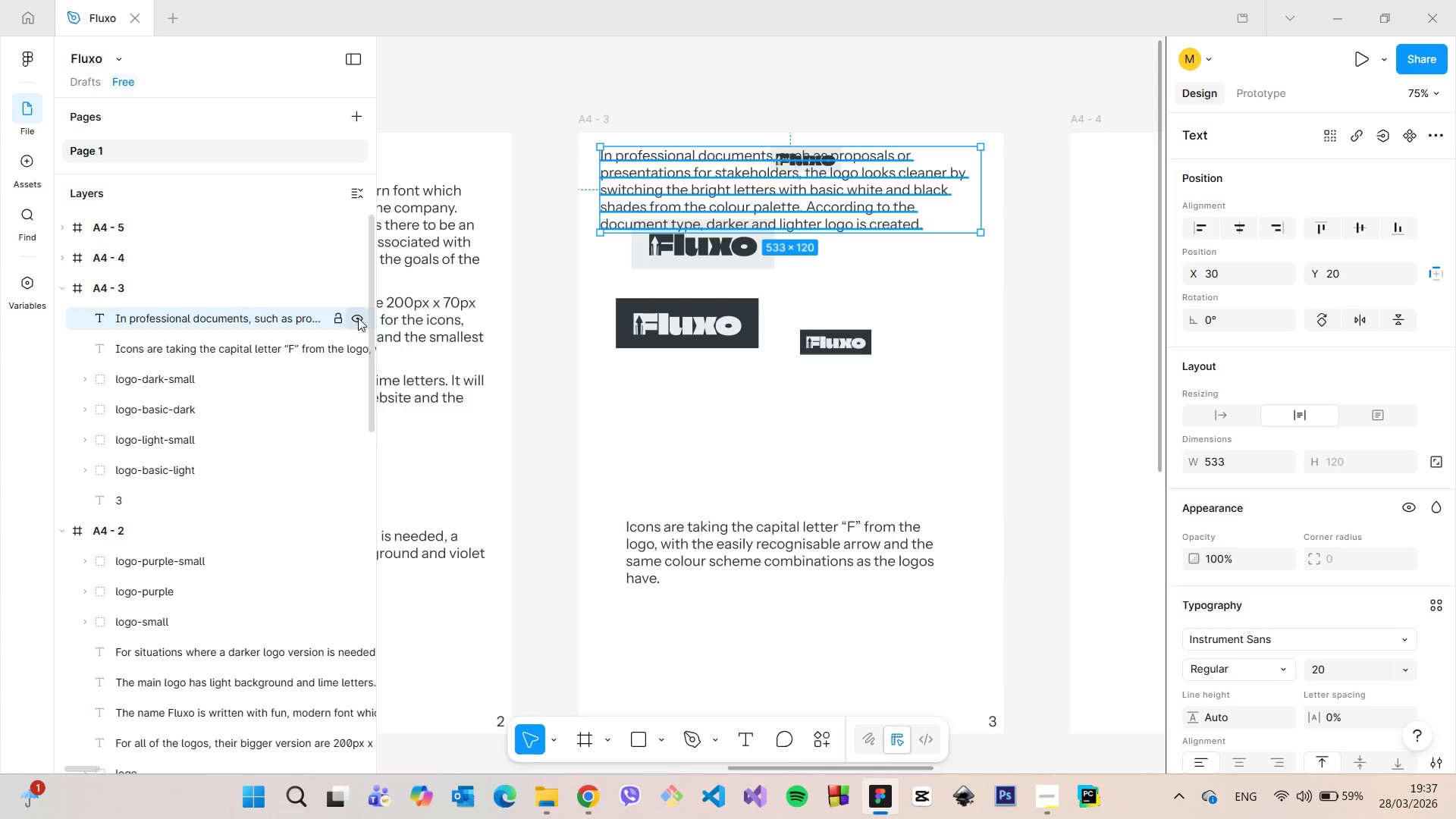 
left_click([359, 318])
 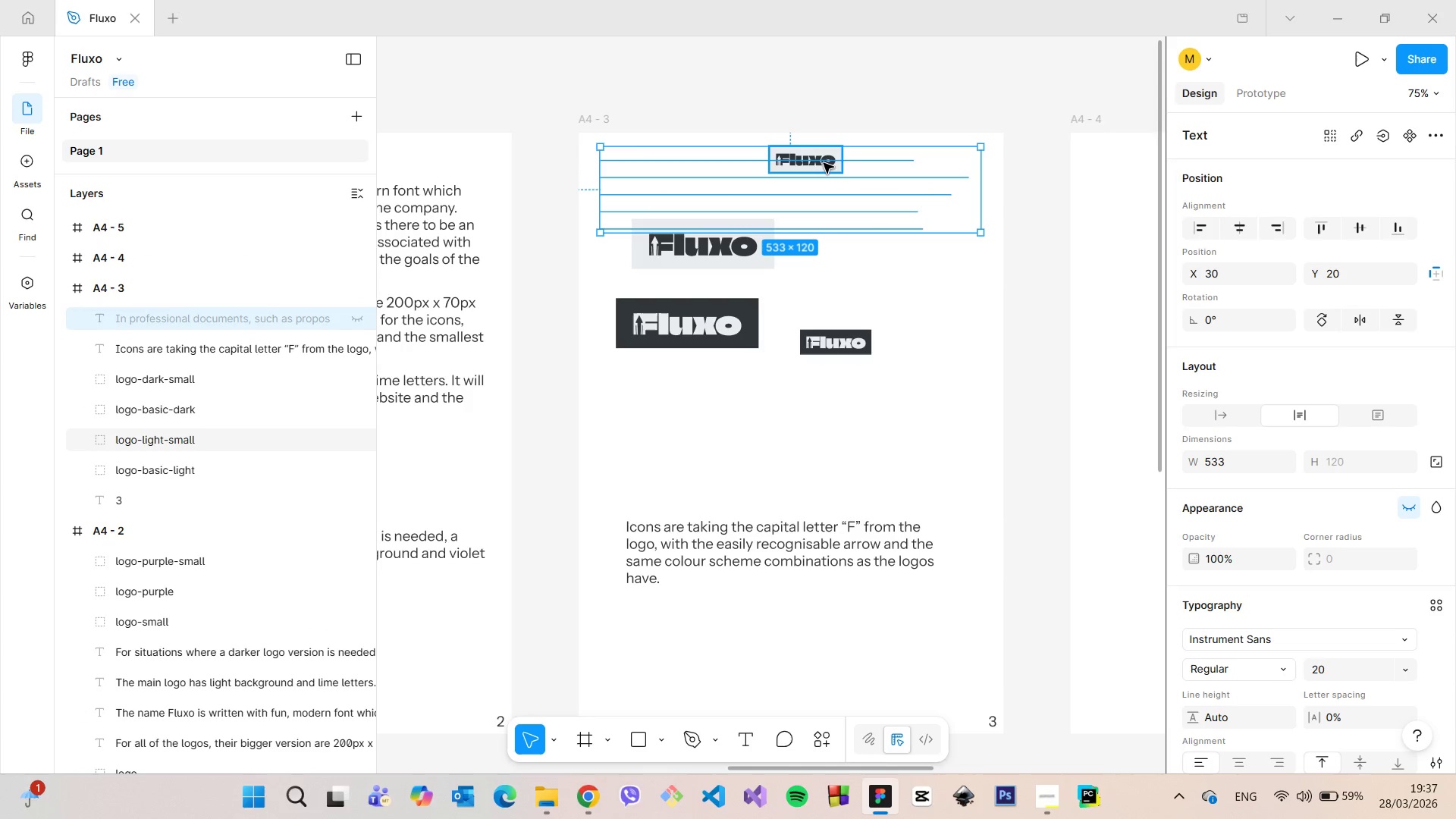 
left_click([821, 162])
 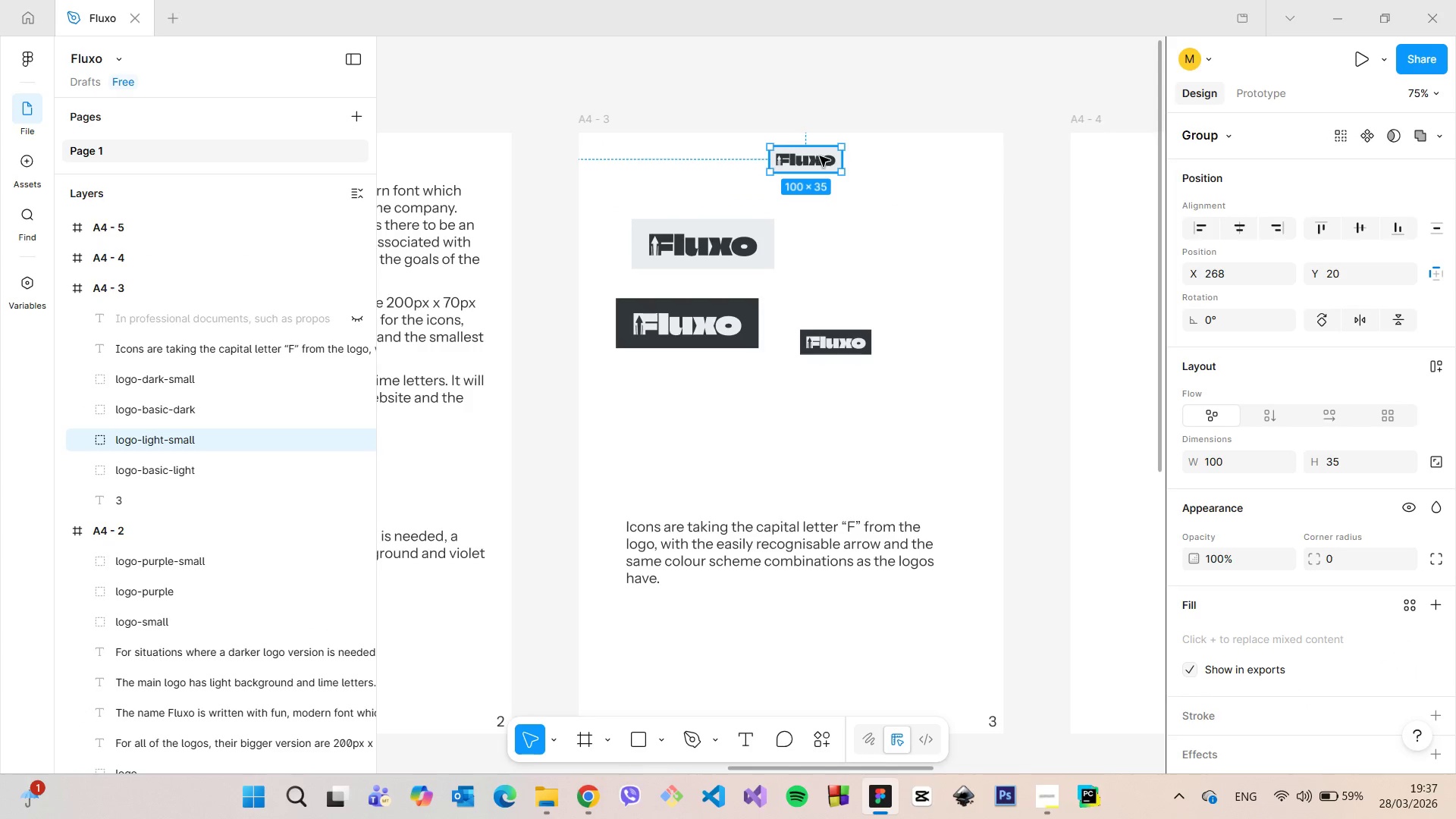 
left_click_drag(start_coordinate=[819, 156], to_coordinate=[827, 242])
 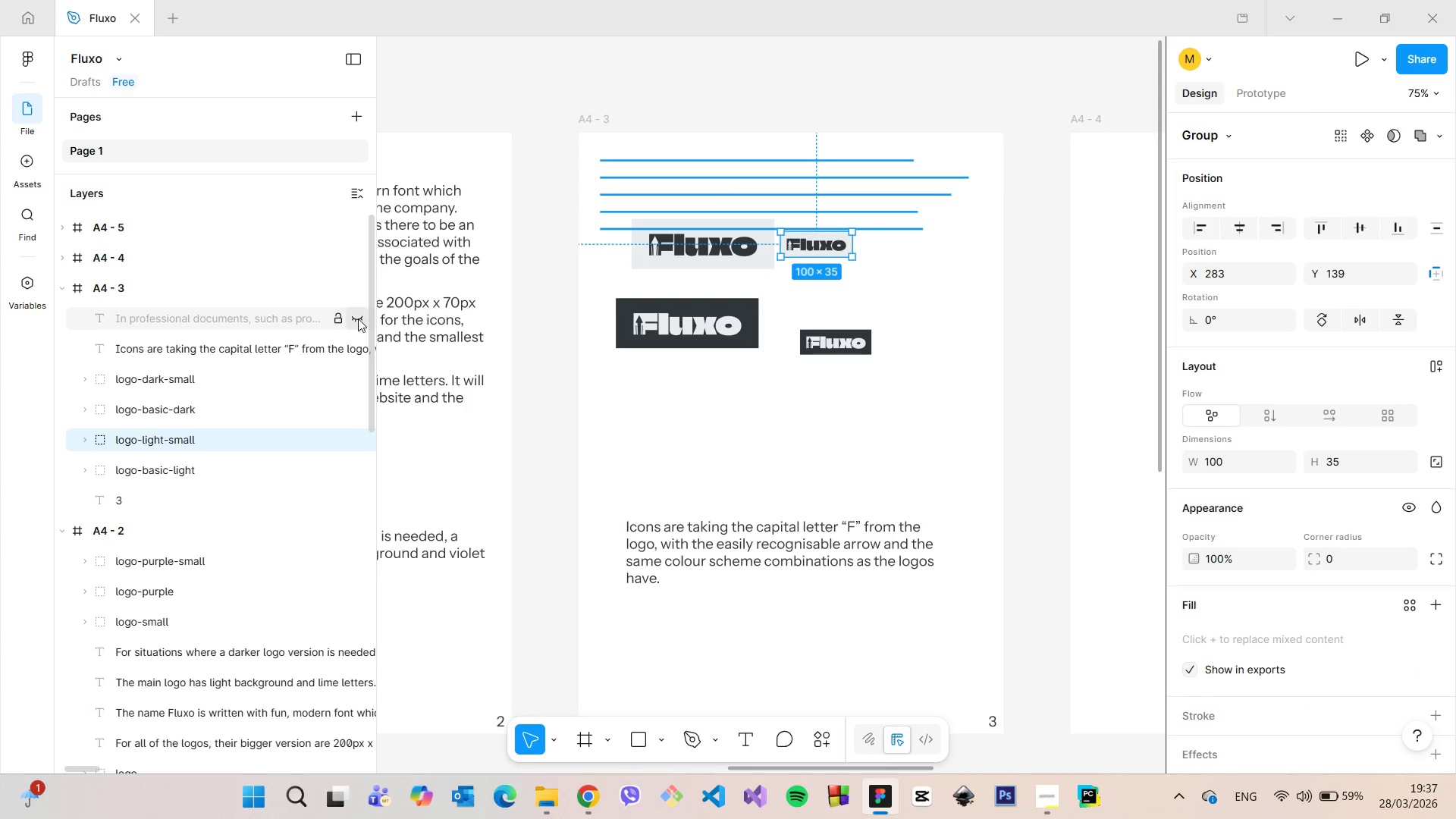 
left_click([358, 318])
 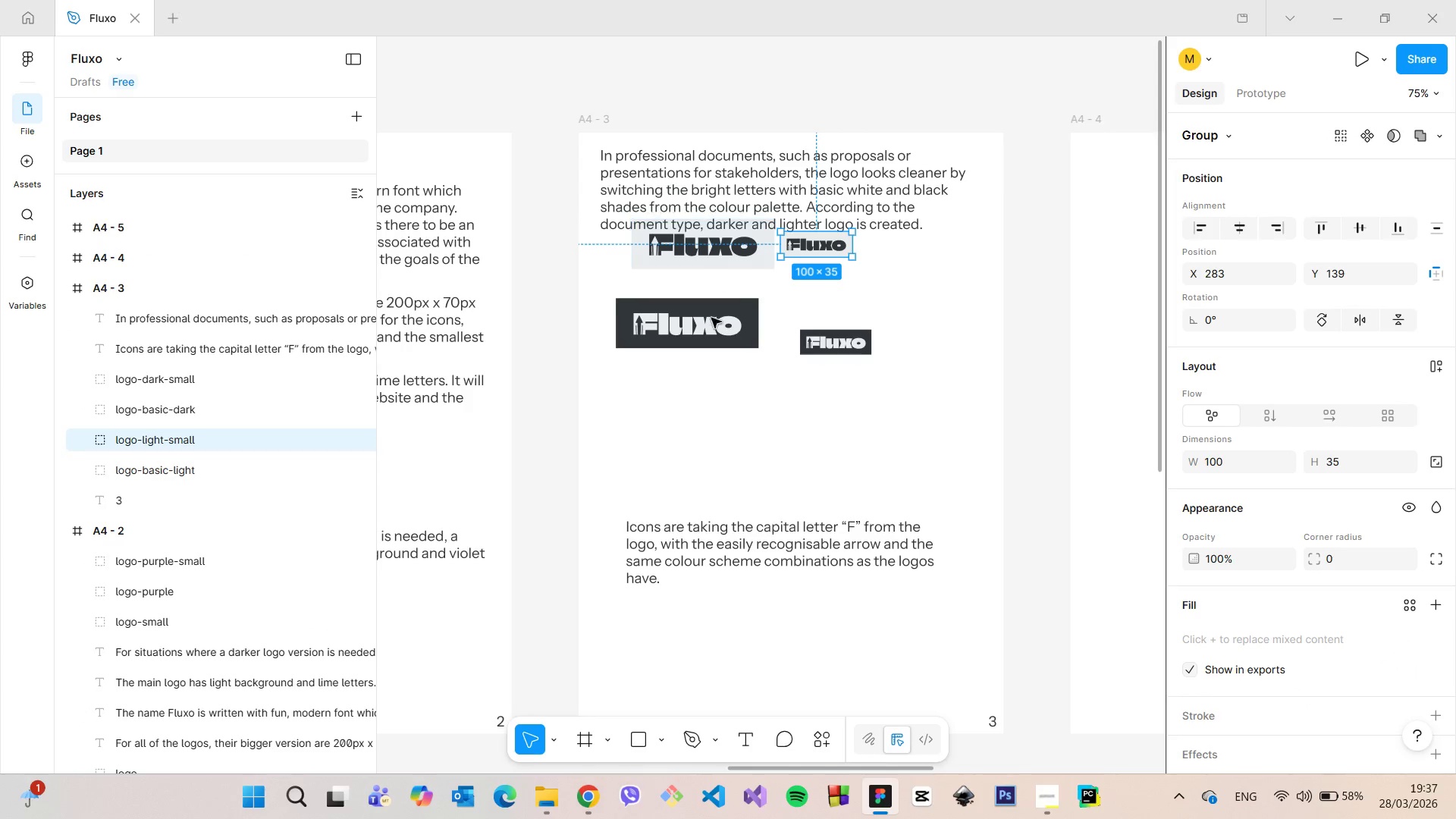 
left_click([703, 332])
 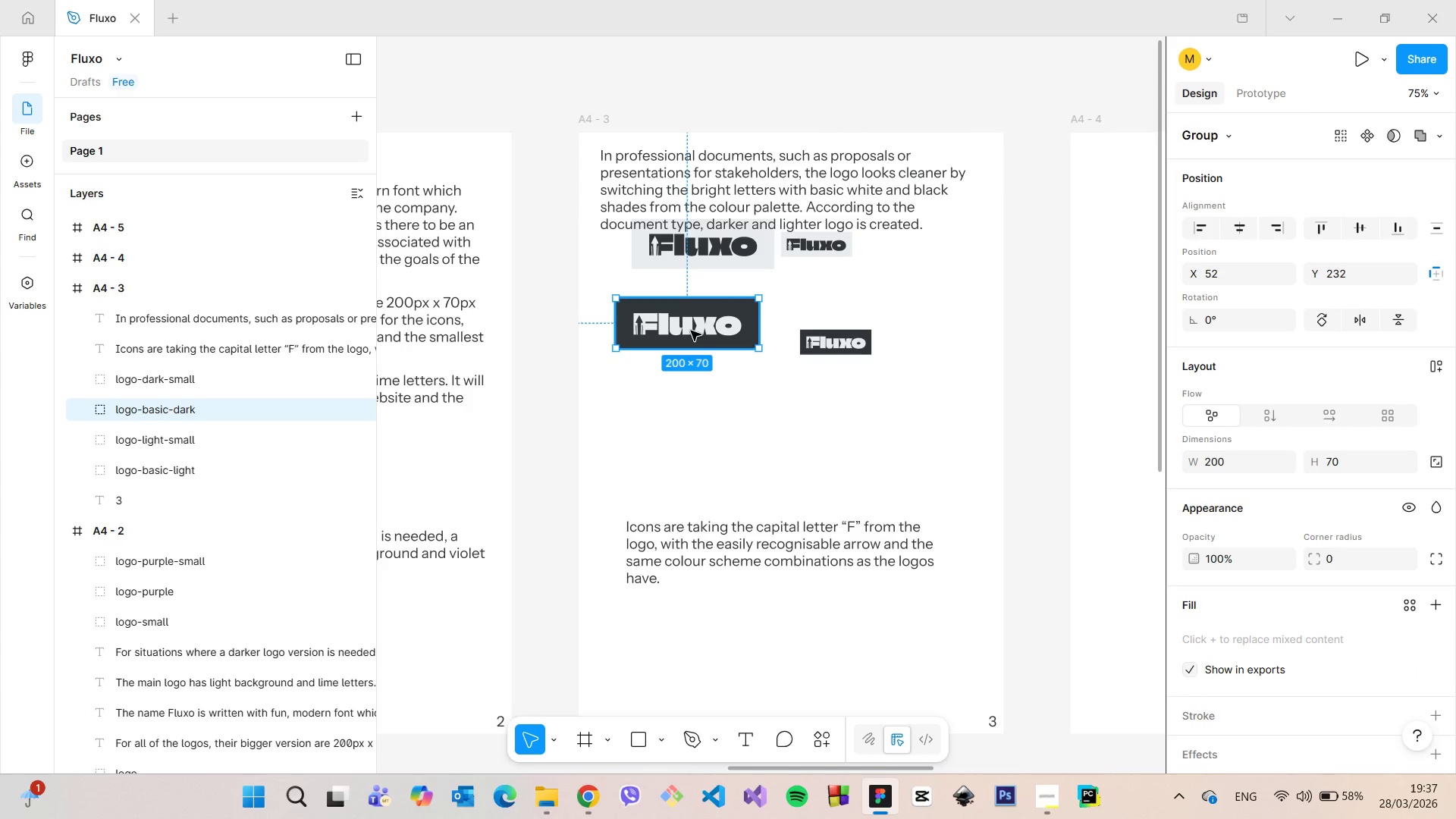 
left_click_drag(start_coordinate=[691, 331], to_coordinate=[690, 381])
 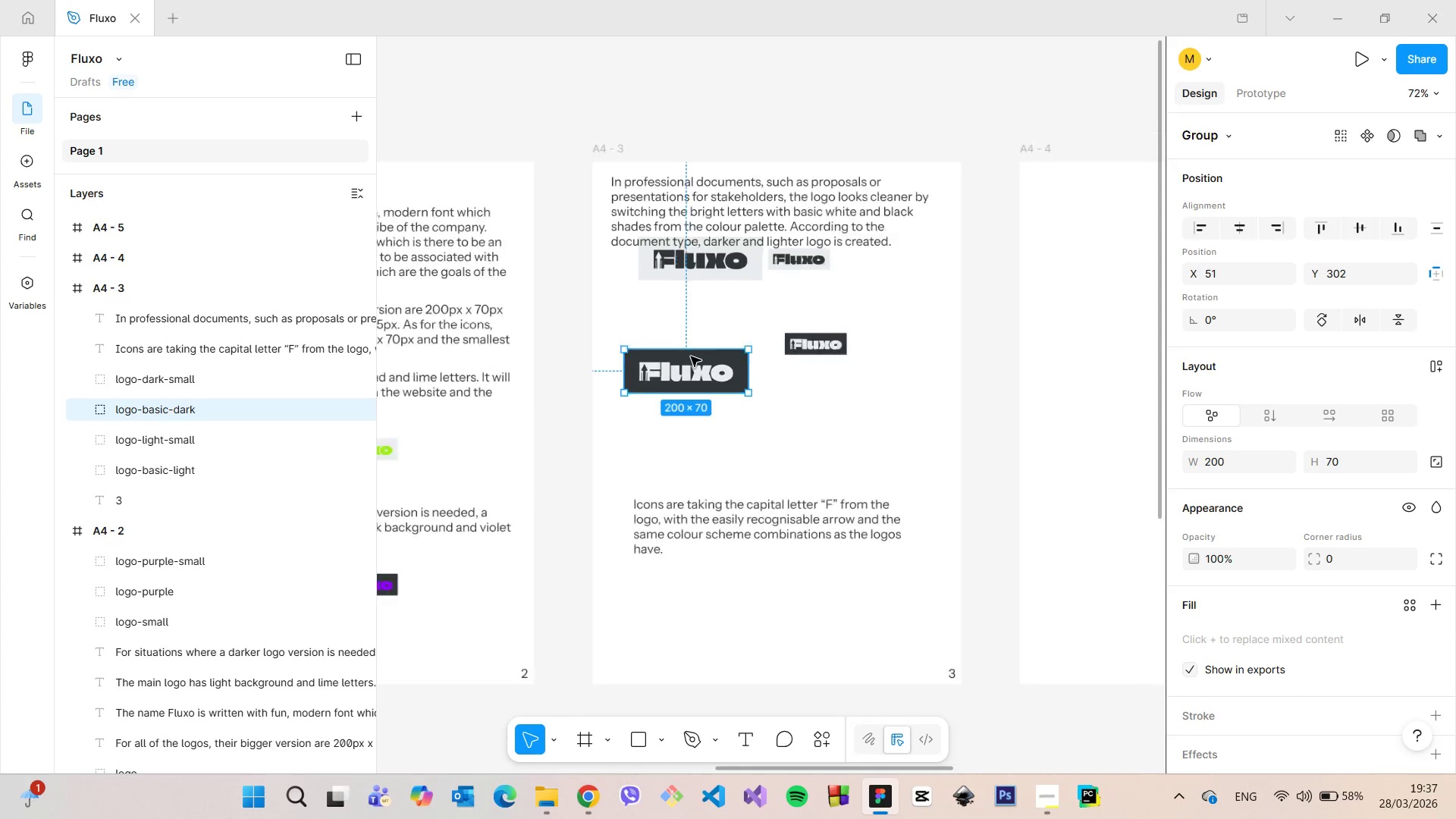 
scroll: coordinate [691, 356], scroll_direction: down, amount: 7.0
 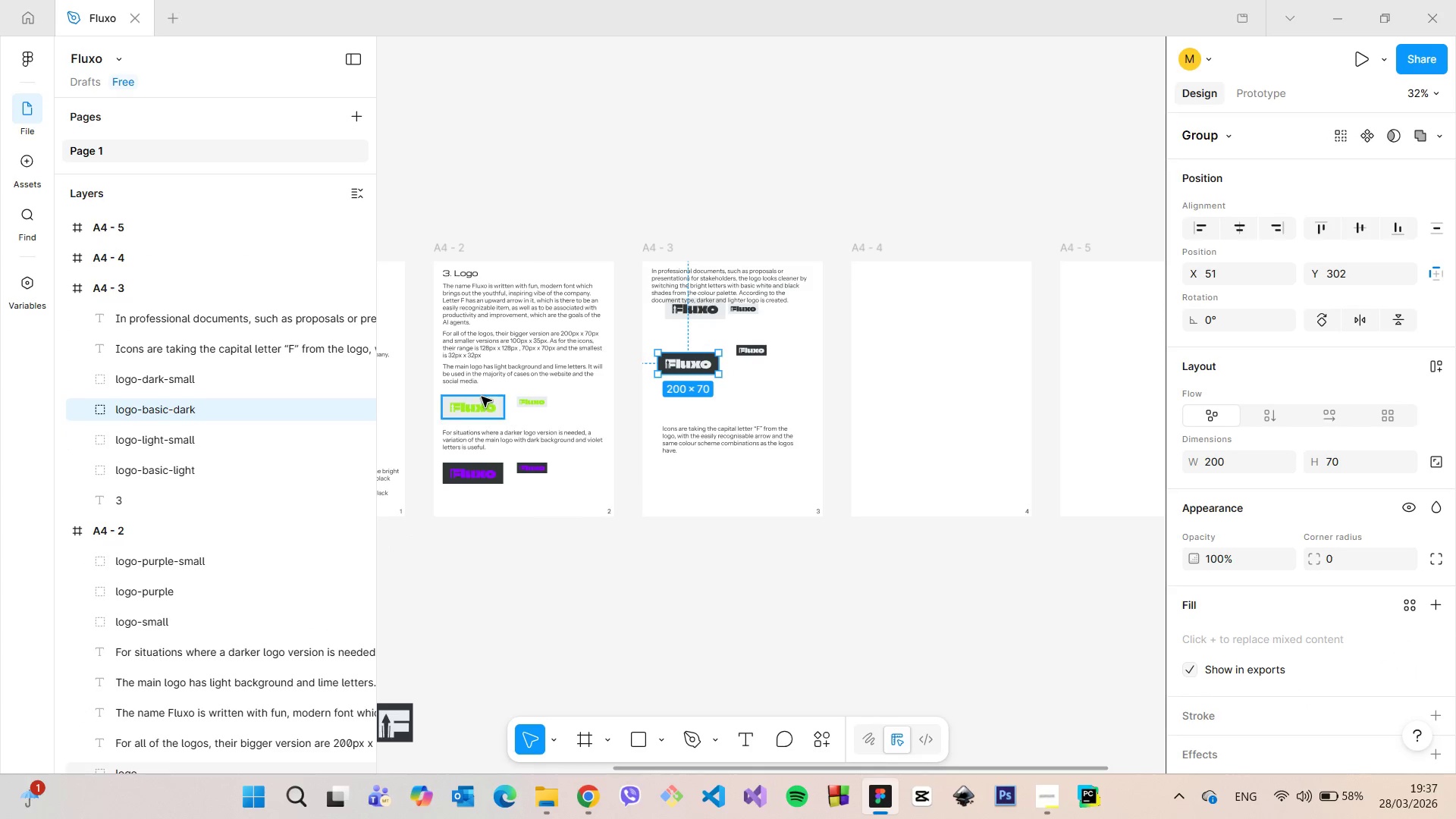 
left_click([482, 397])
 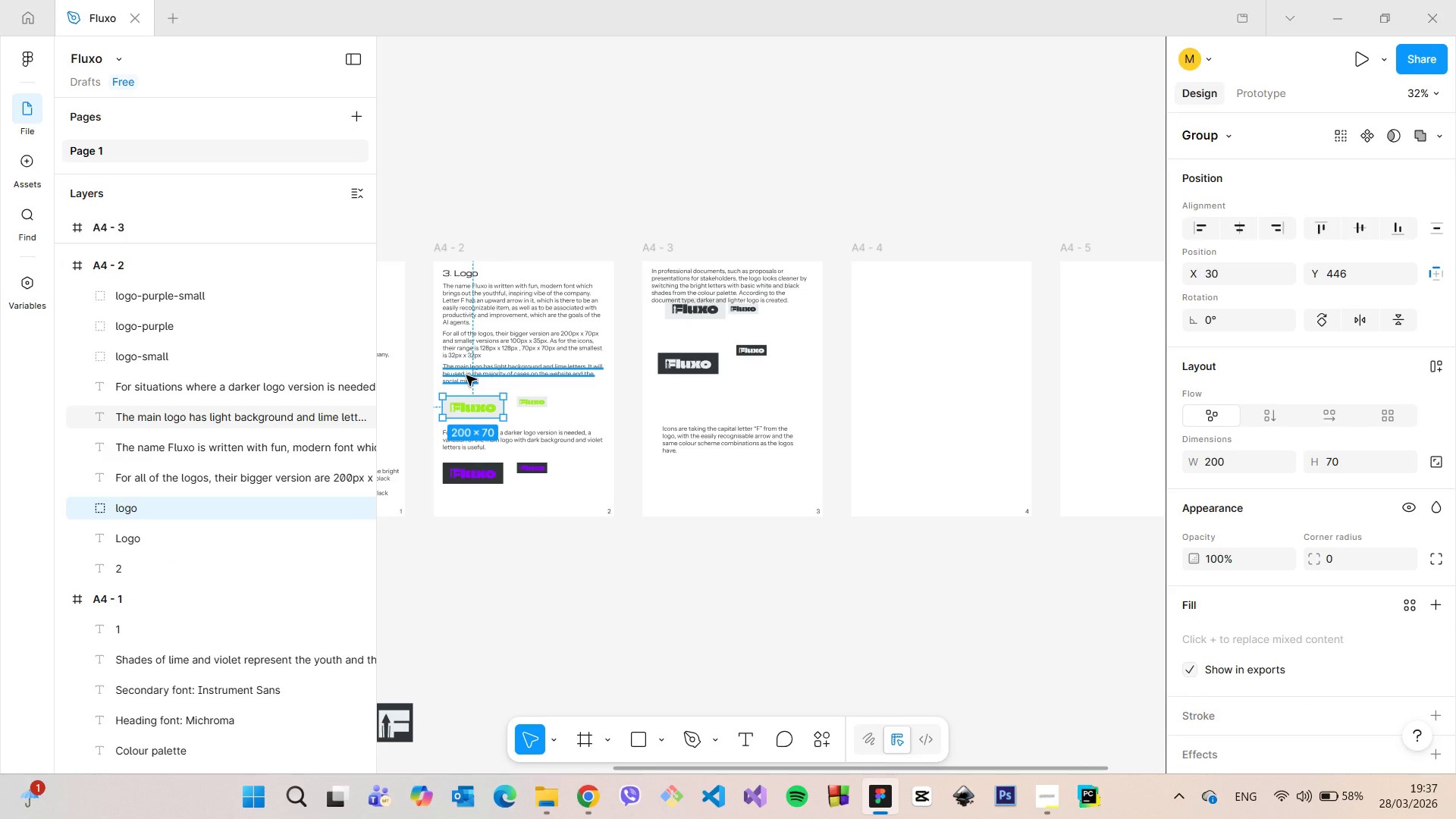 
hold_key(key=AltLeft, duration=0.48)
 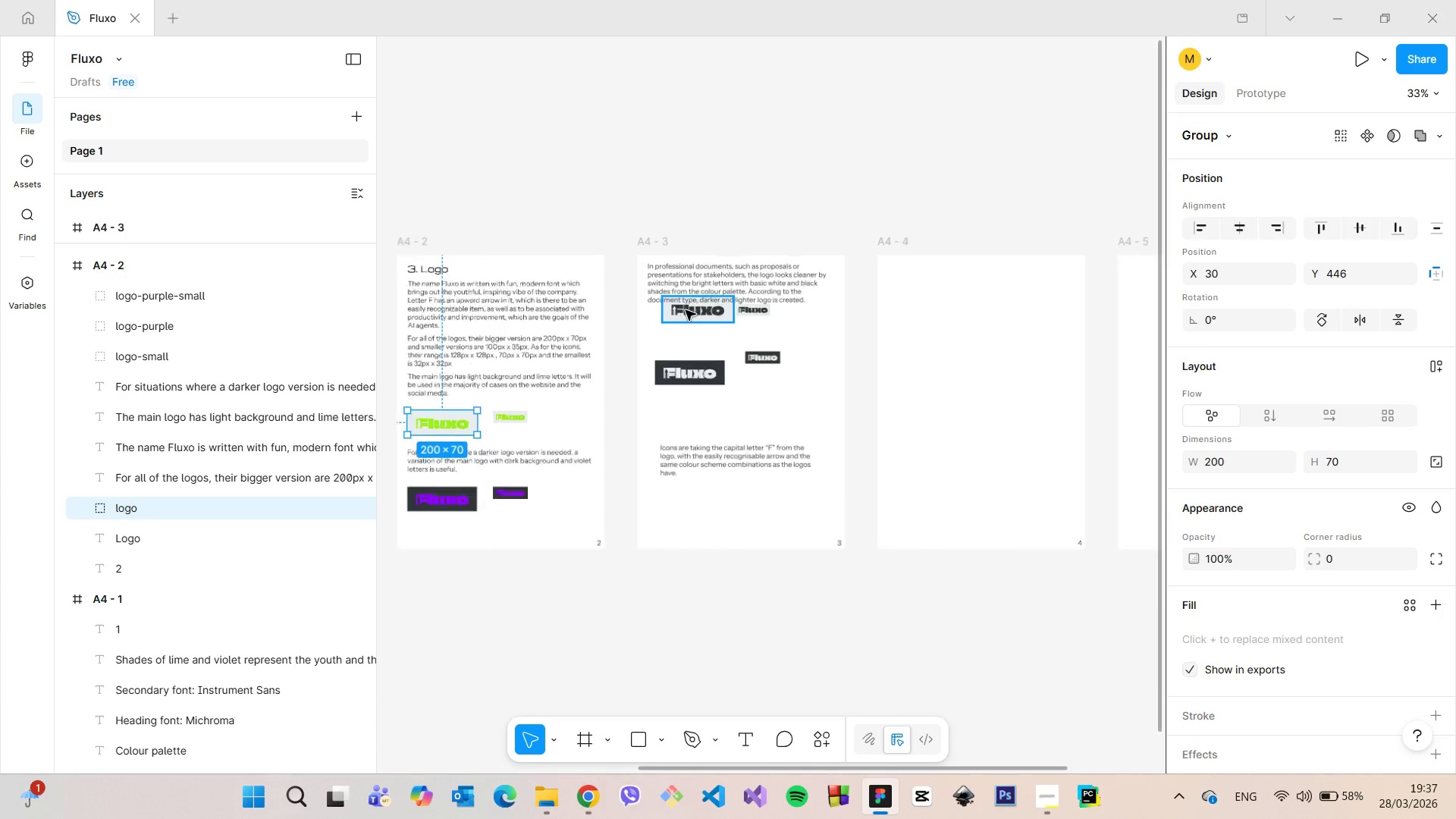 
left_click([705, 310])
 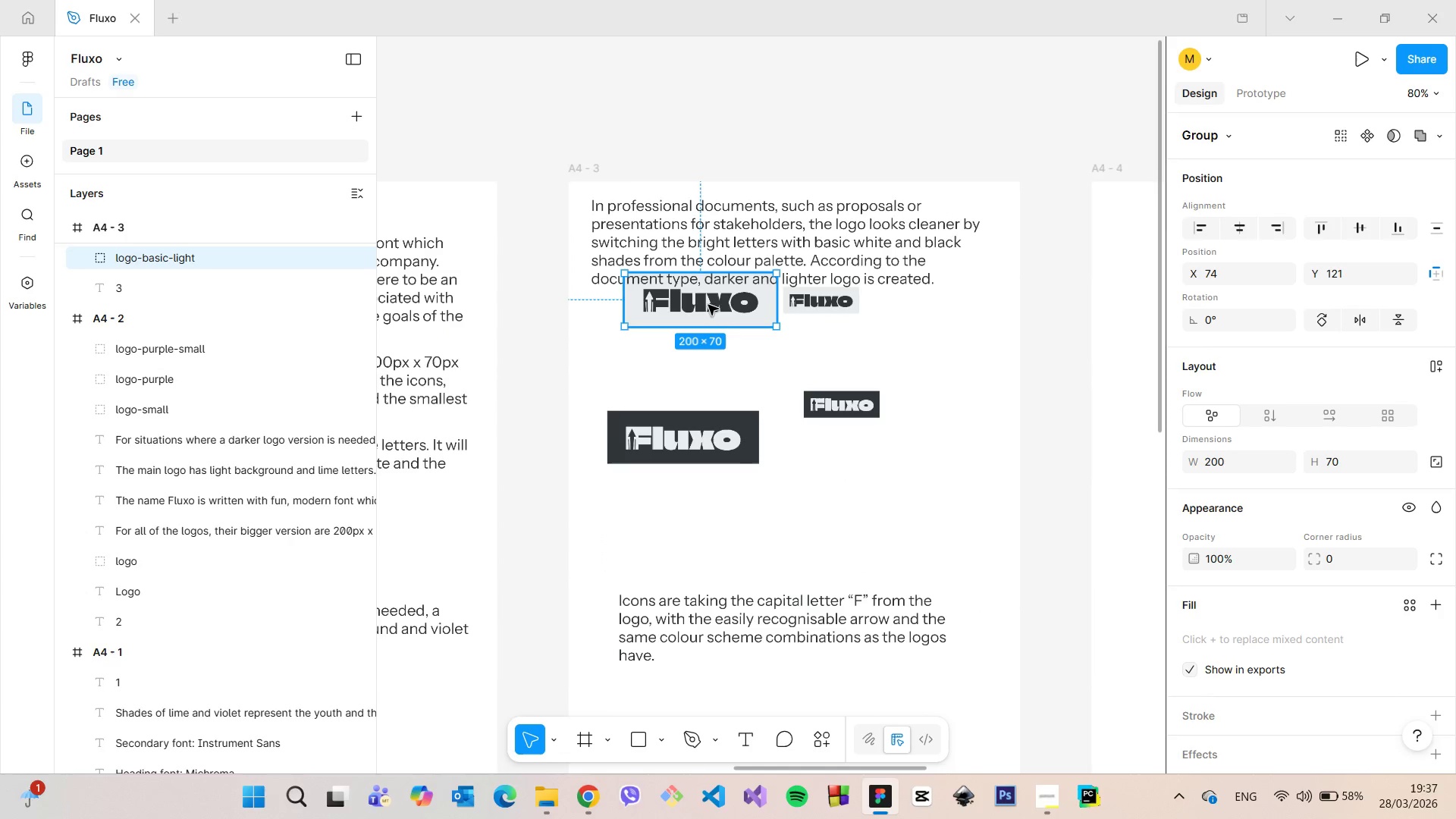 
scroll: coordinate [704, 321], scroll_direction: up, amount: 10.0
 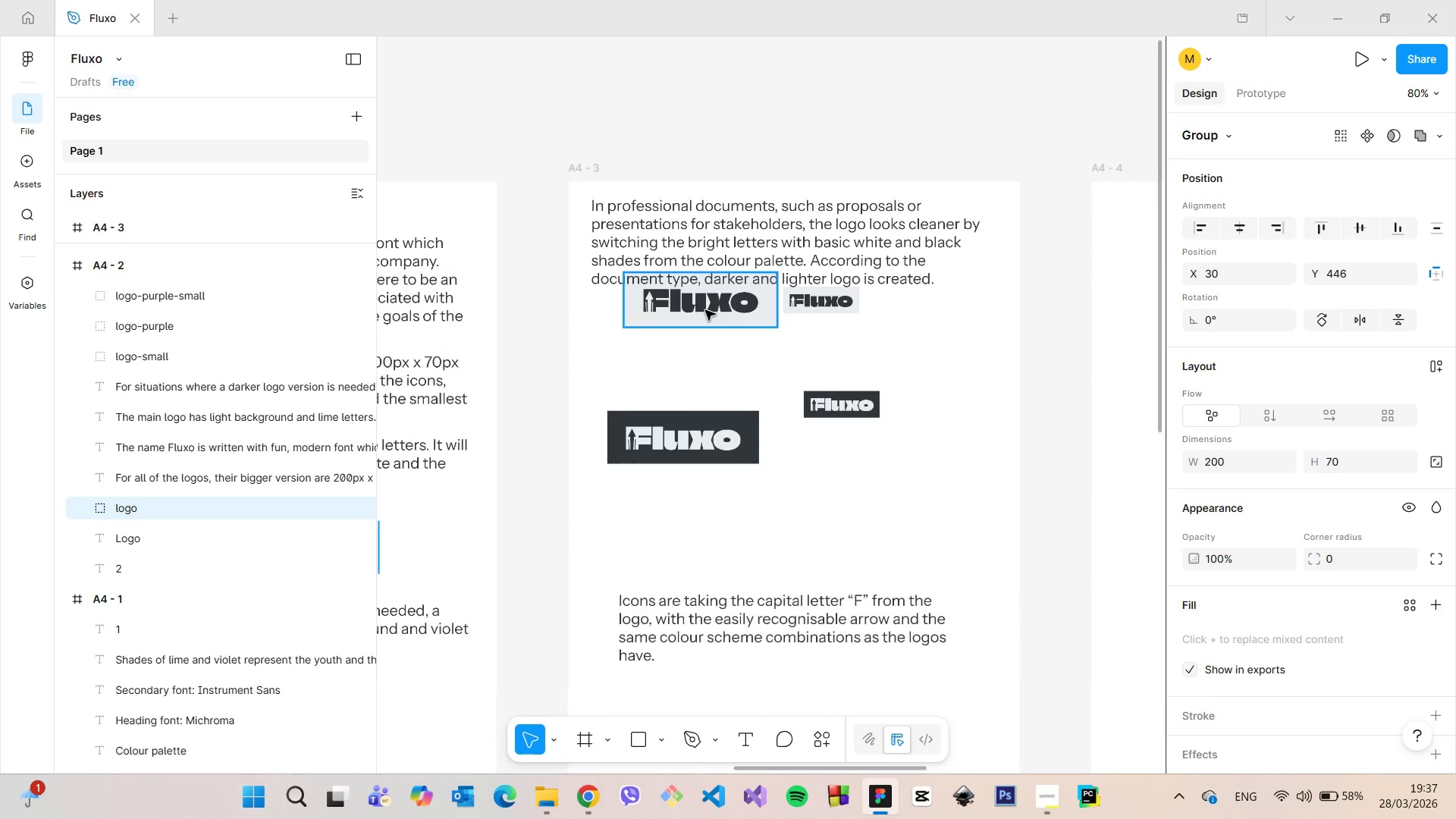 
left_click_drag(start_coordinate=[708, 305], to_coordinate=[677, 371])
 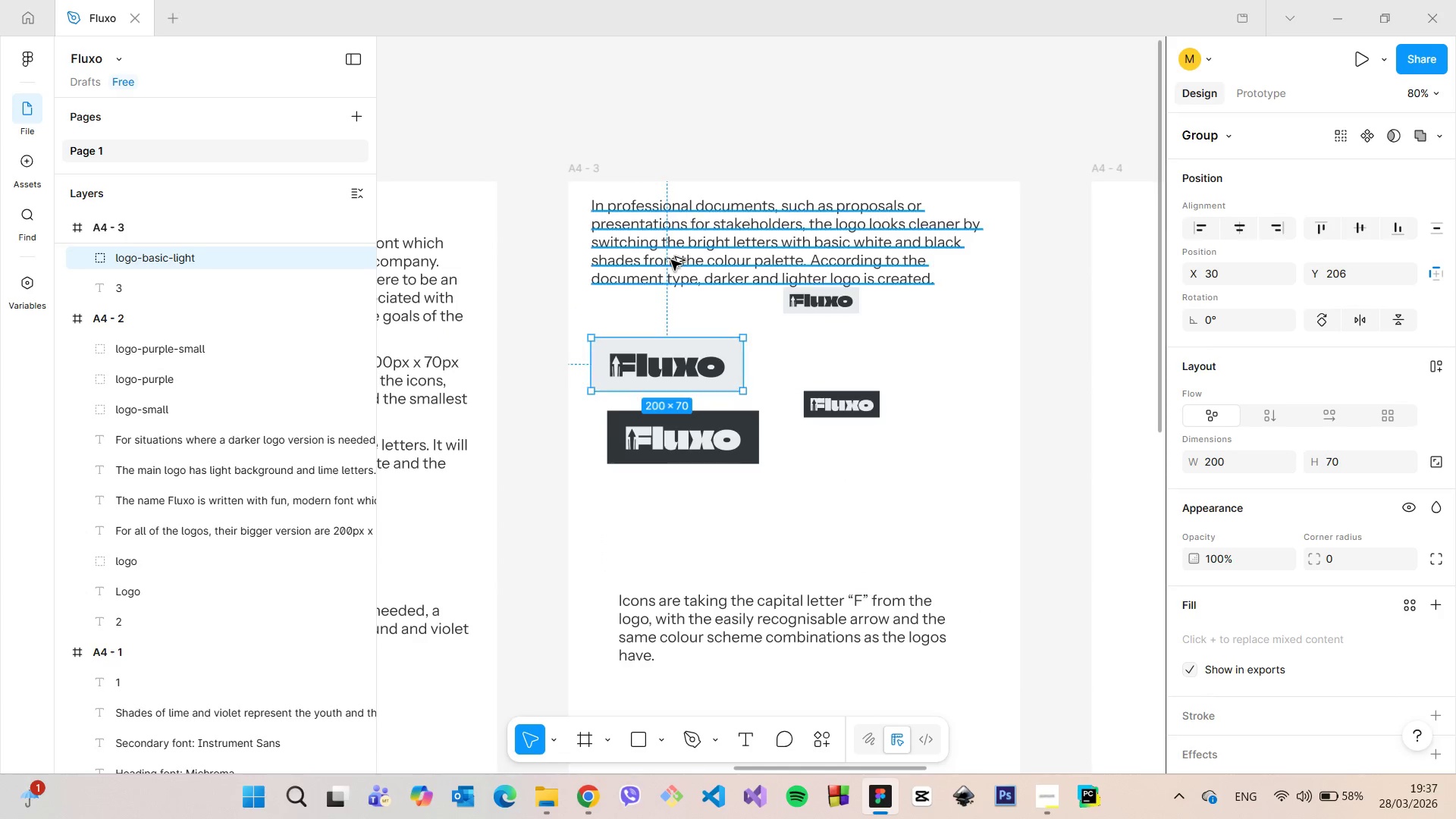 
hold_key(key=AltLeft, duration=0.44)
 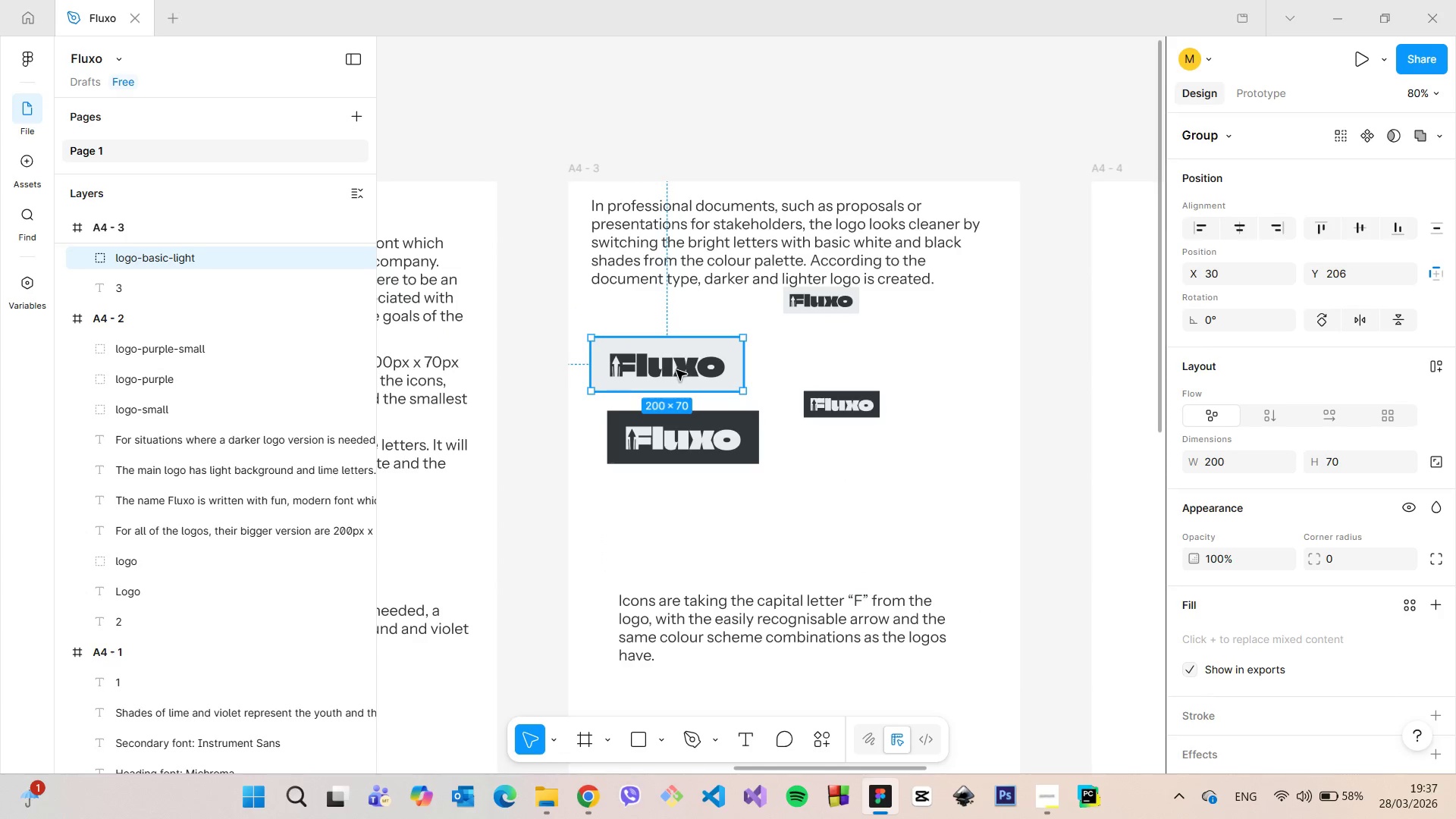 
left_click_drag(start_coordinate=[678, 371], to_coordinate=[676, 361])
 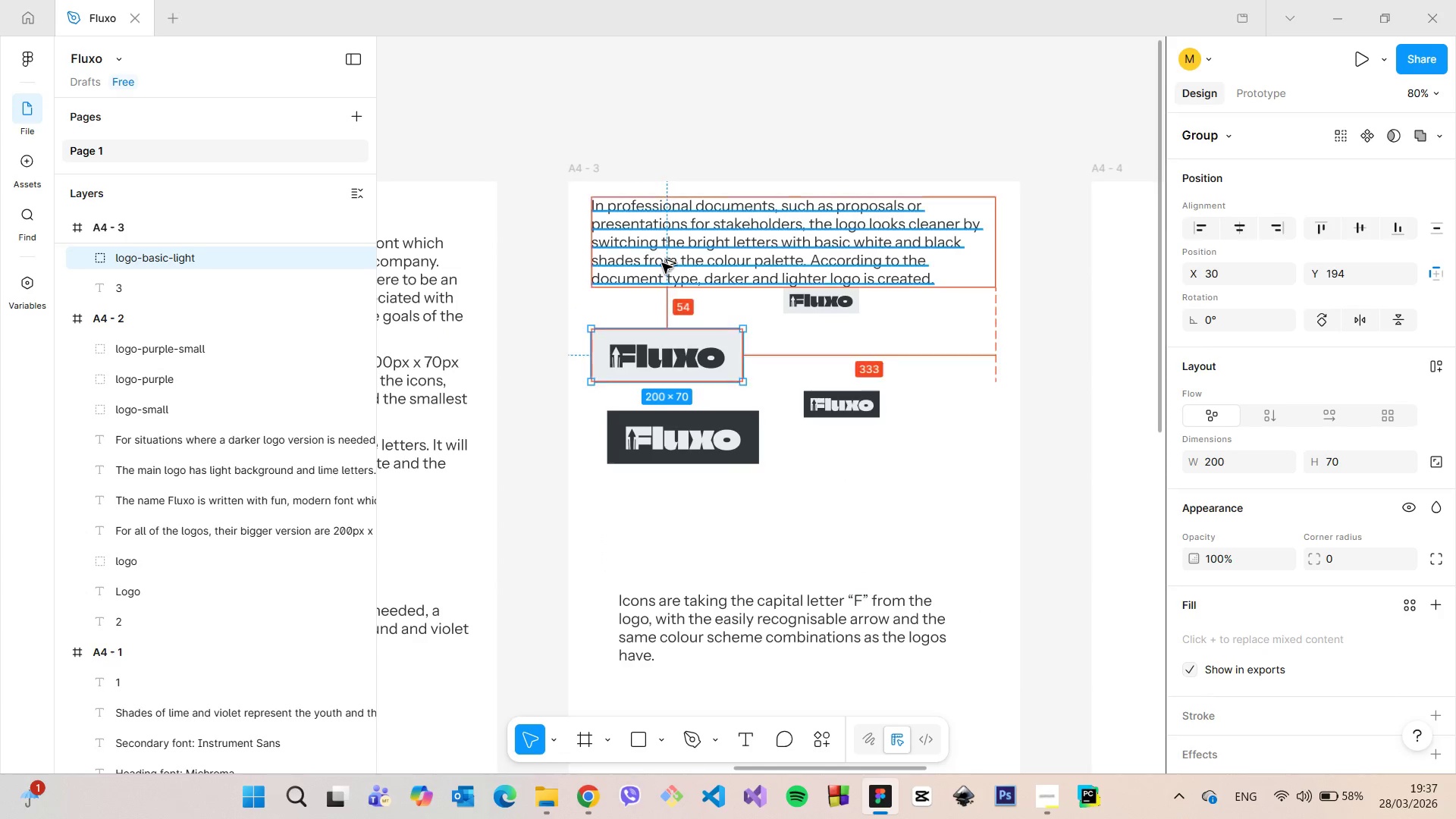 
hold_key(key=AltLeft, duration=0.47)
 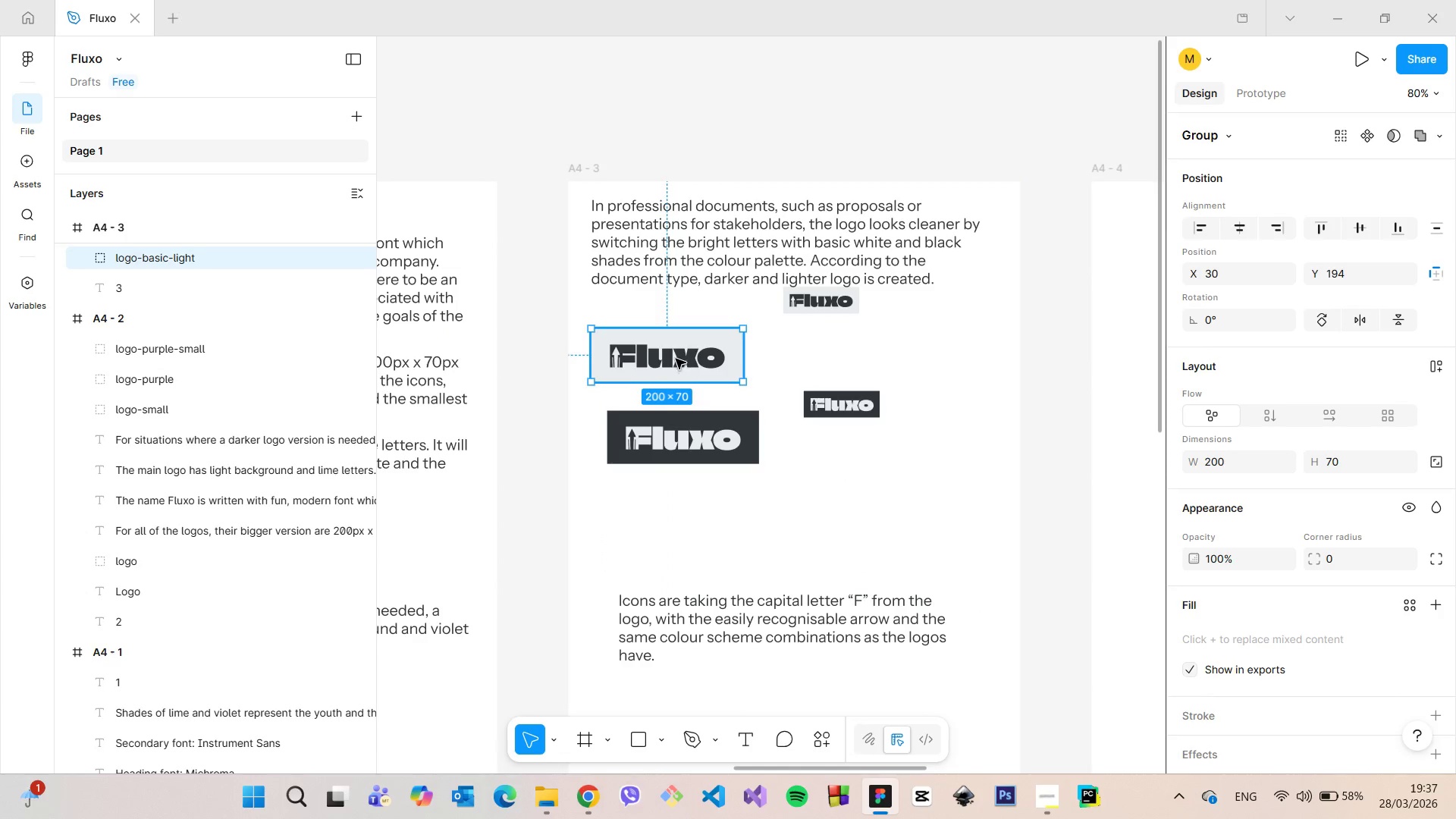 
left_click_drag(start_coordinate=[678, 366], to_coordinate=[676, 360])
 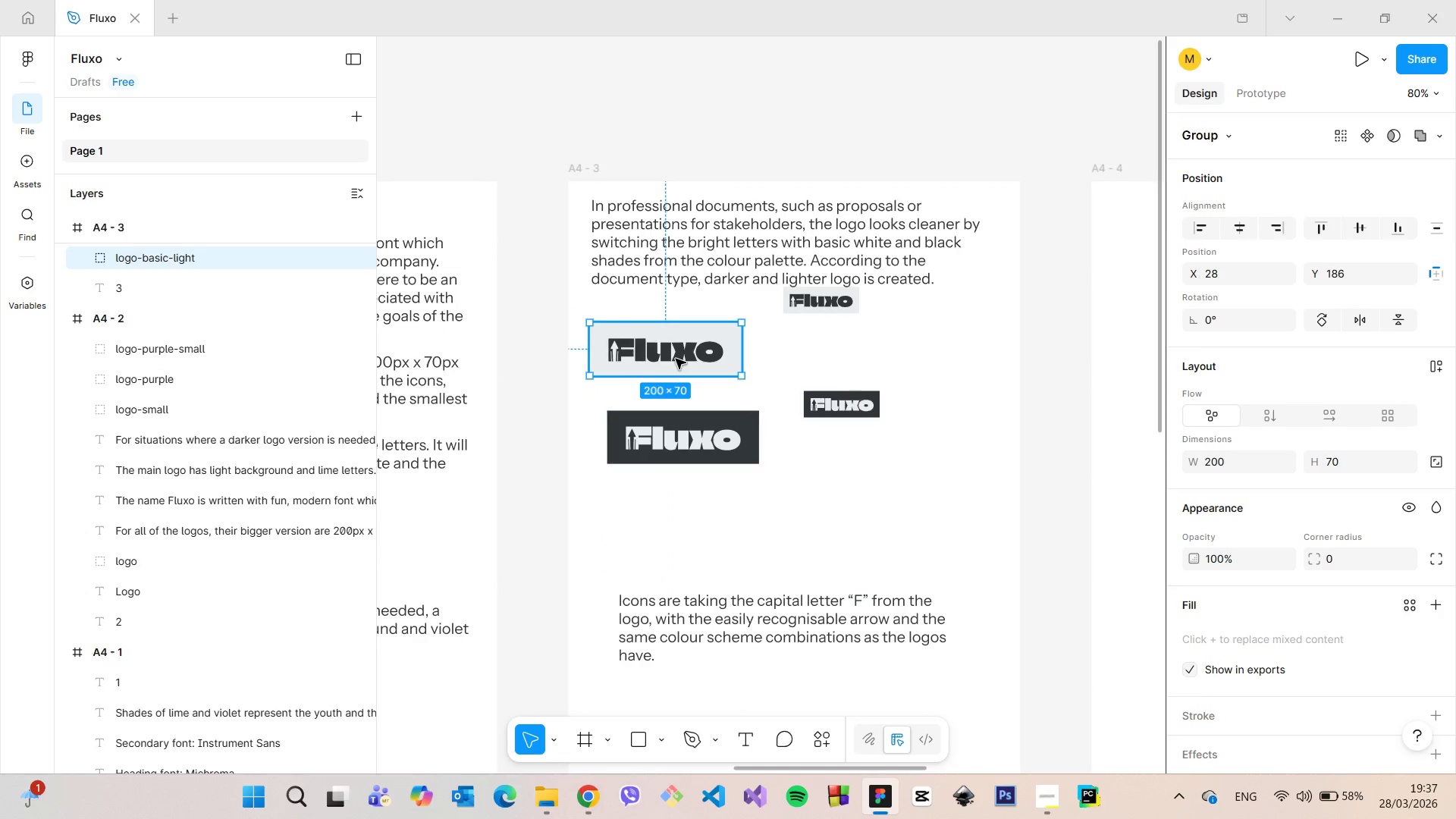 
double_click([676, 359])
 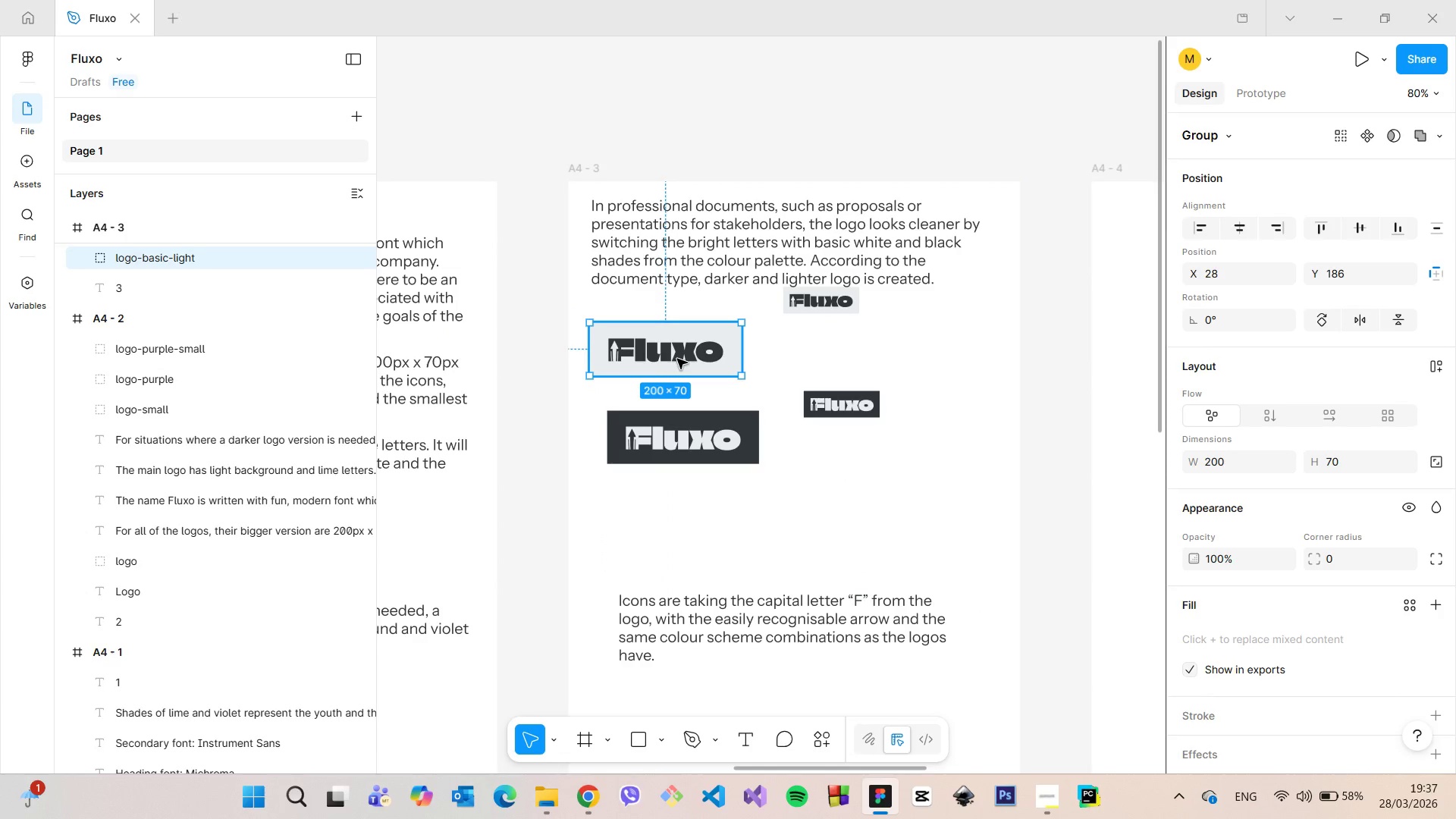 
left_click_drag(start_coordinate=[676, 359], to_coordinate=[682, 353])
 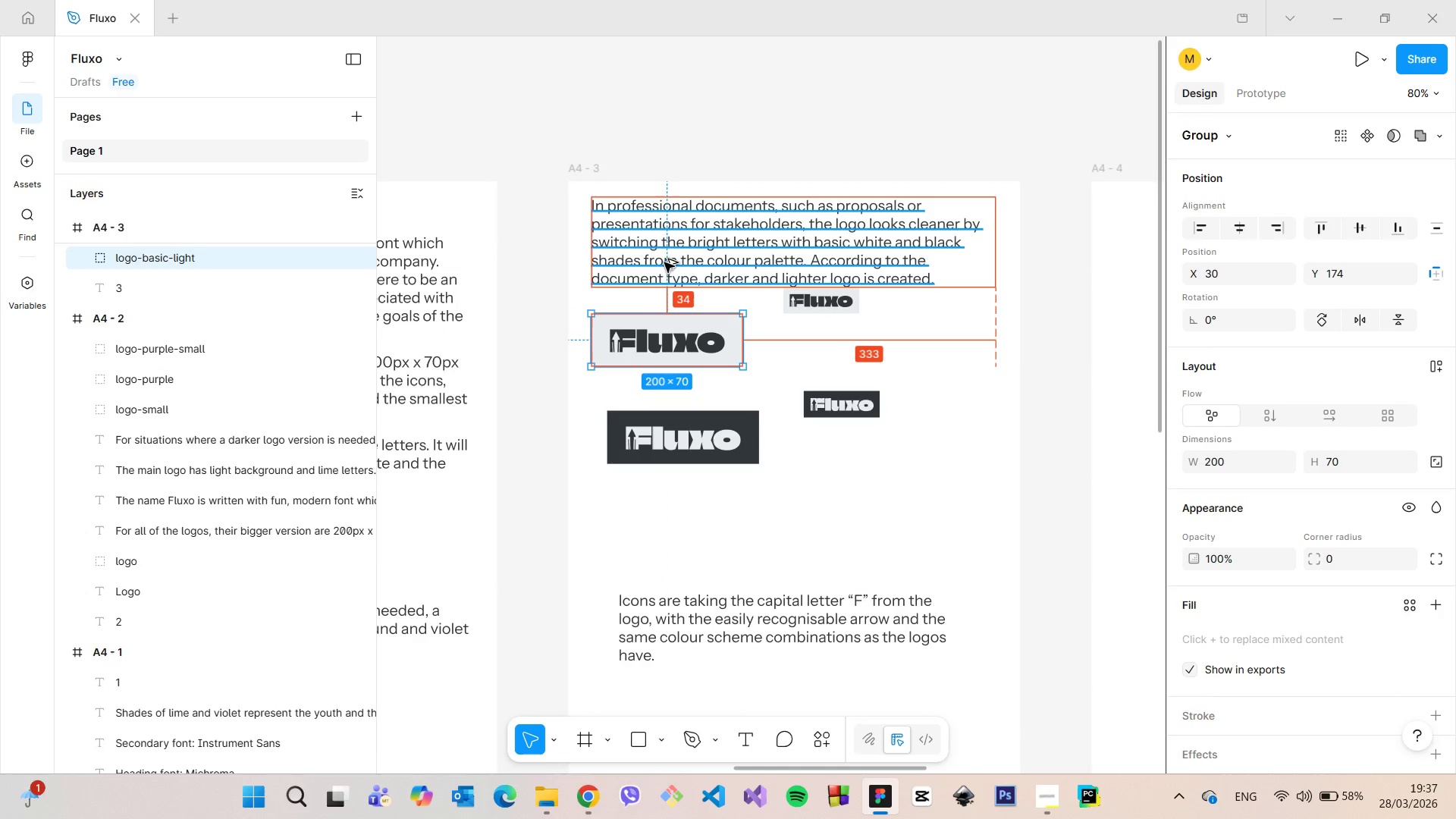 
hold_key(key=AltLeft, duration=0.55)
 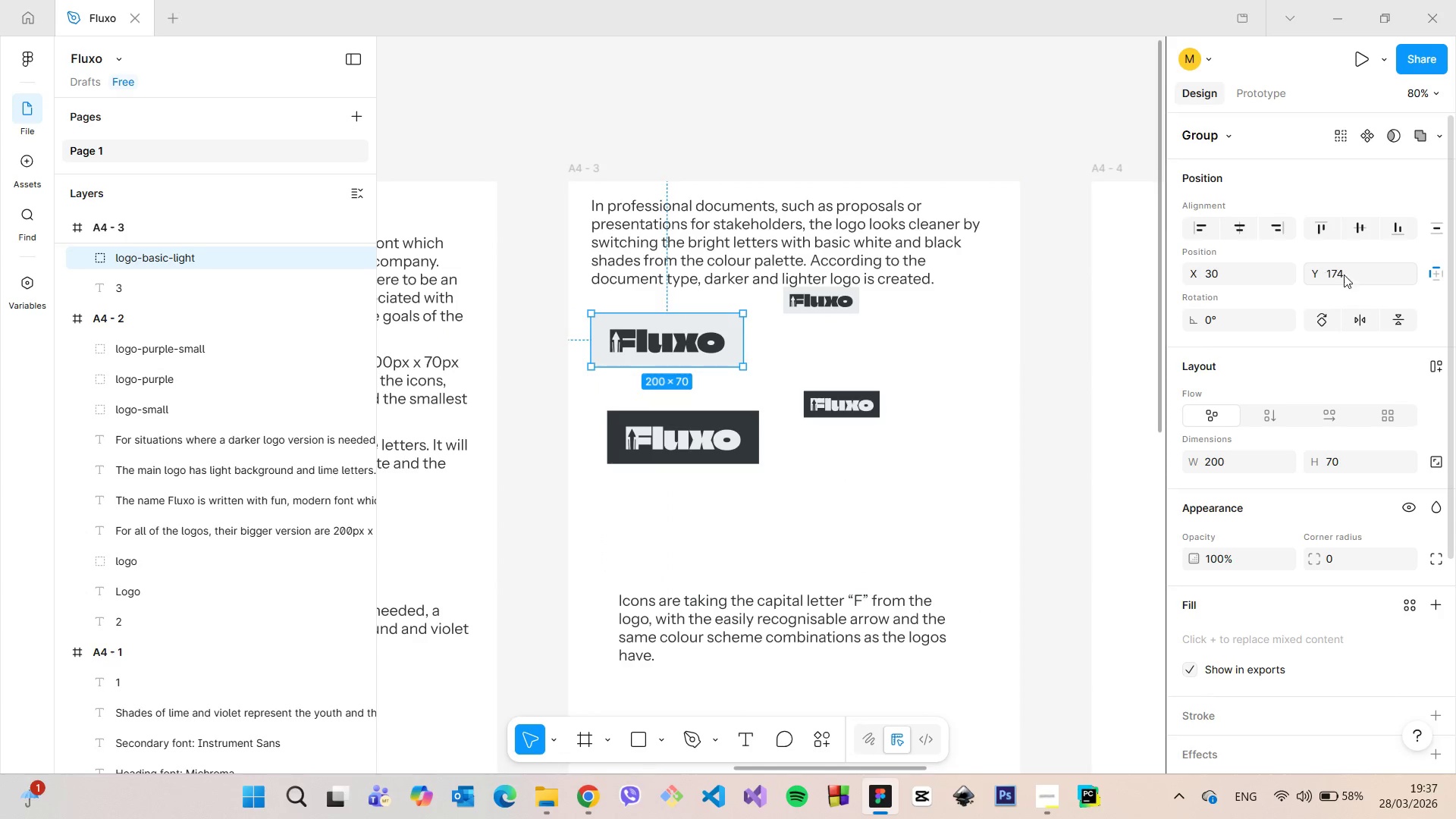 
left_click([1348, 275])
 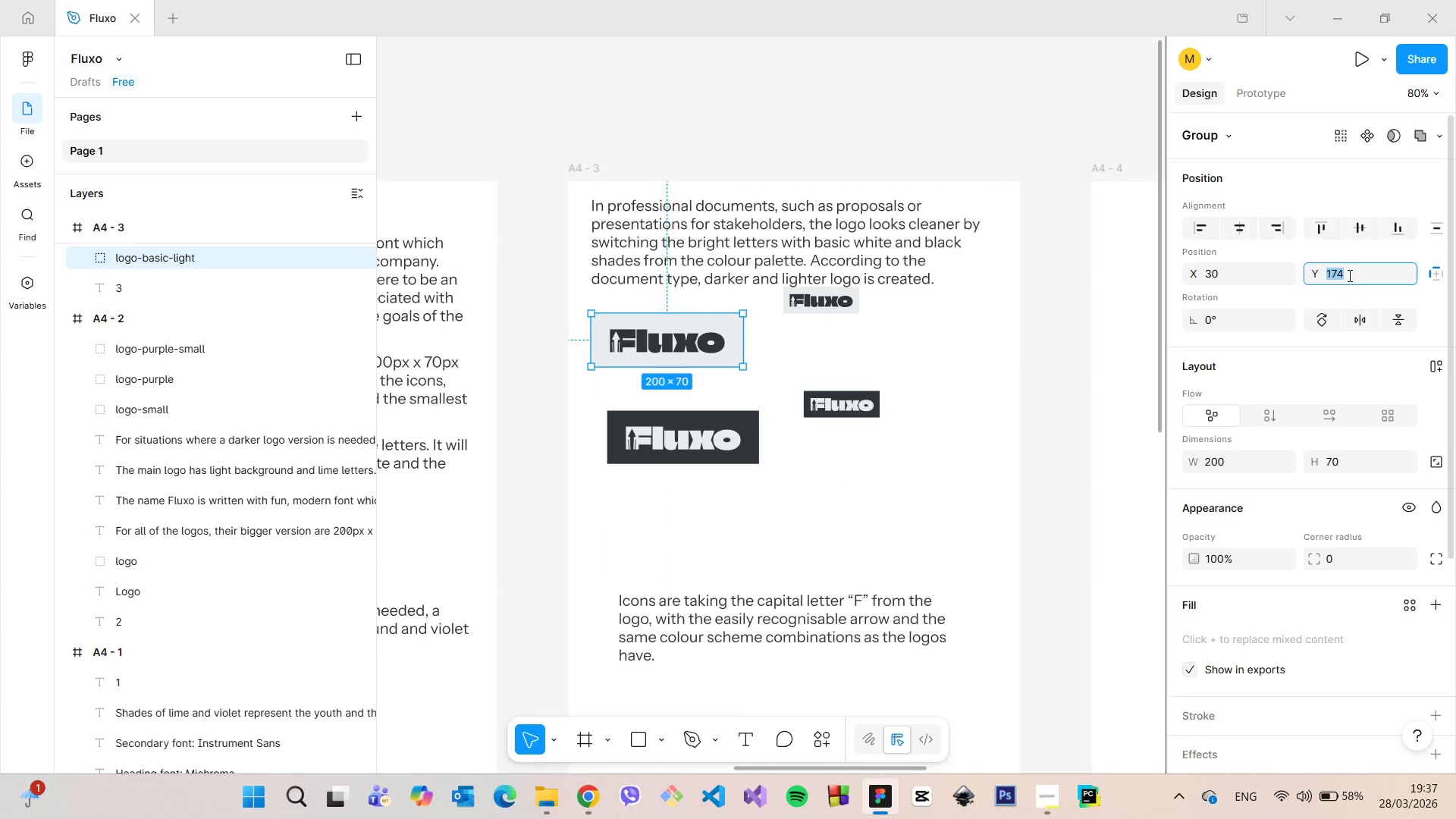 
key(ArrowUp)
 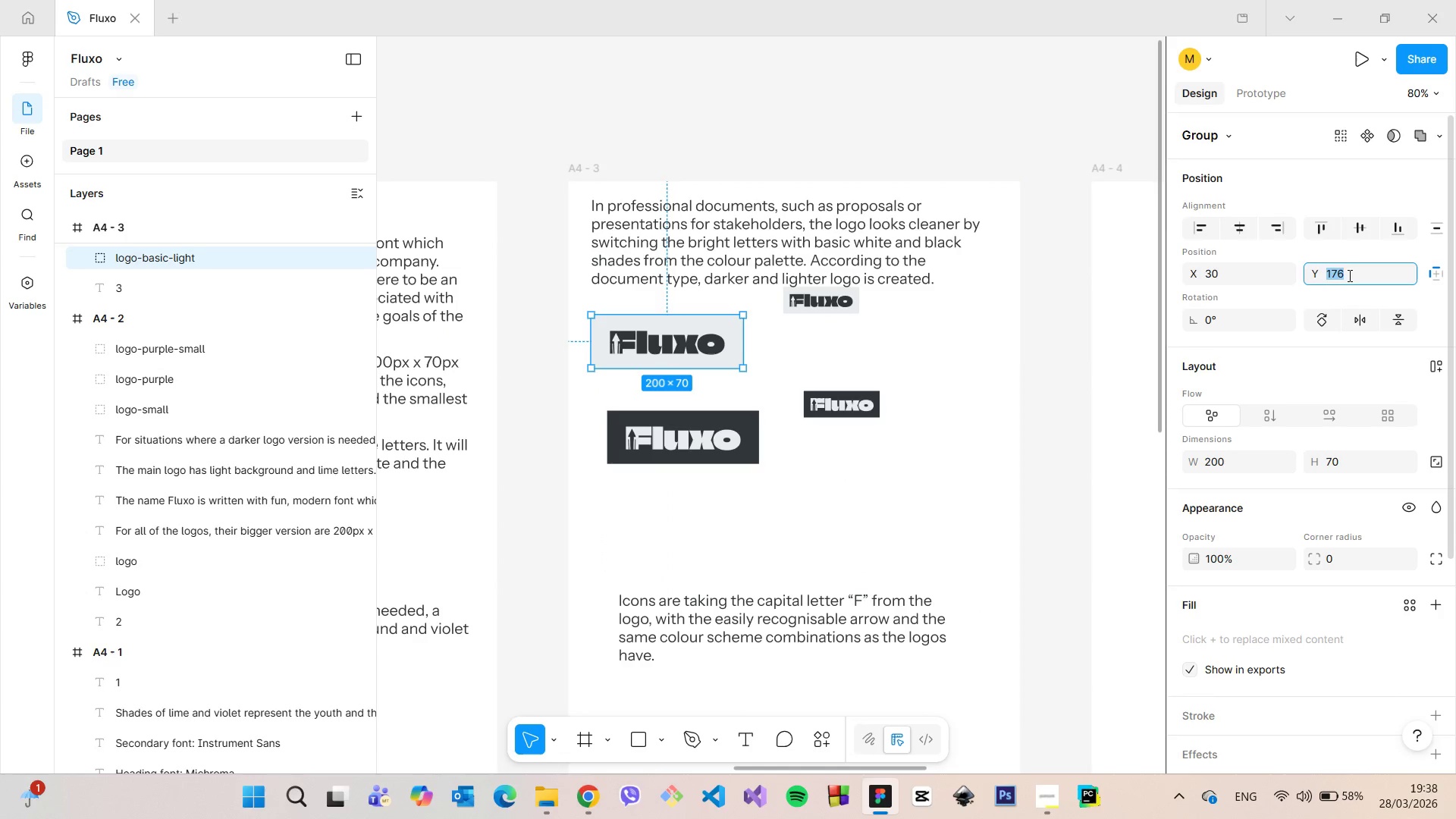 
key(ArrowUp)
 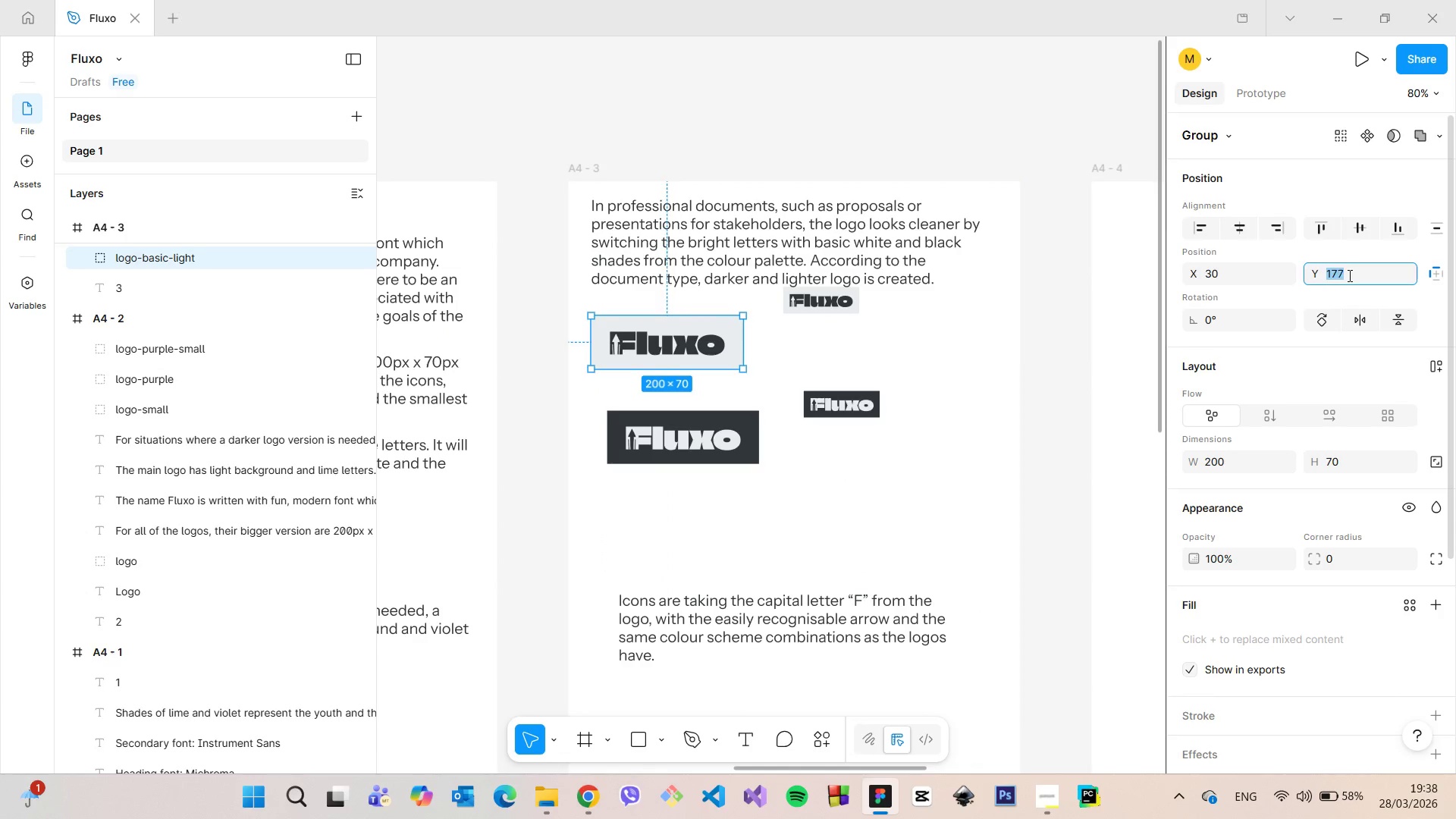 
key(ArrowUp)
 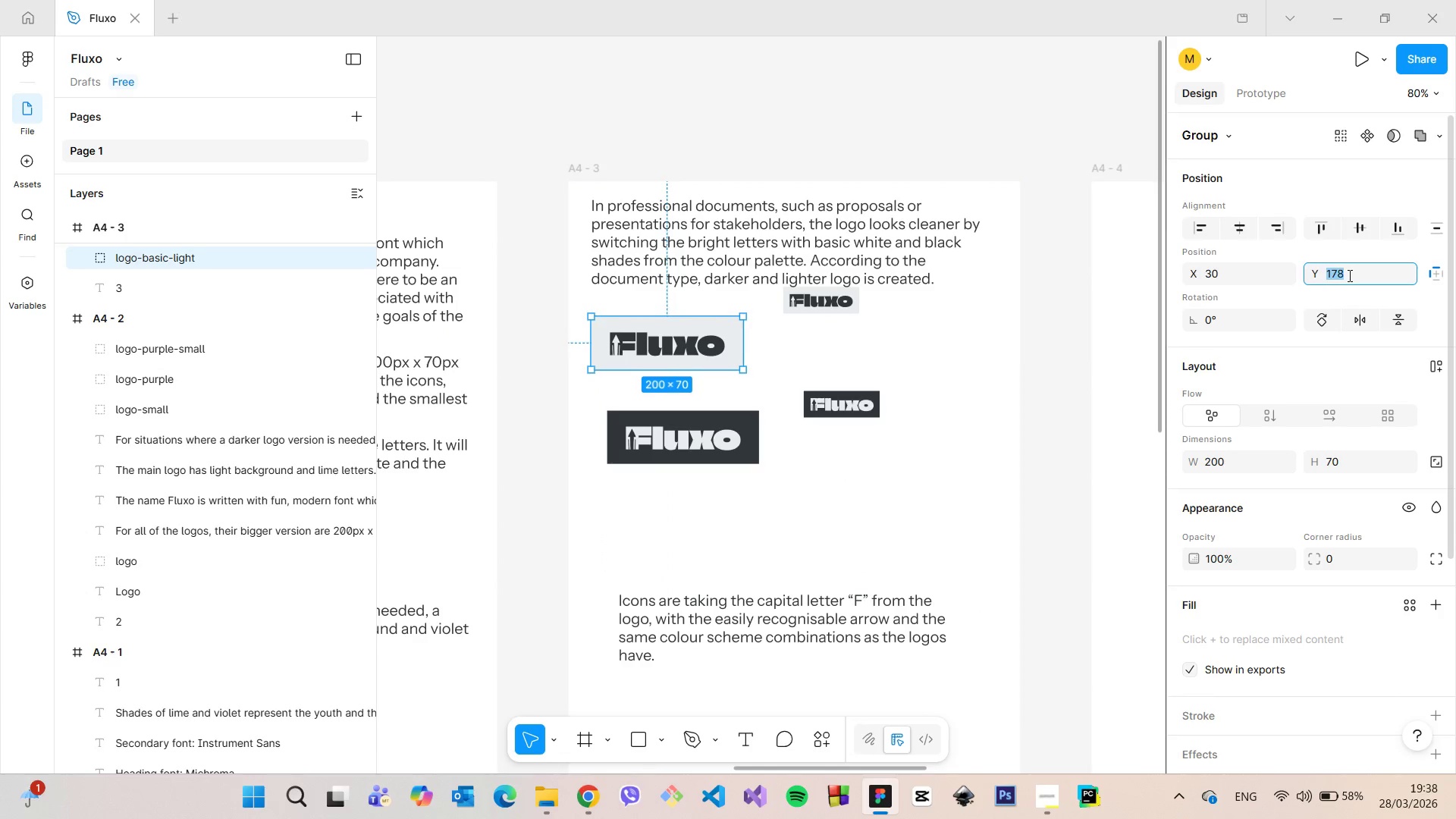 
key(ArrowUp)
 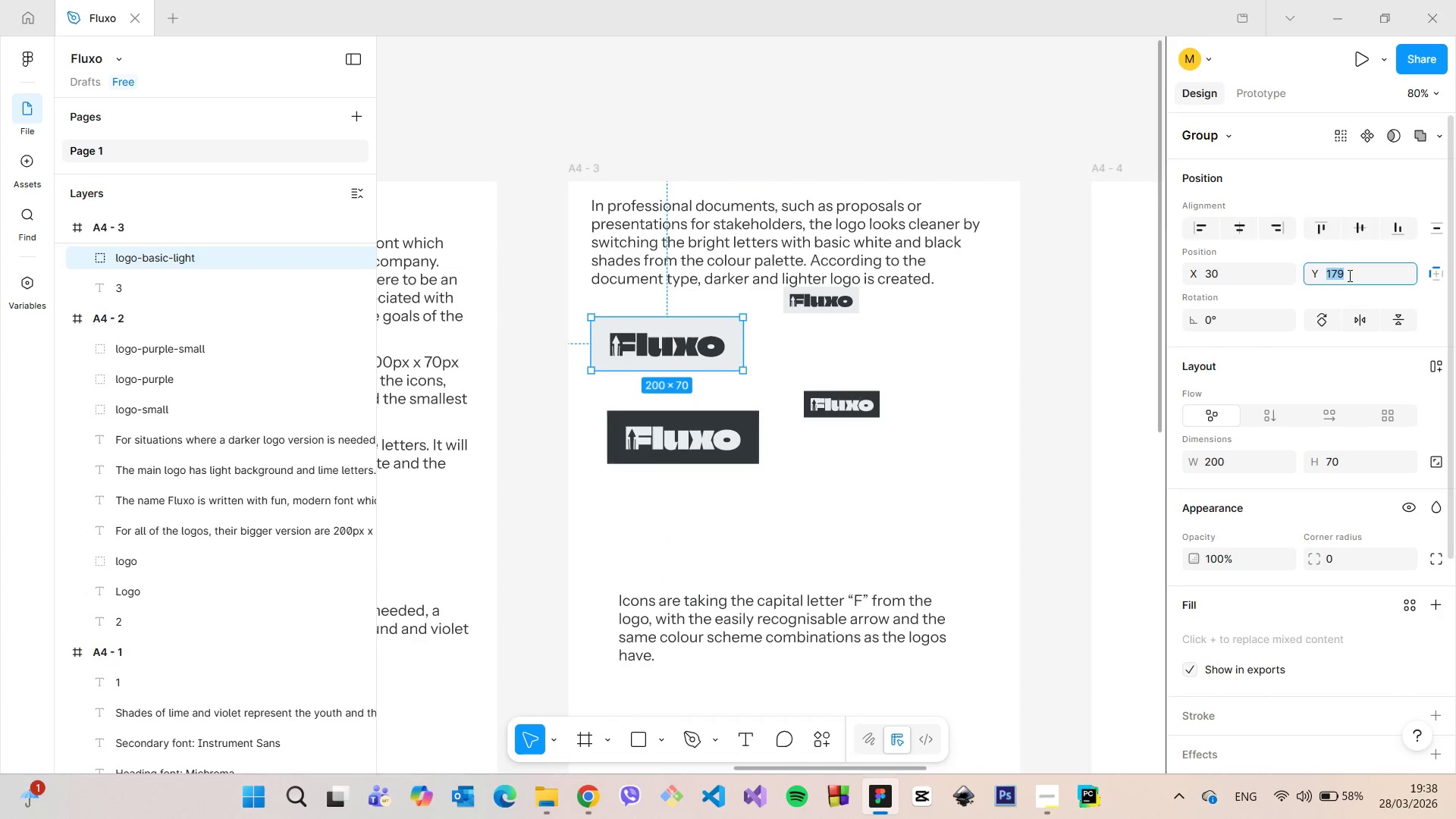 
key(ArrowUp)
 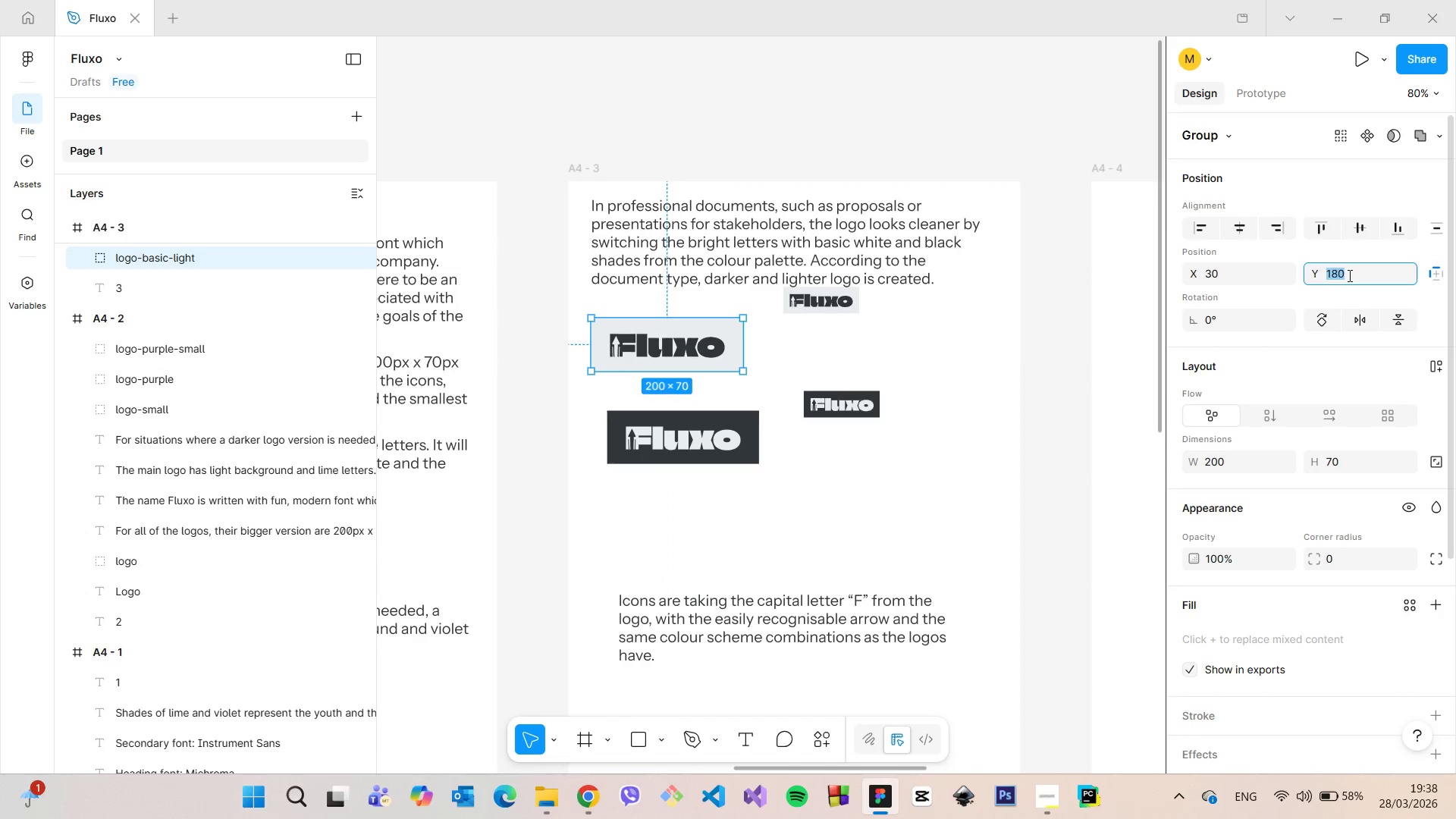 
key(ArrowUp)
 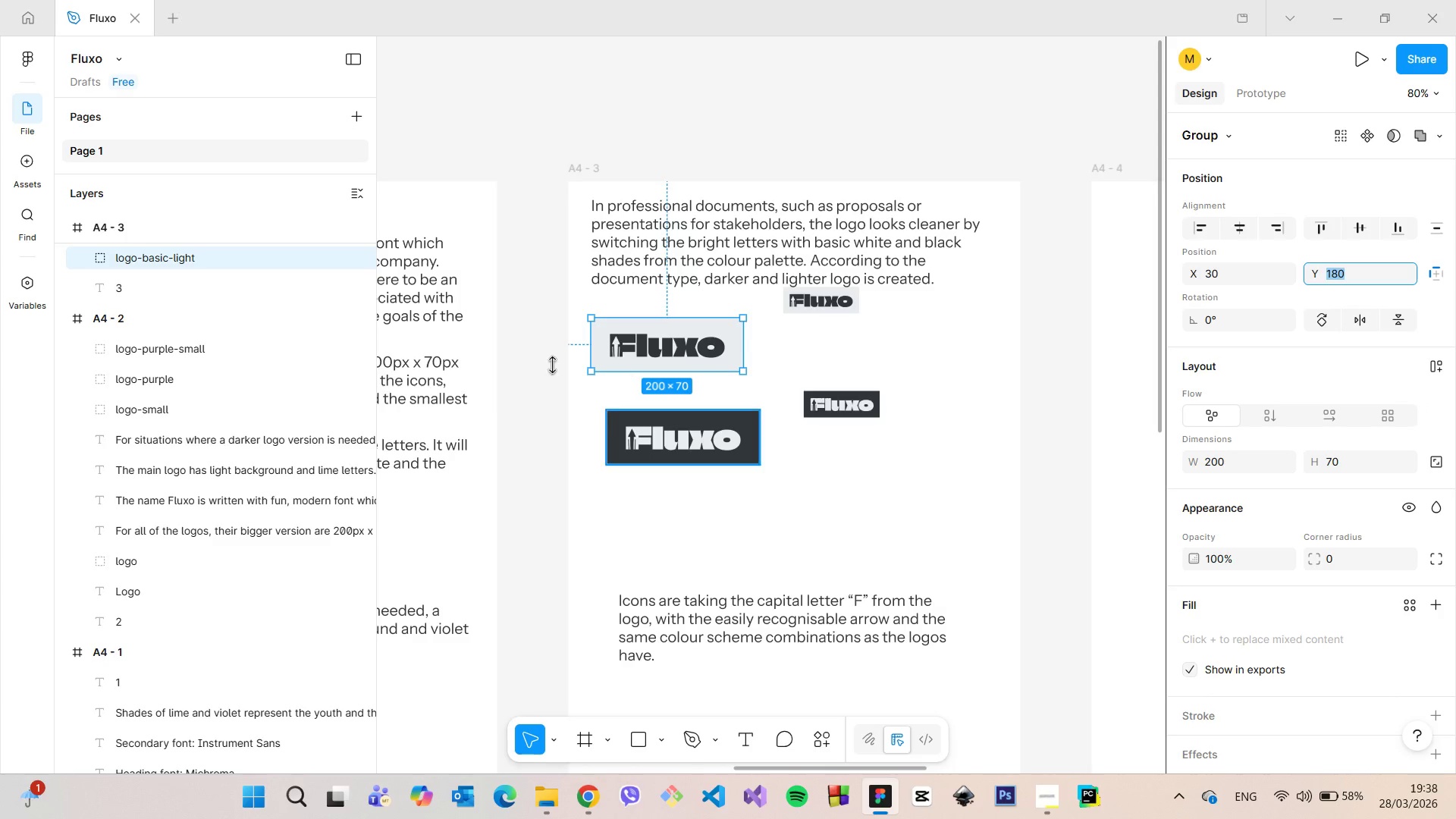 
hold_key(key=AltLeft, duration=0.83)
 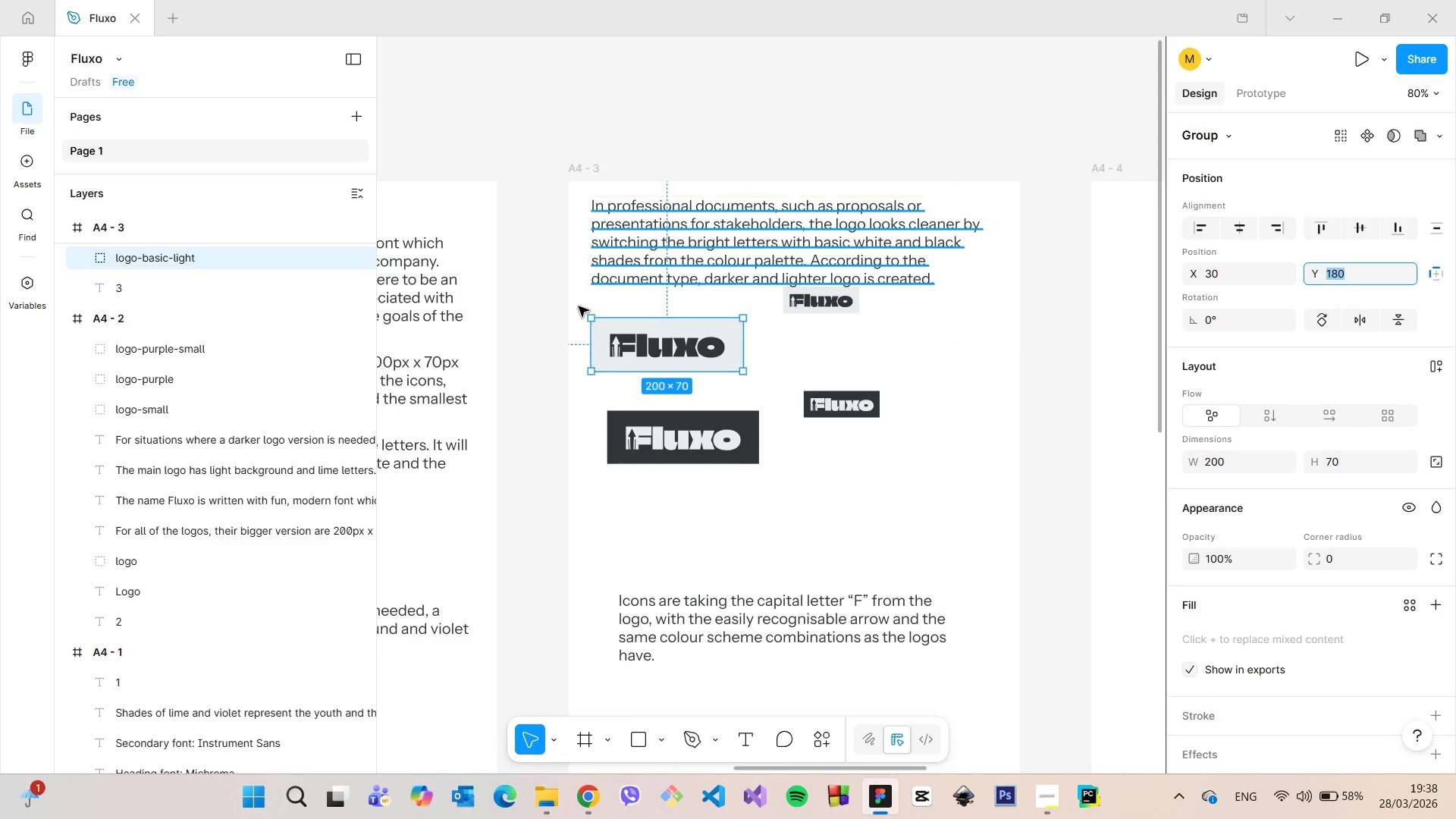 
hold_key(key=AltLeft, duration=0.61)
 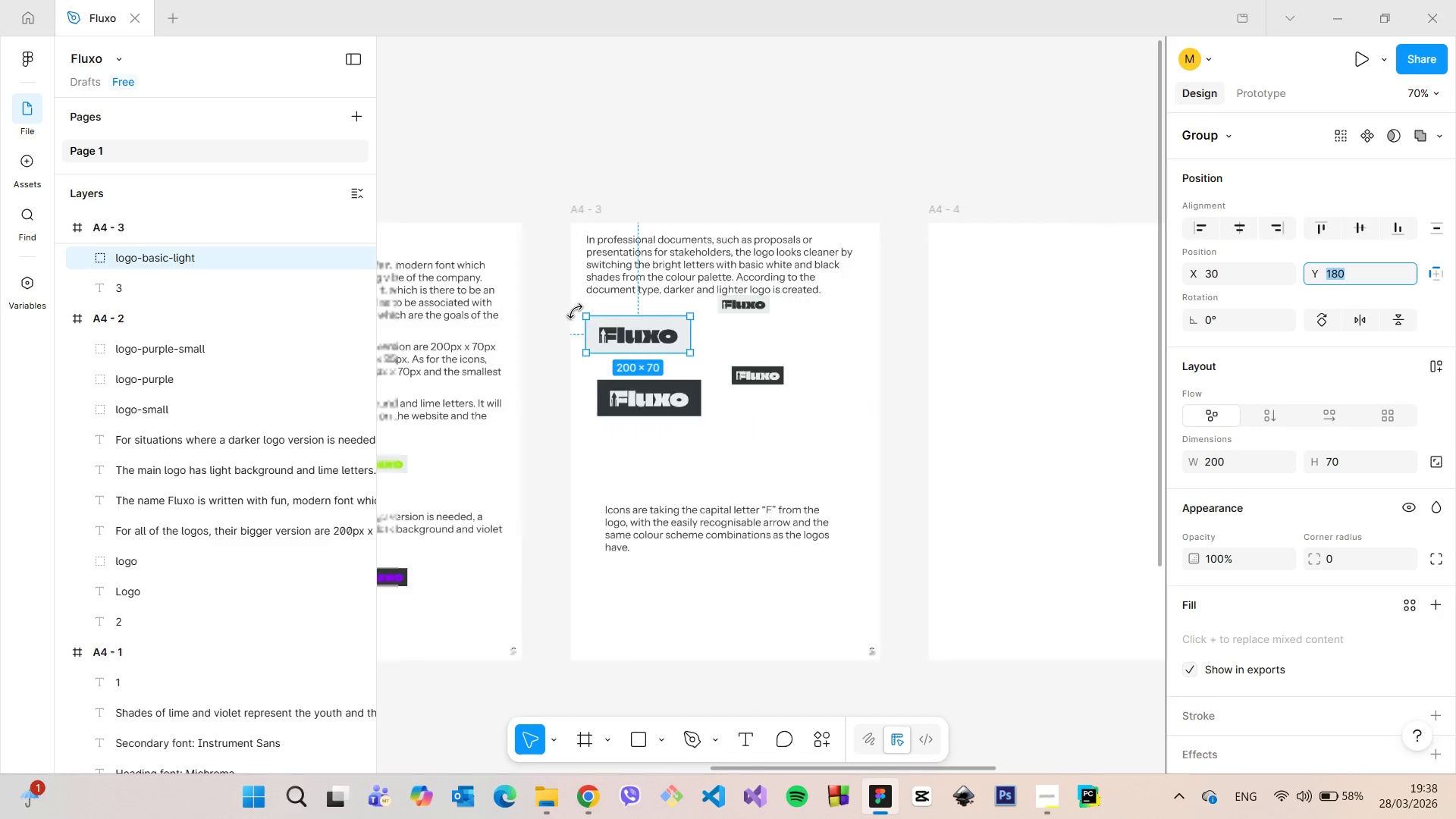 
scroll: coordinate [574, 312], scroll_direction: down, amount: 11.0
 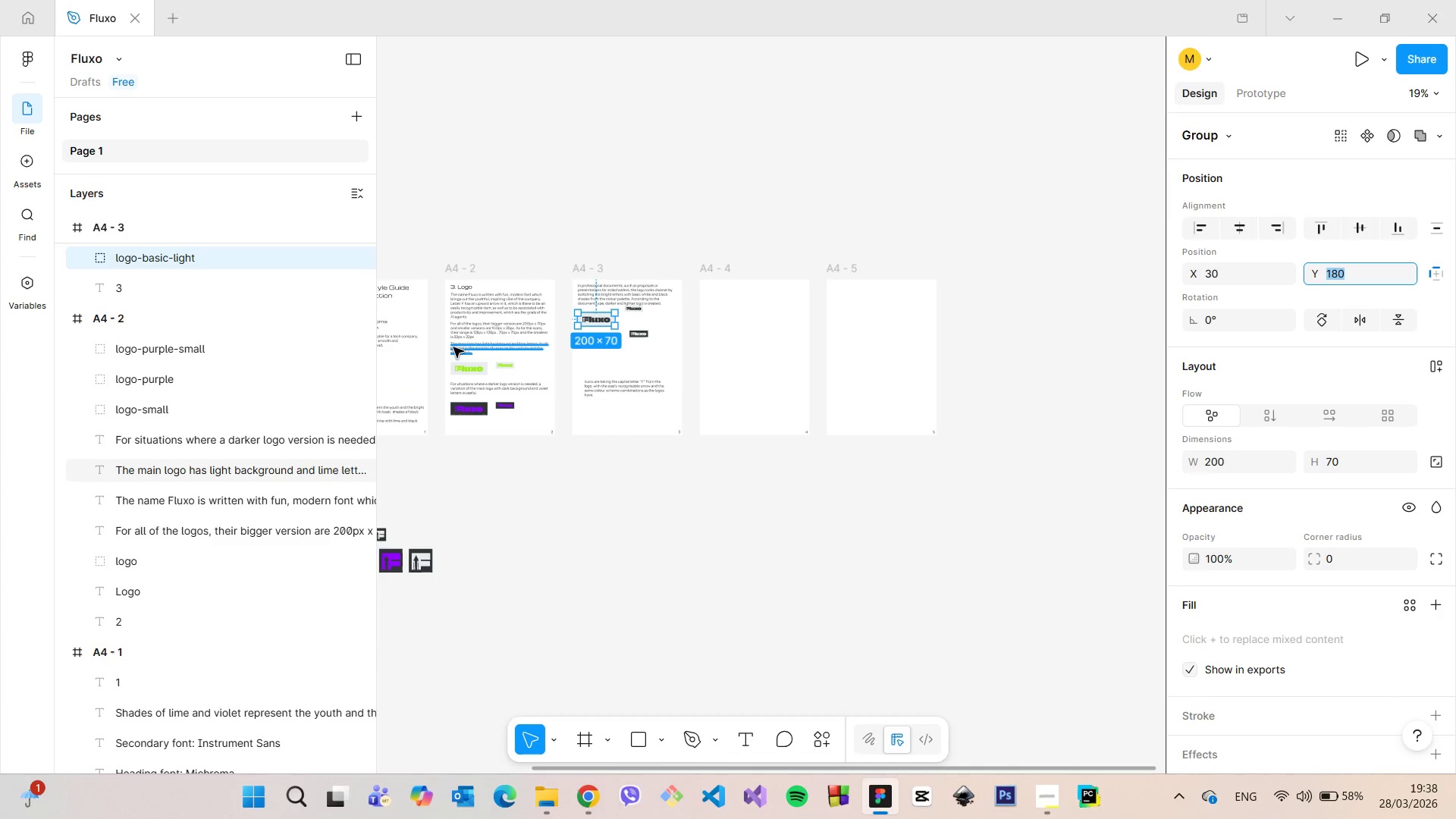 
scroll: coordinate [450, 395], scroll_direction: up, amount: 11.0
 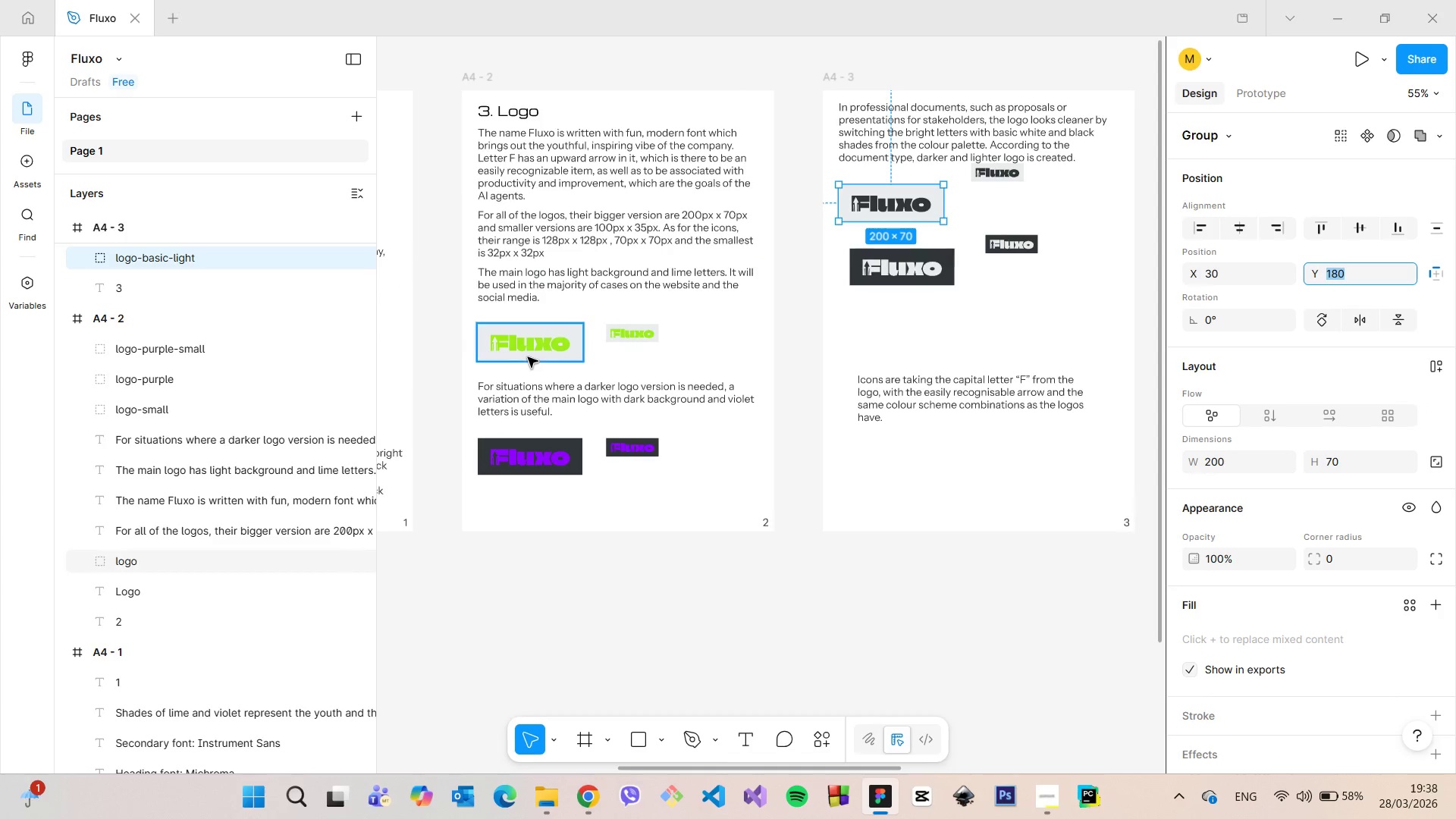 
left_click([528, 357])
 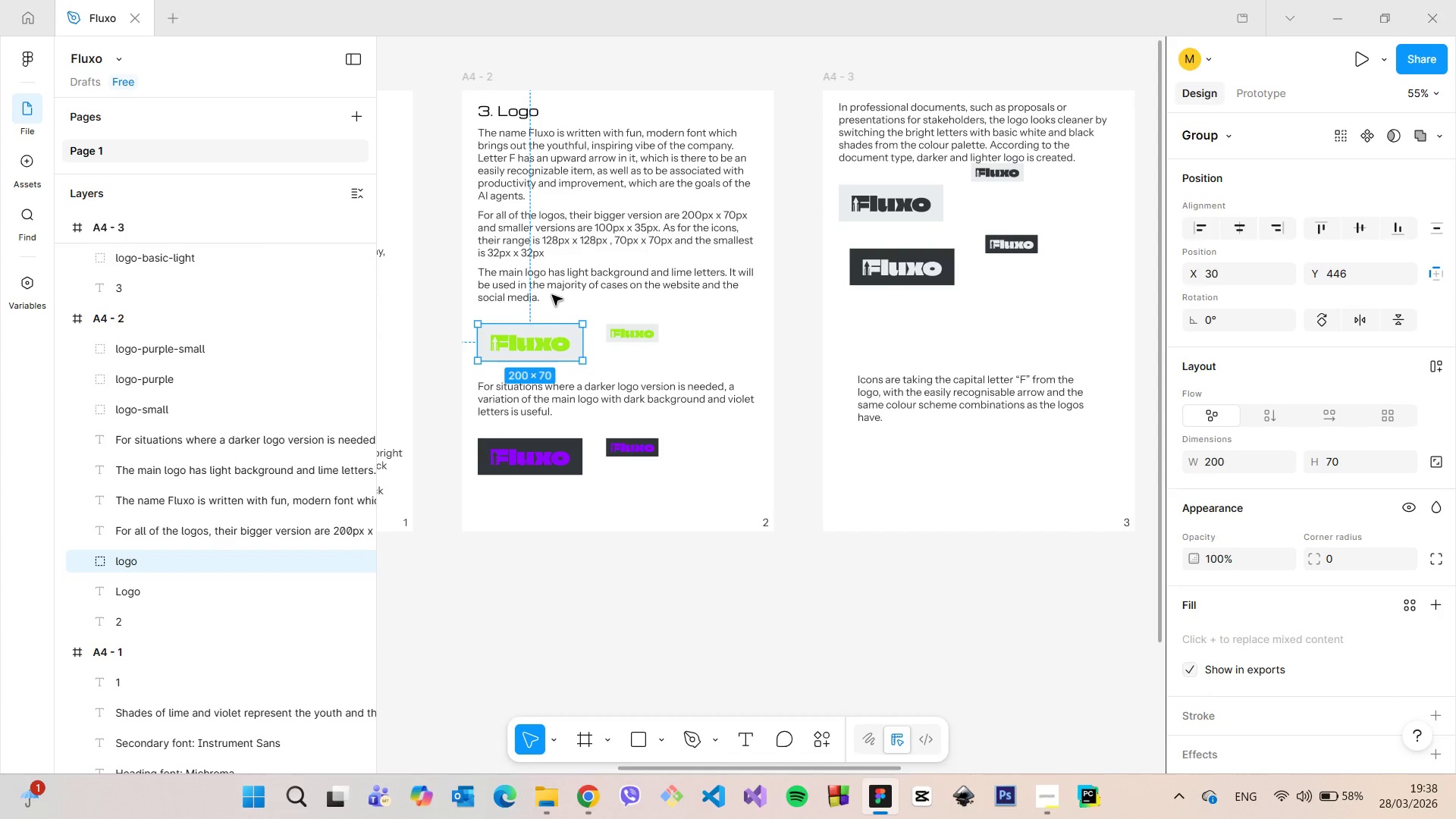 
hold_key(key=AltLeft, duration=0.38)
 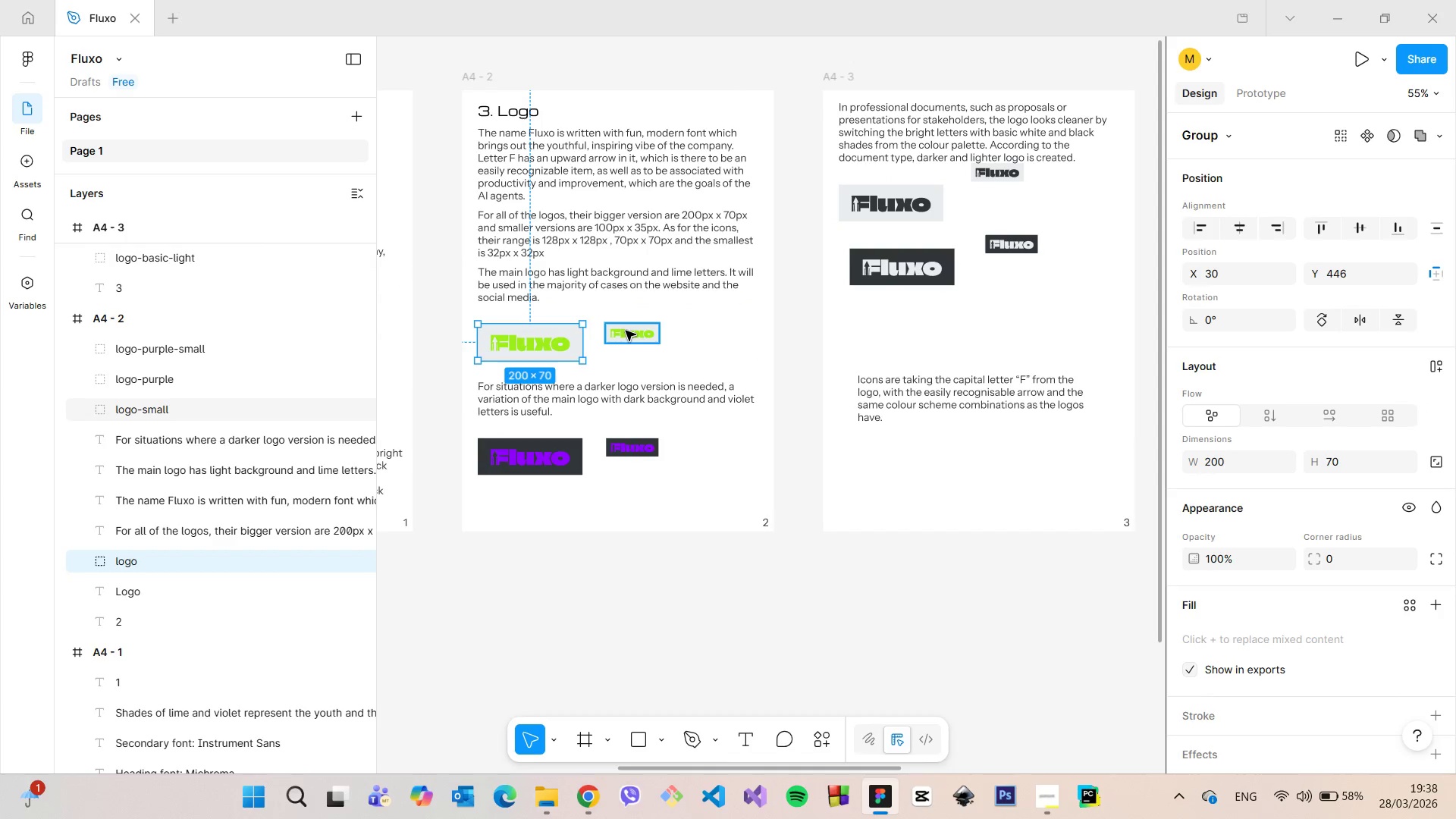 
hold_key(key=ShiftLeft, duration=0.45)
left_click([626, 331])
 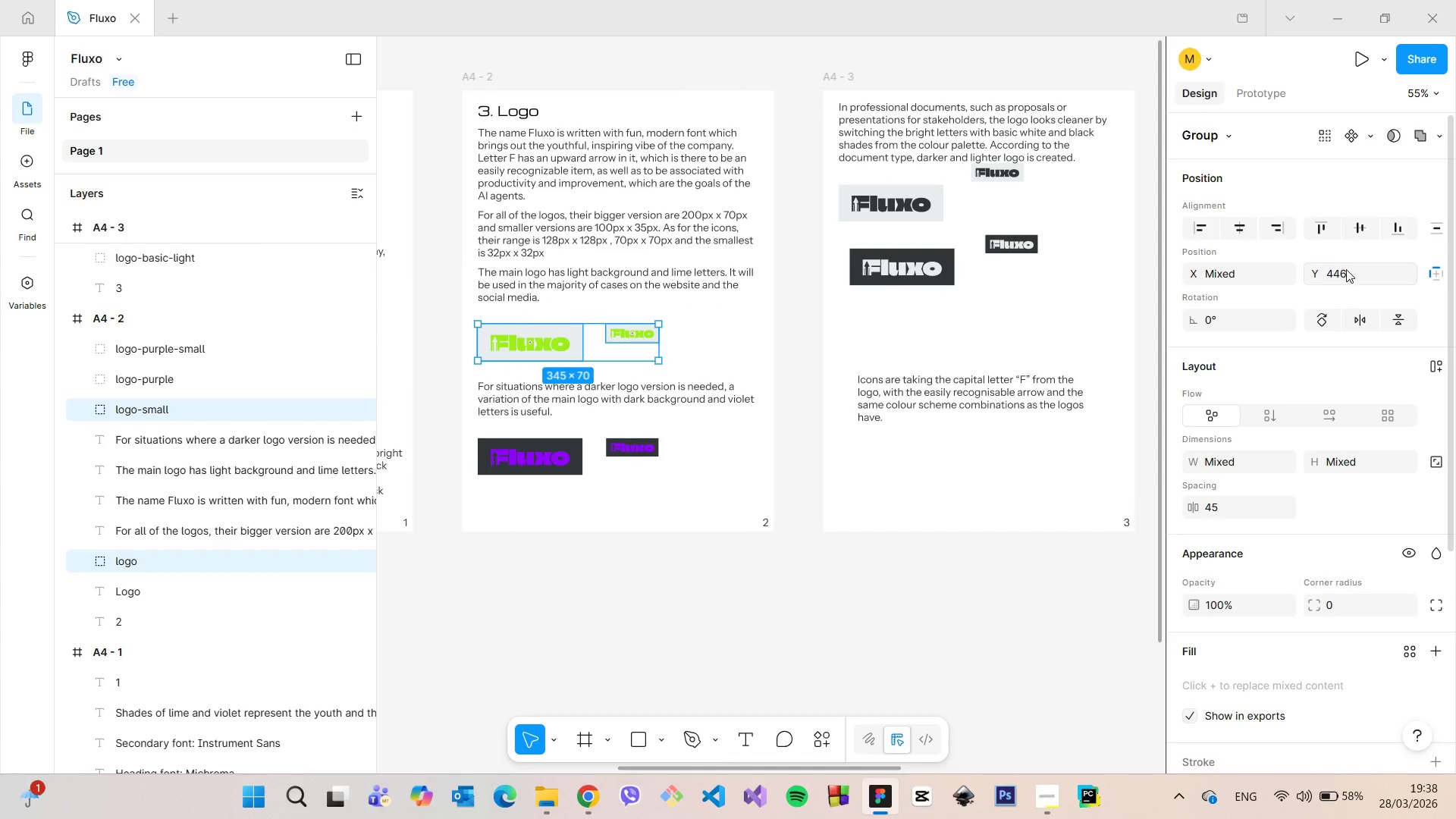 
left_click([1346, 269])
 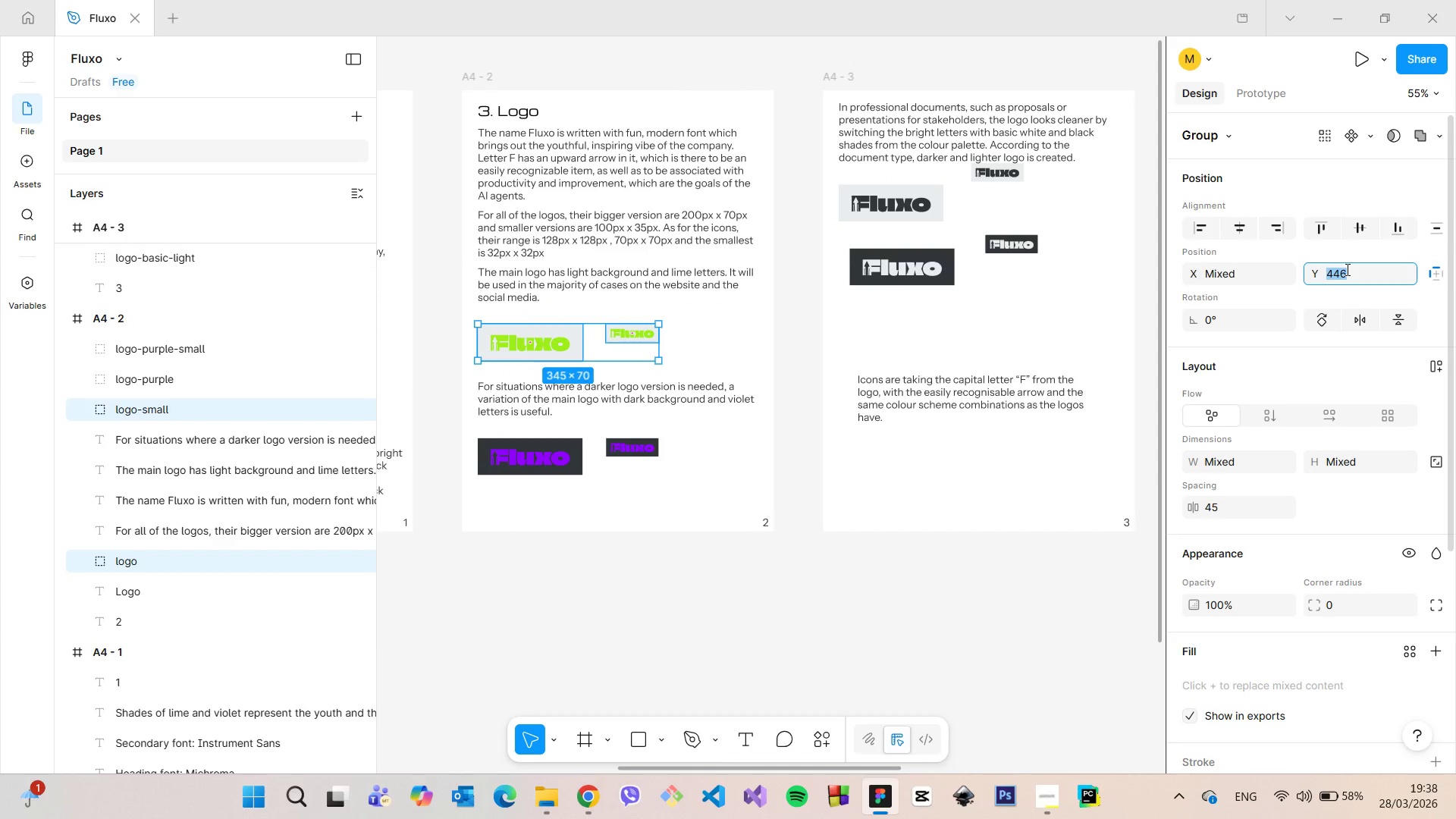 
key(ArrowUp)
 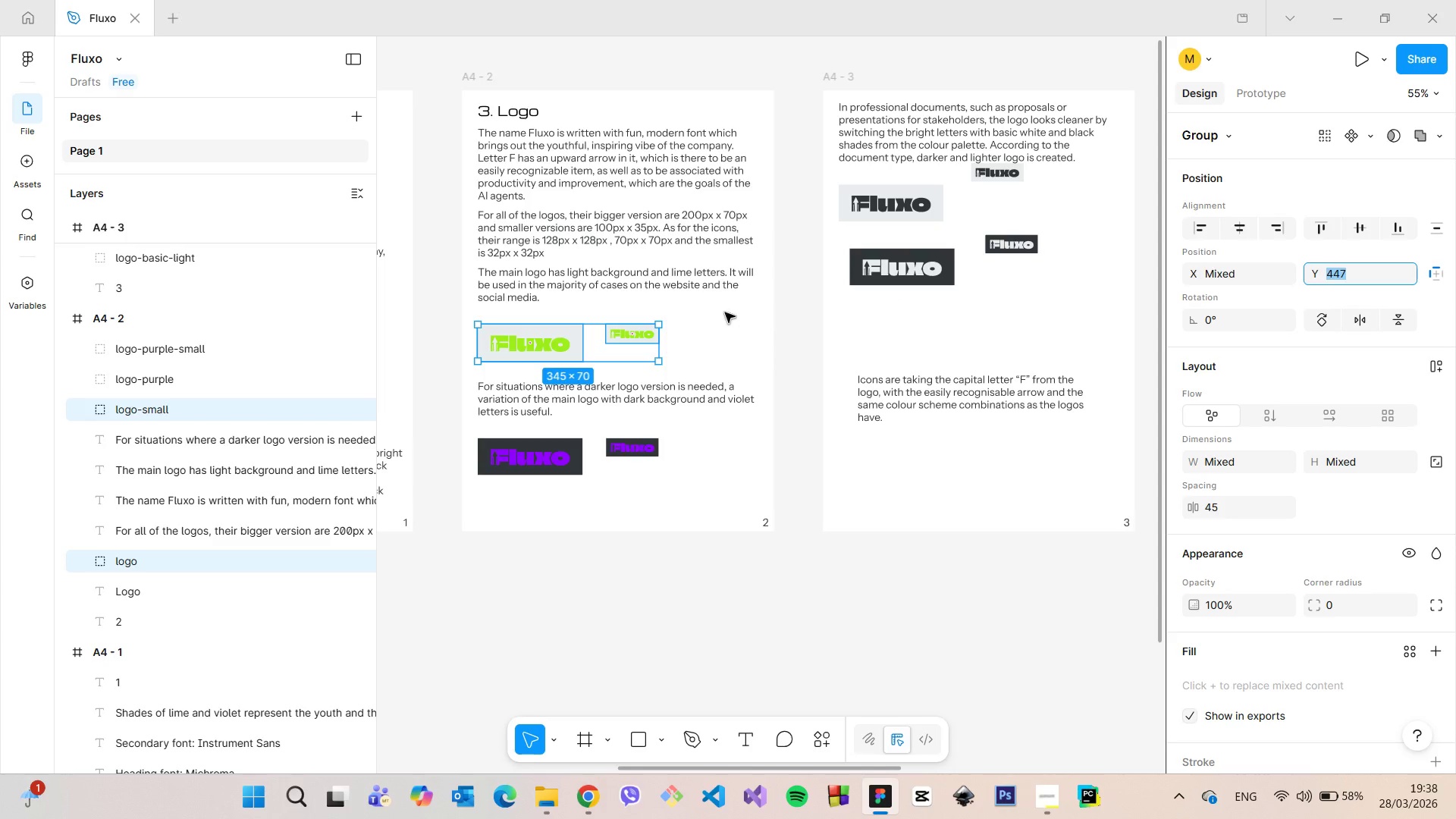 
hold_key(key=AltLeft, duration=1.2)
 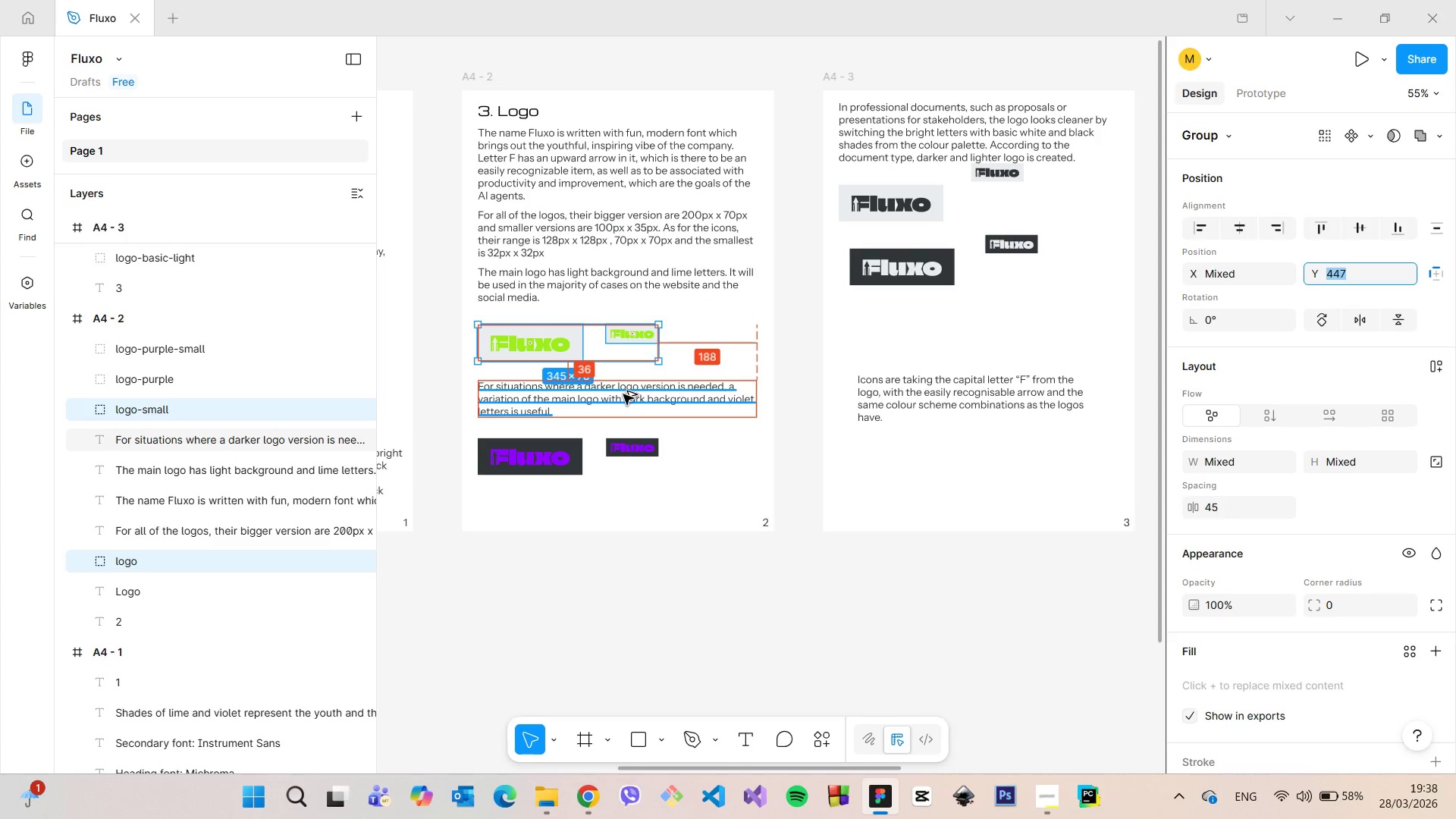 
left_click([623, 394])
 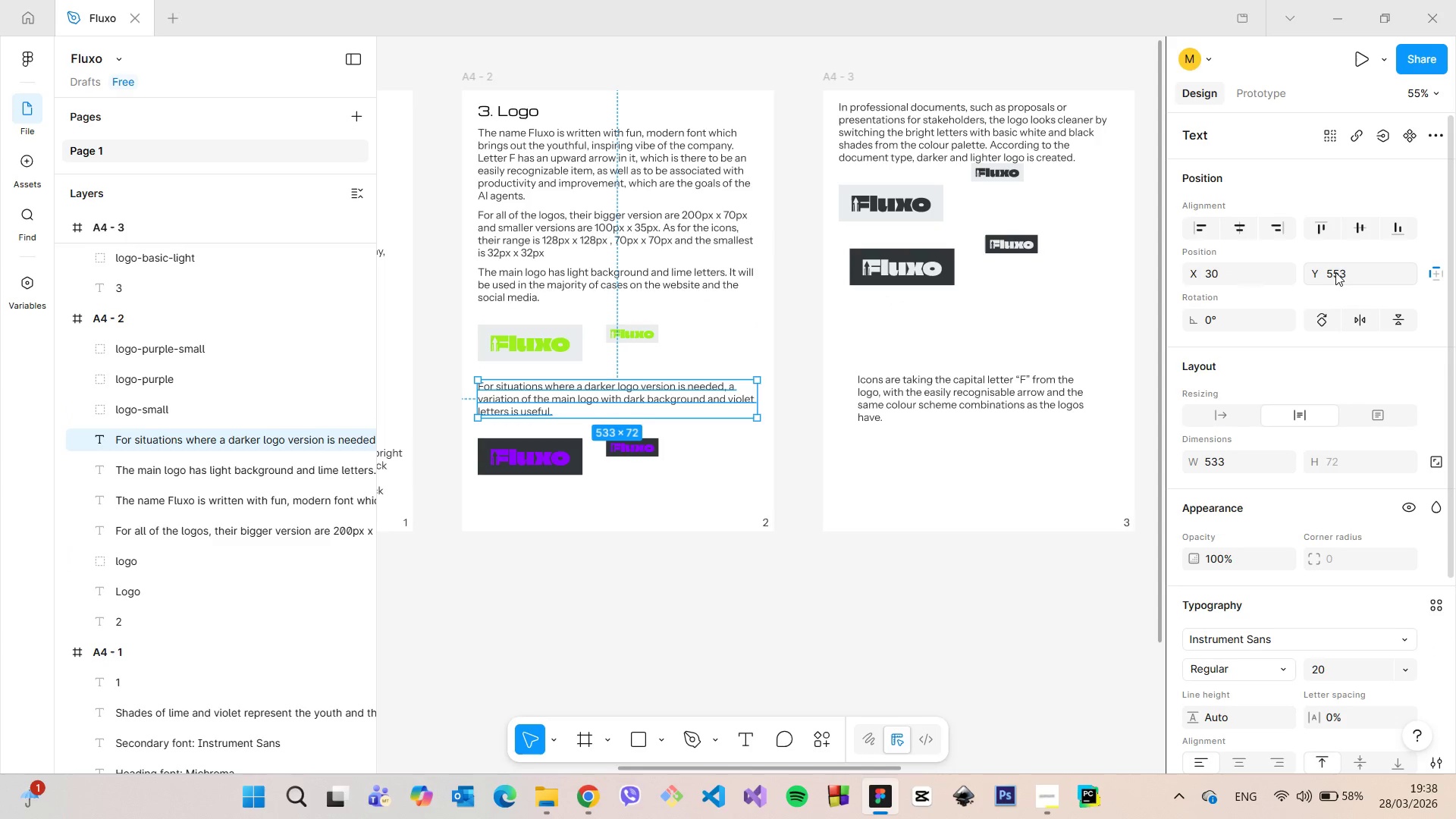 
left_click([1336, 272])
 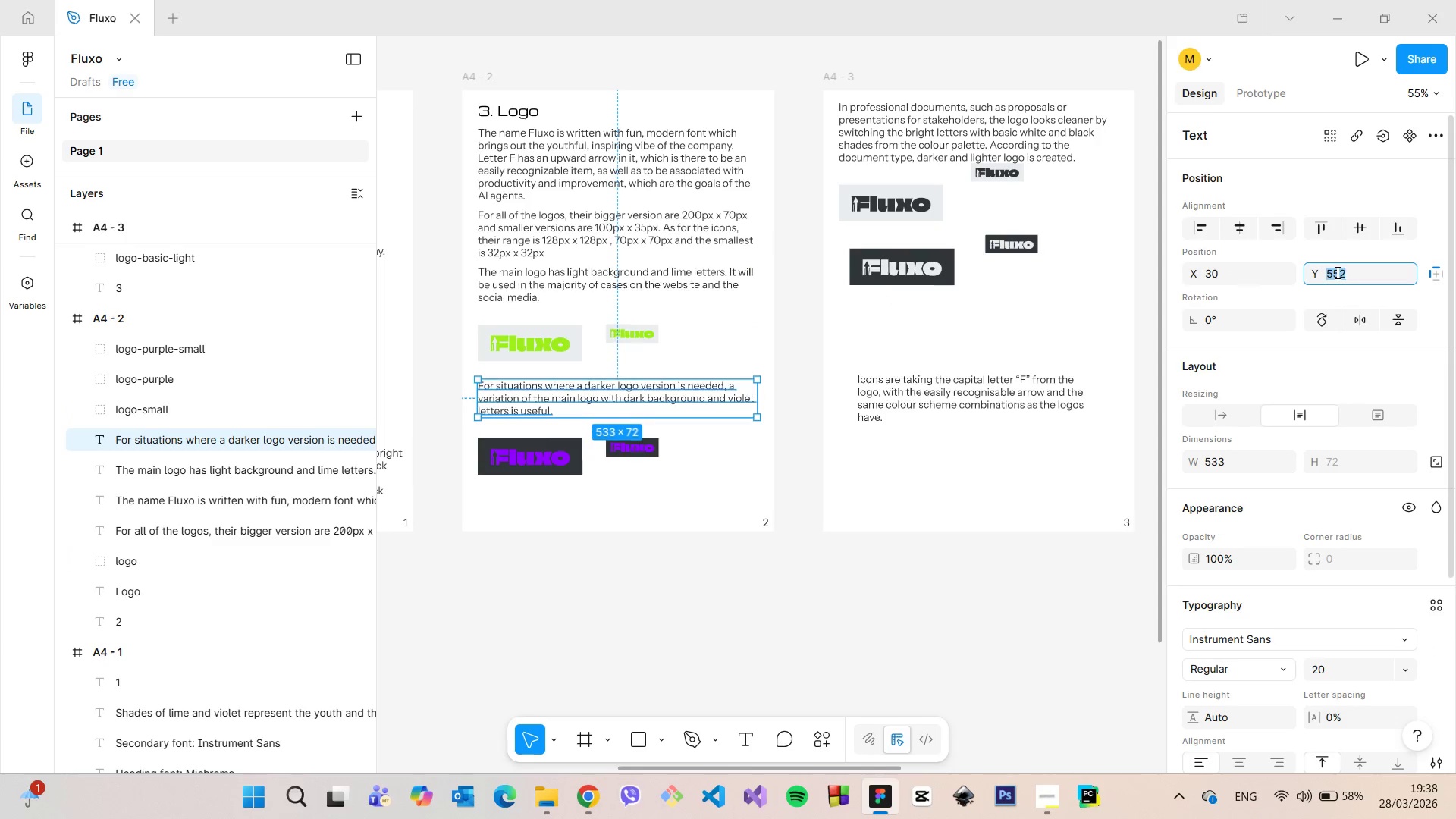 
key(ArrowDown)
 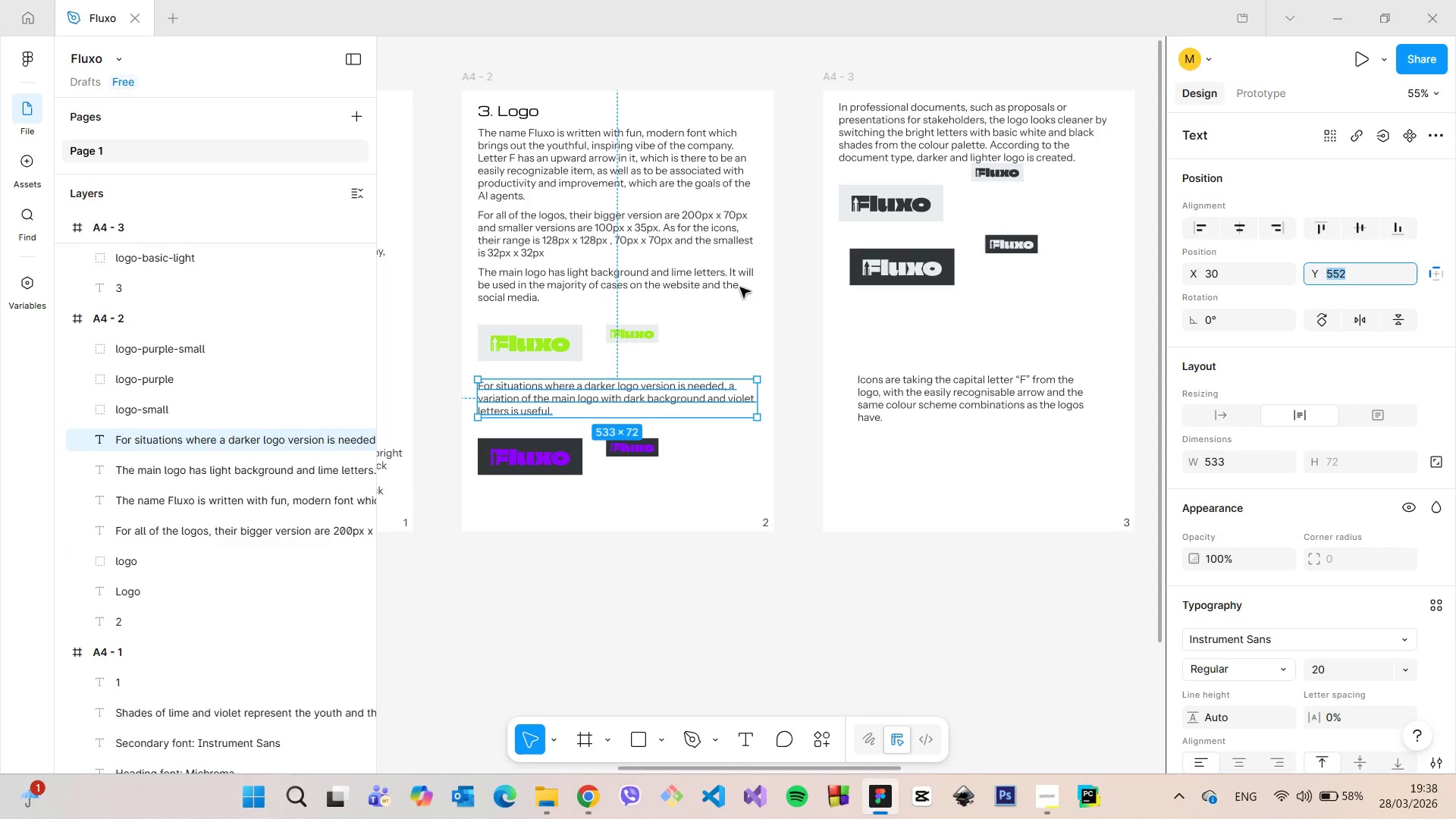 
hold_key(key=AltLeft, duration=1.52)
 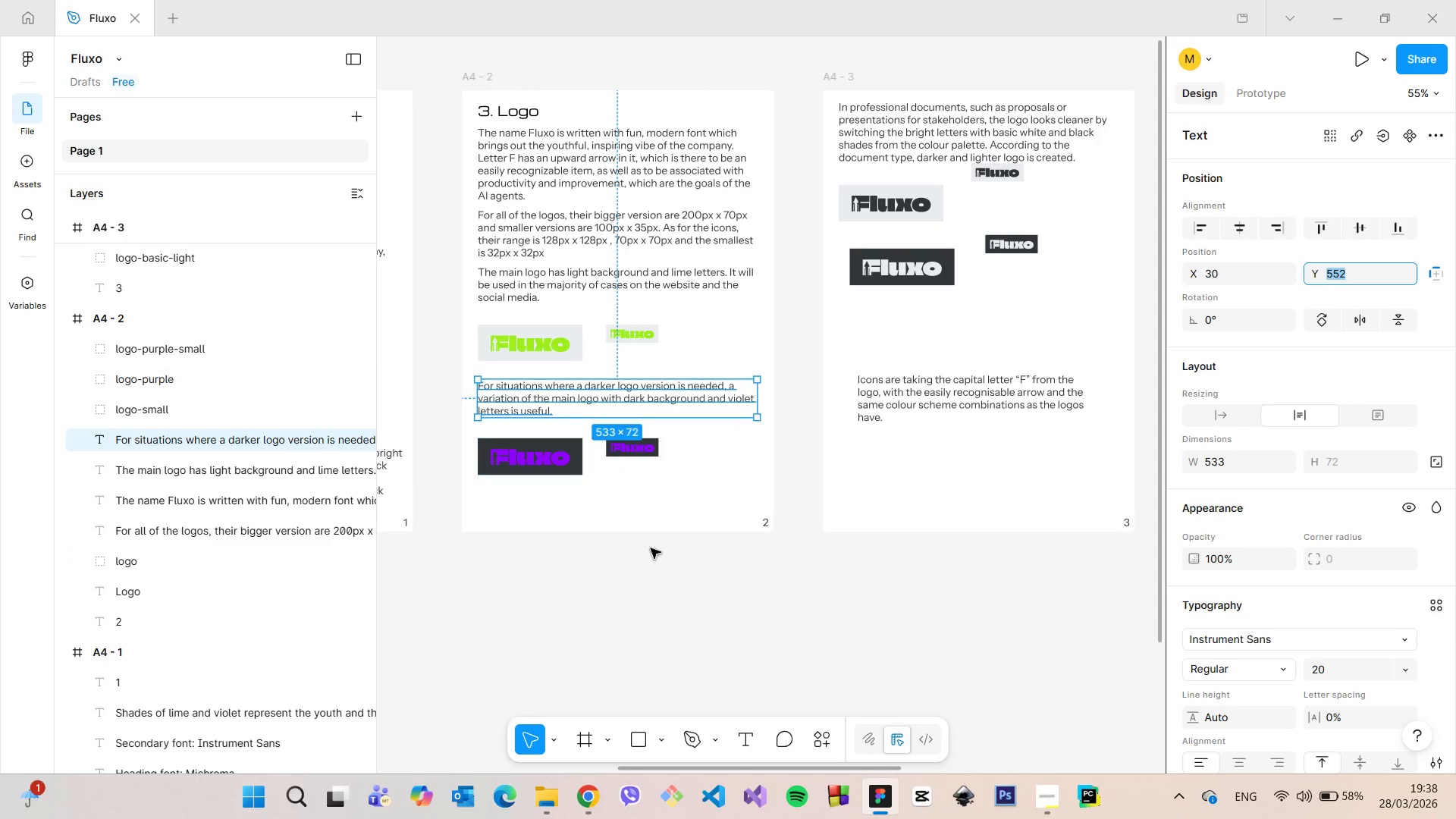 
key(Alt+AltLeft)
 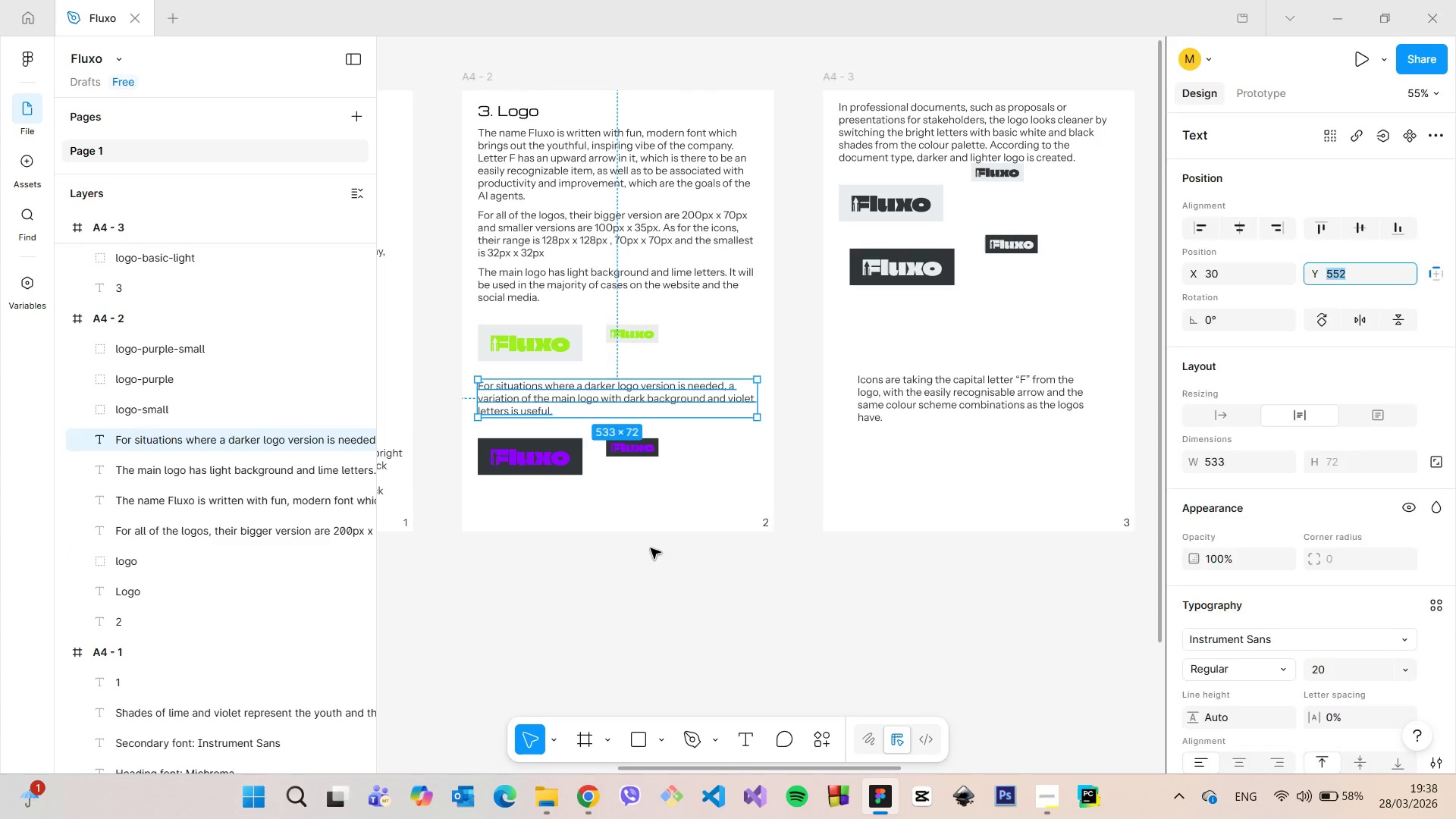 
left_click([651, 548])
 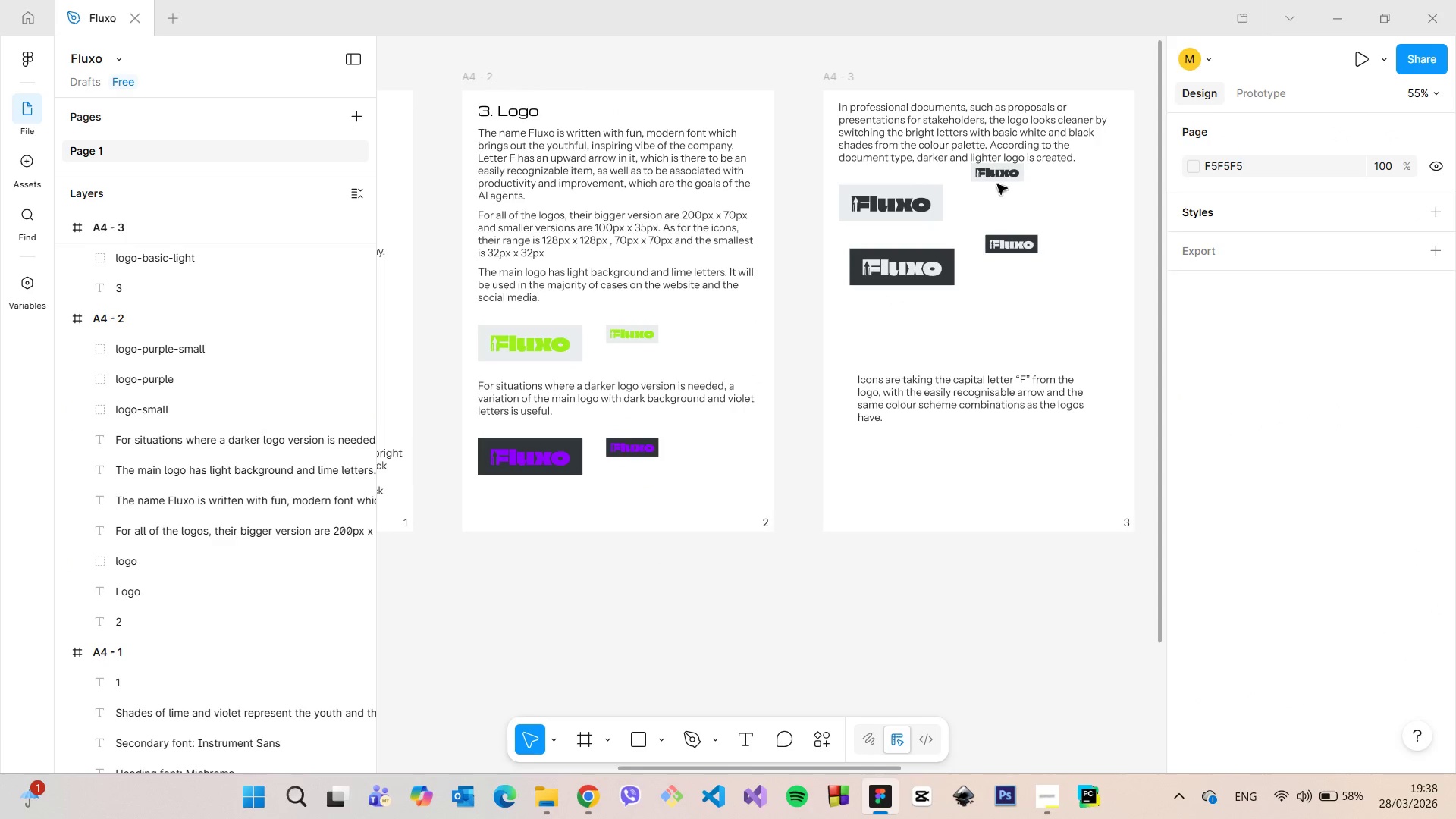 
left_click([989, 172])
 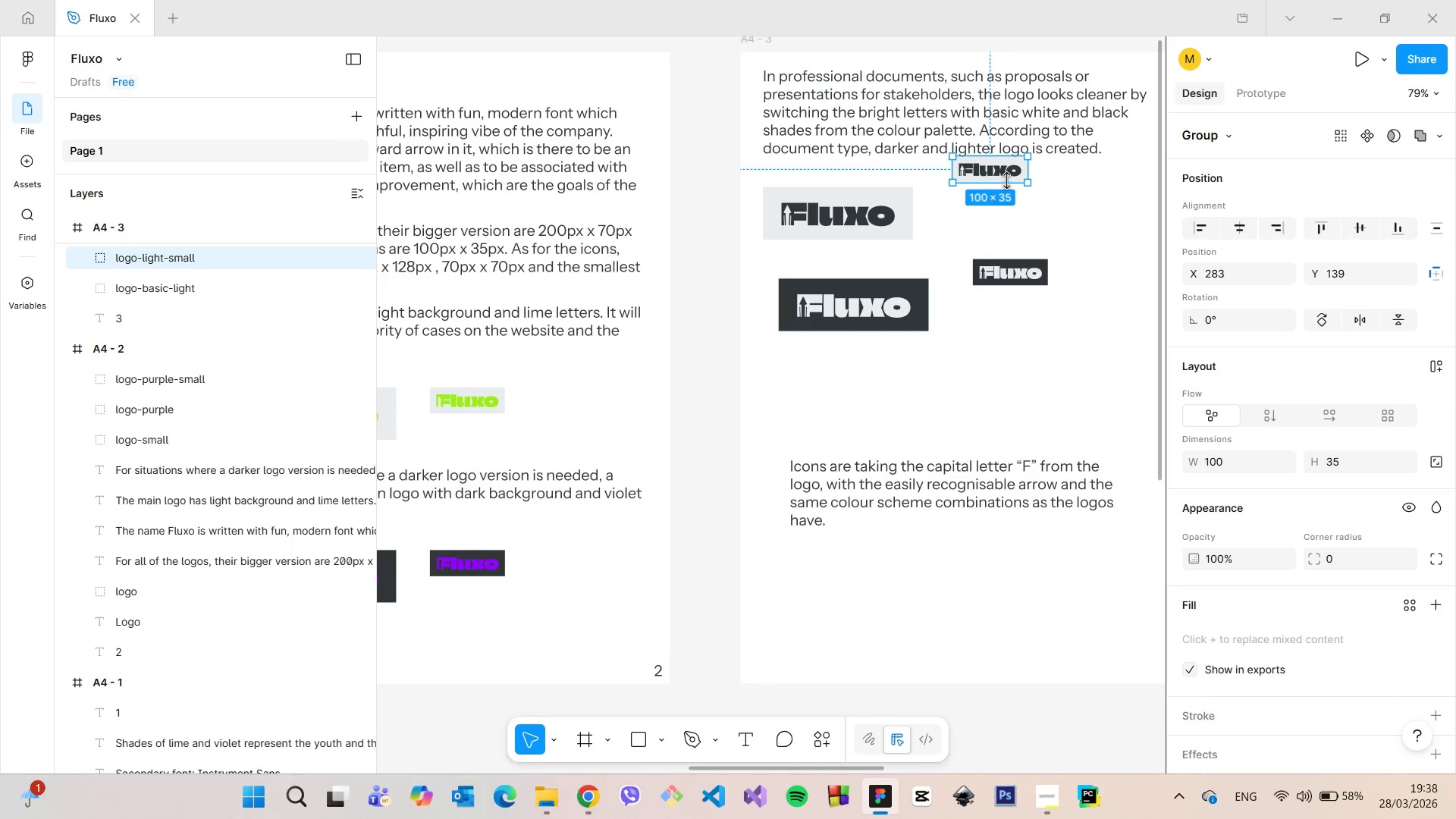 
scroll: coordinate [1015, 179], scroll_direction: up, amount: 4.0
 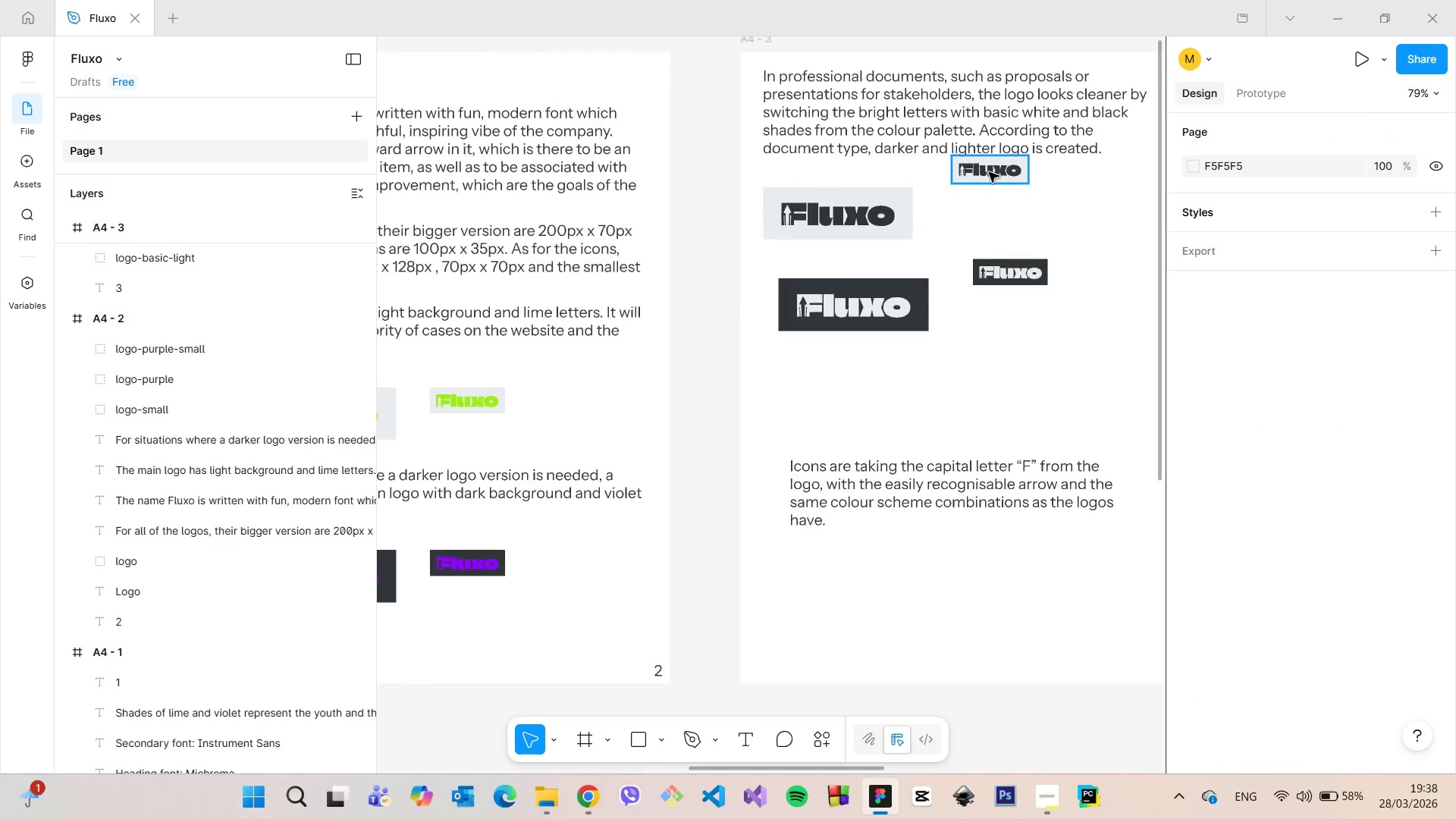 
left_click_drag(start_coordinate=[998, 170], to_coordinate=[1000, 201])
 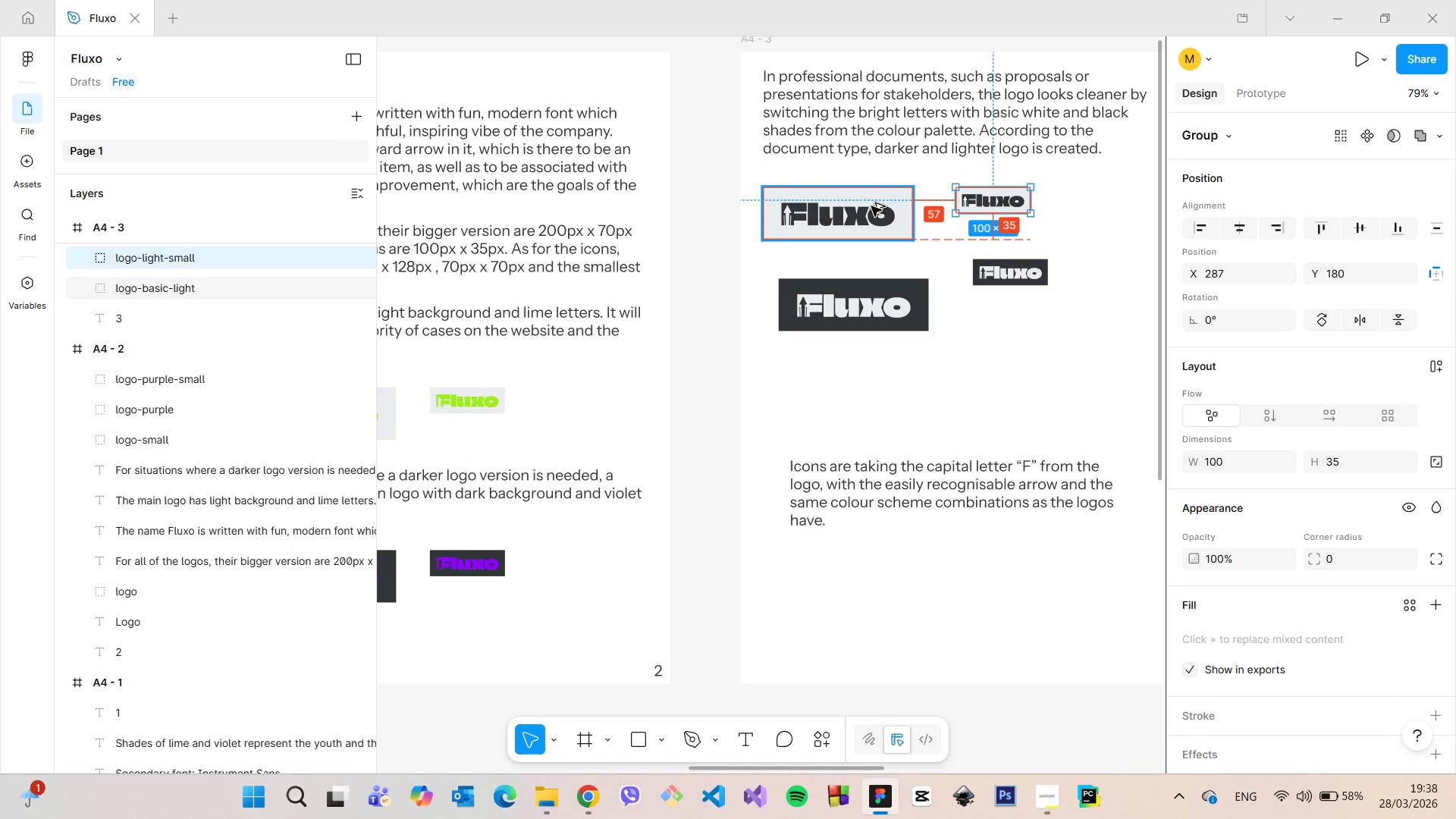 
hold_key(key=AltLeft, duration=0.53)
 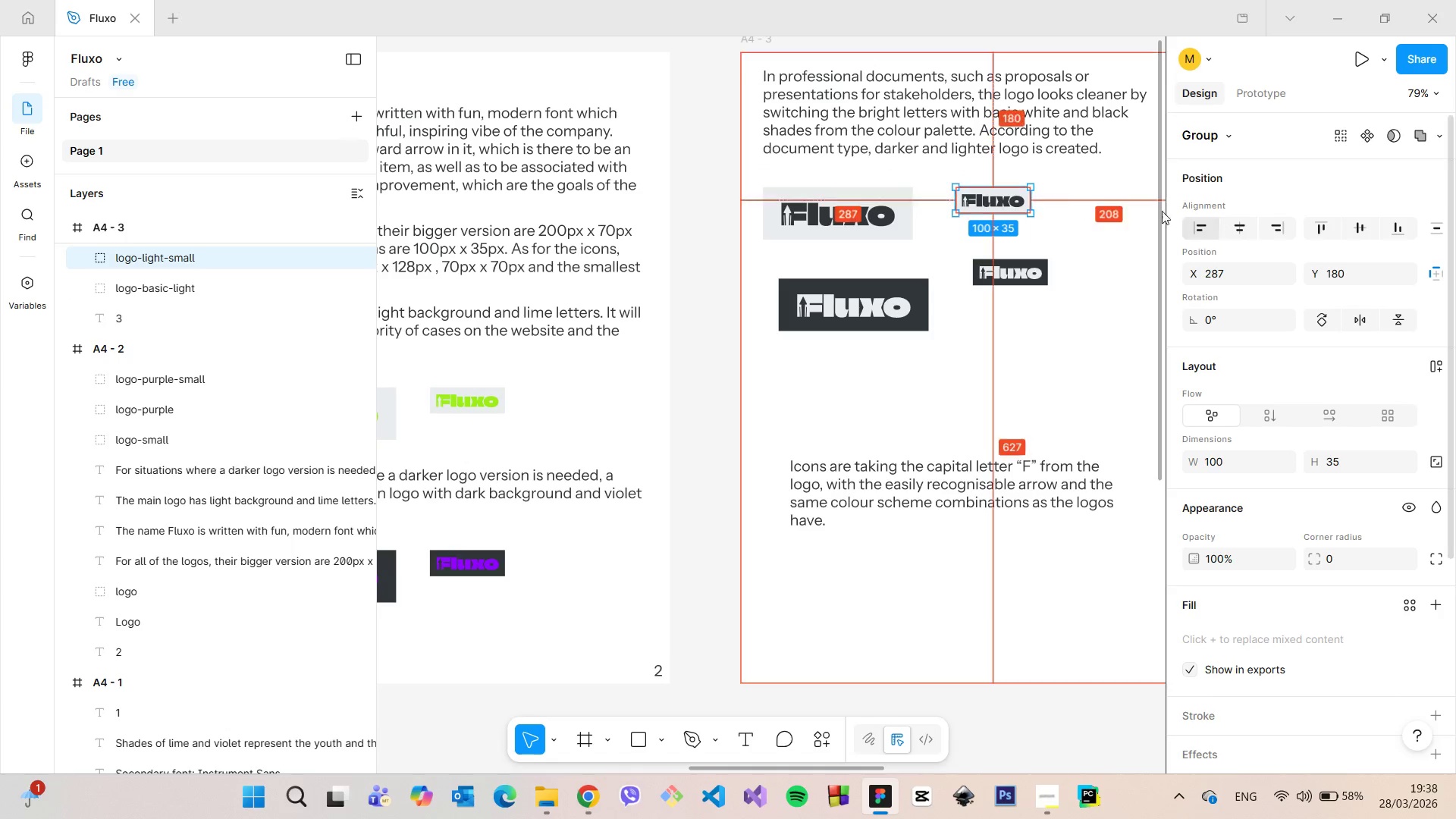 
key(Alt+AltLeft)
 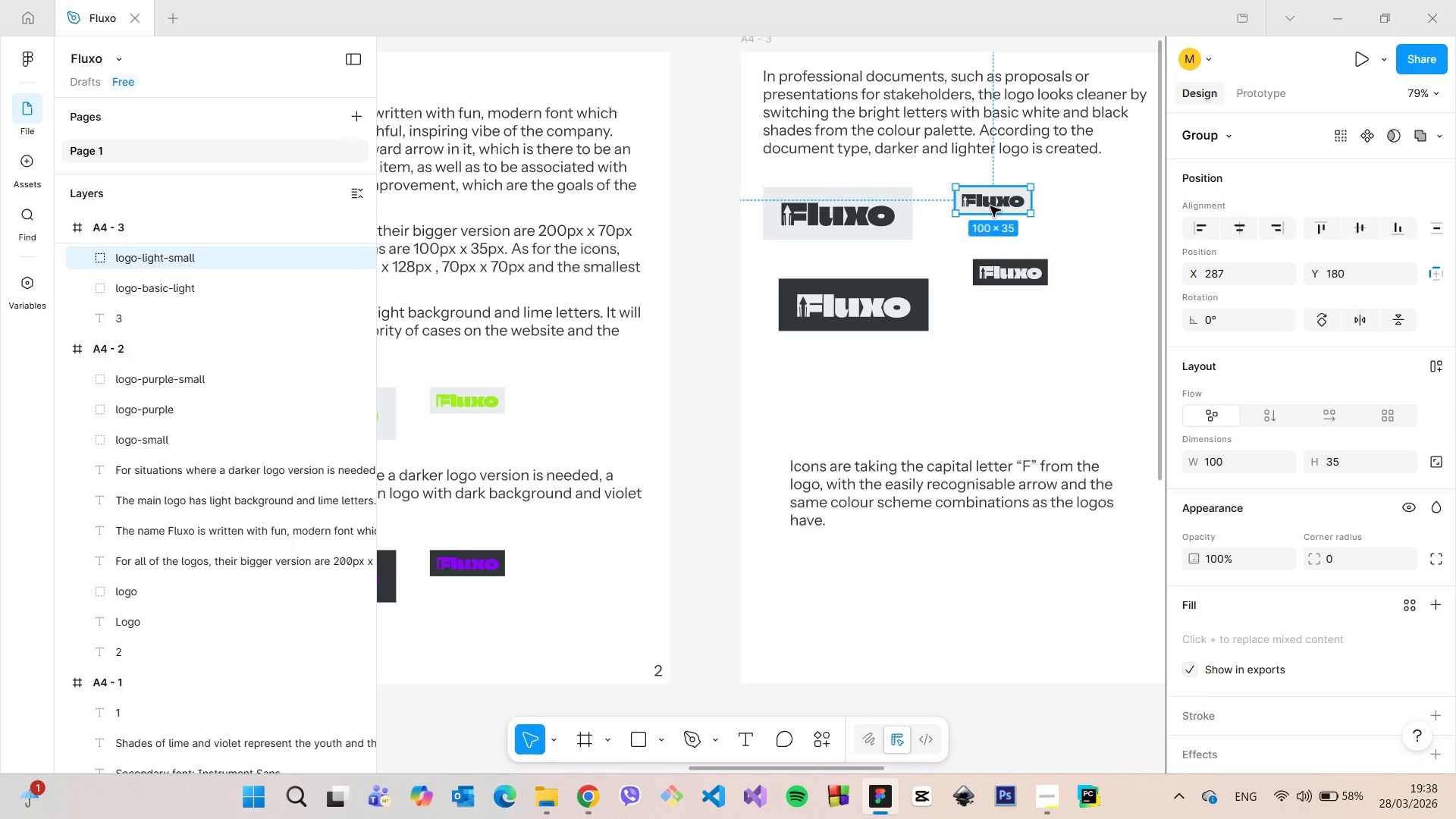 
left_click_drag(start_coordinate=[990, 206], to_coordinate=[985, 206])
 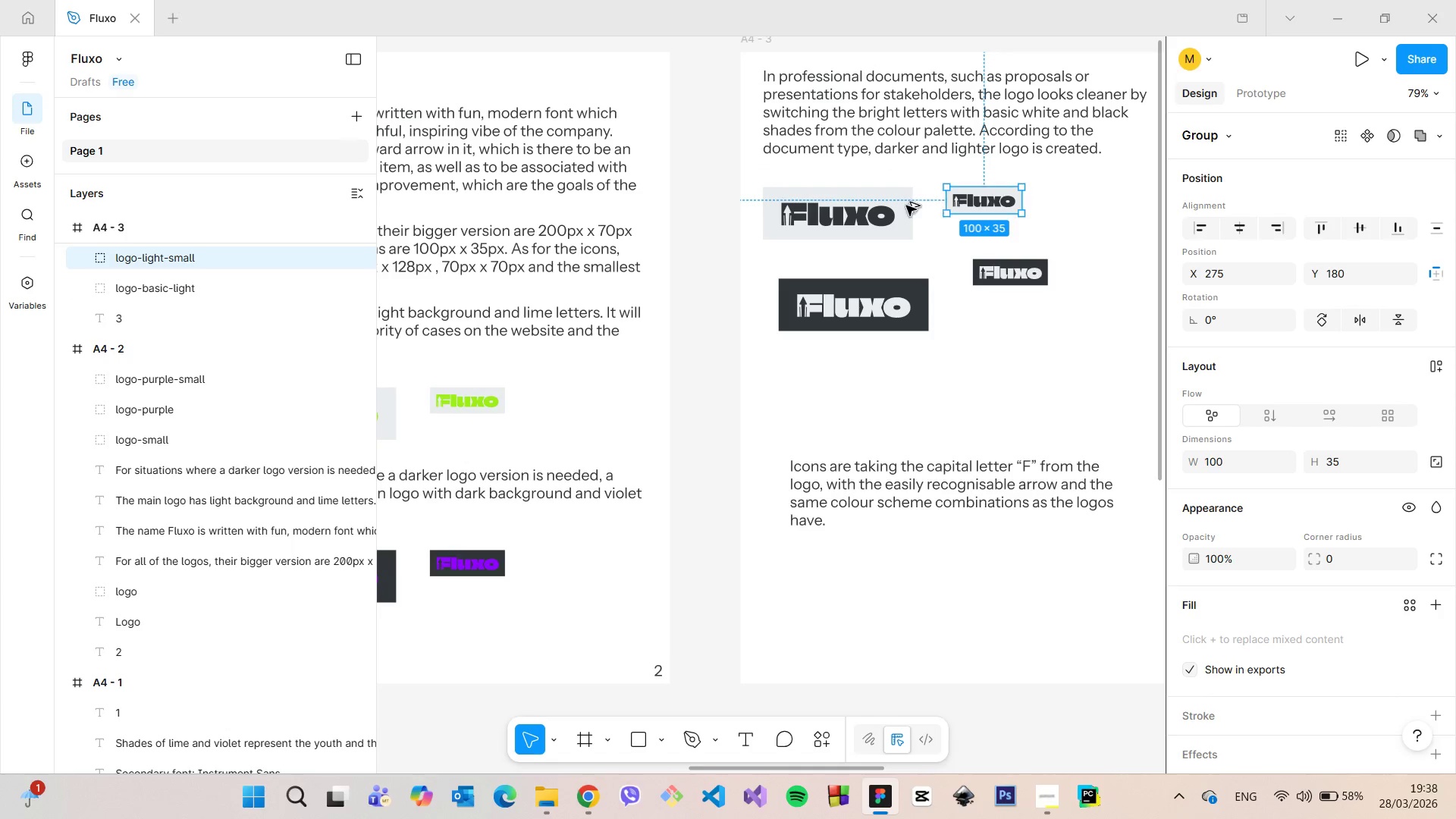 
hold_key(key=AltLeft, duration=0.55)
 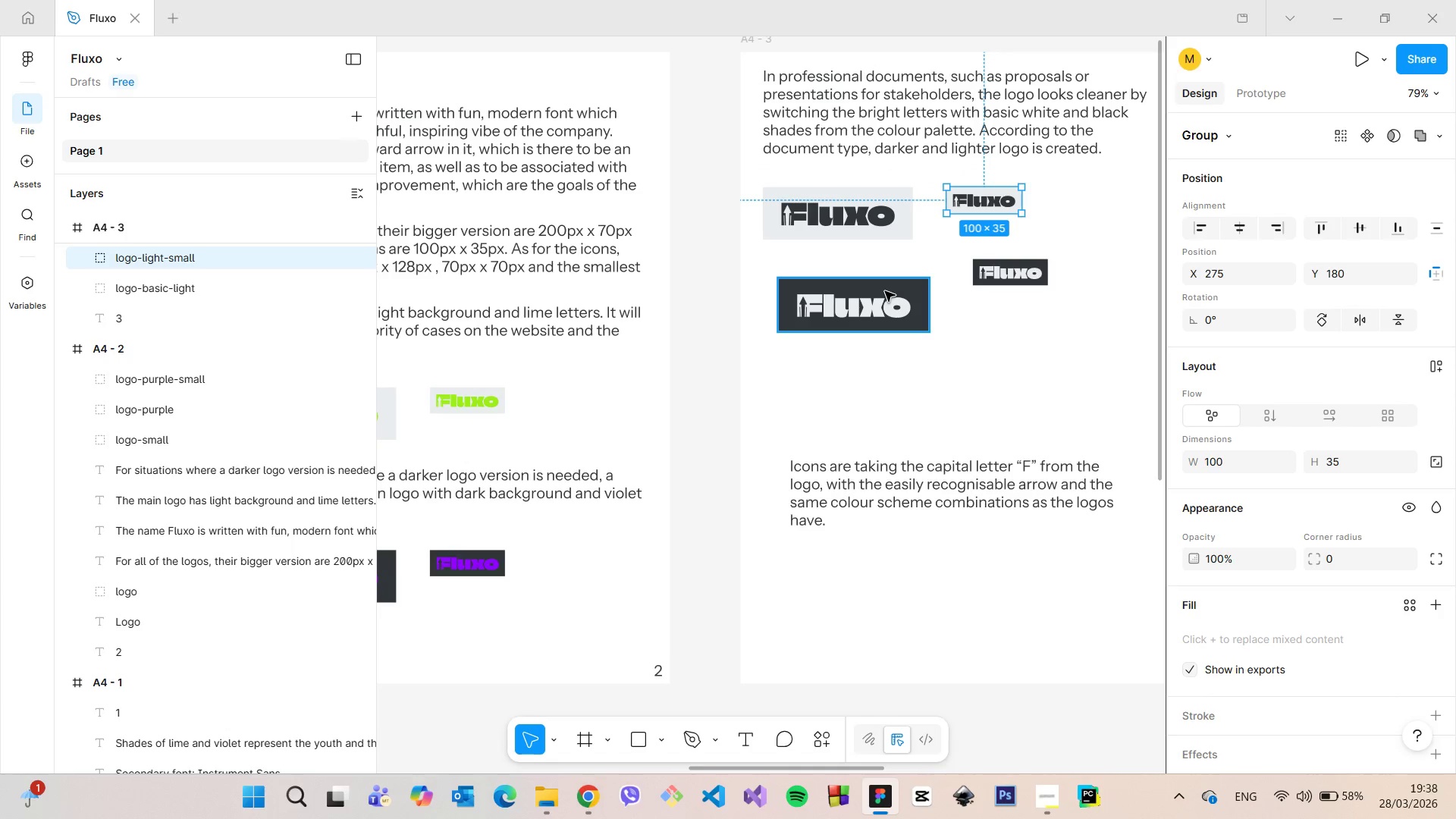 
hold_key(key=AltLeft, duration=4.48)
left_click([885, 291])
 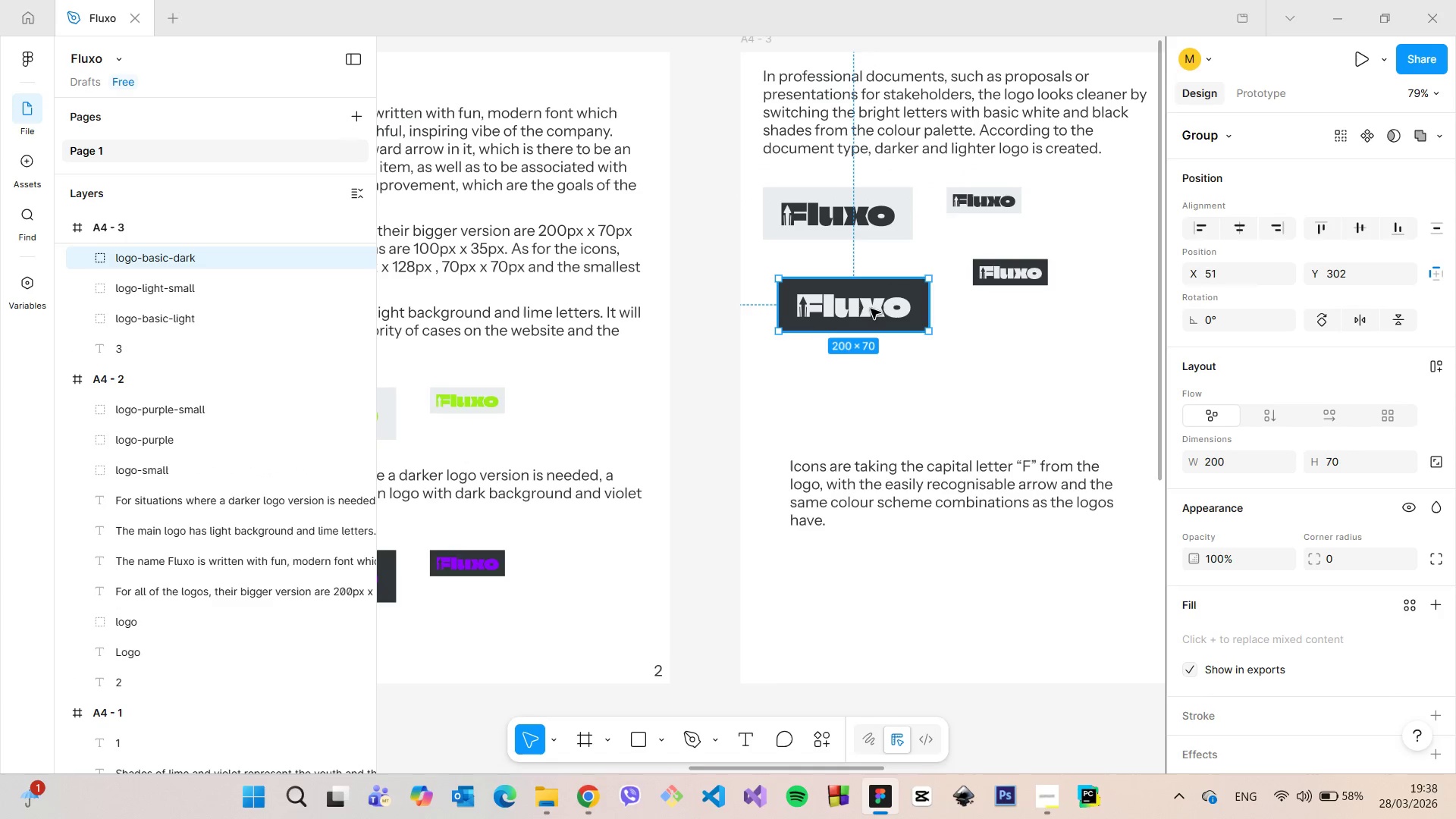 
left_click_drag(start_coordinate=[871, 309], to_coordinate=[855, 309])
 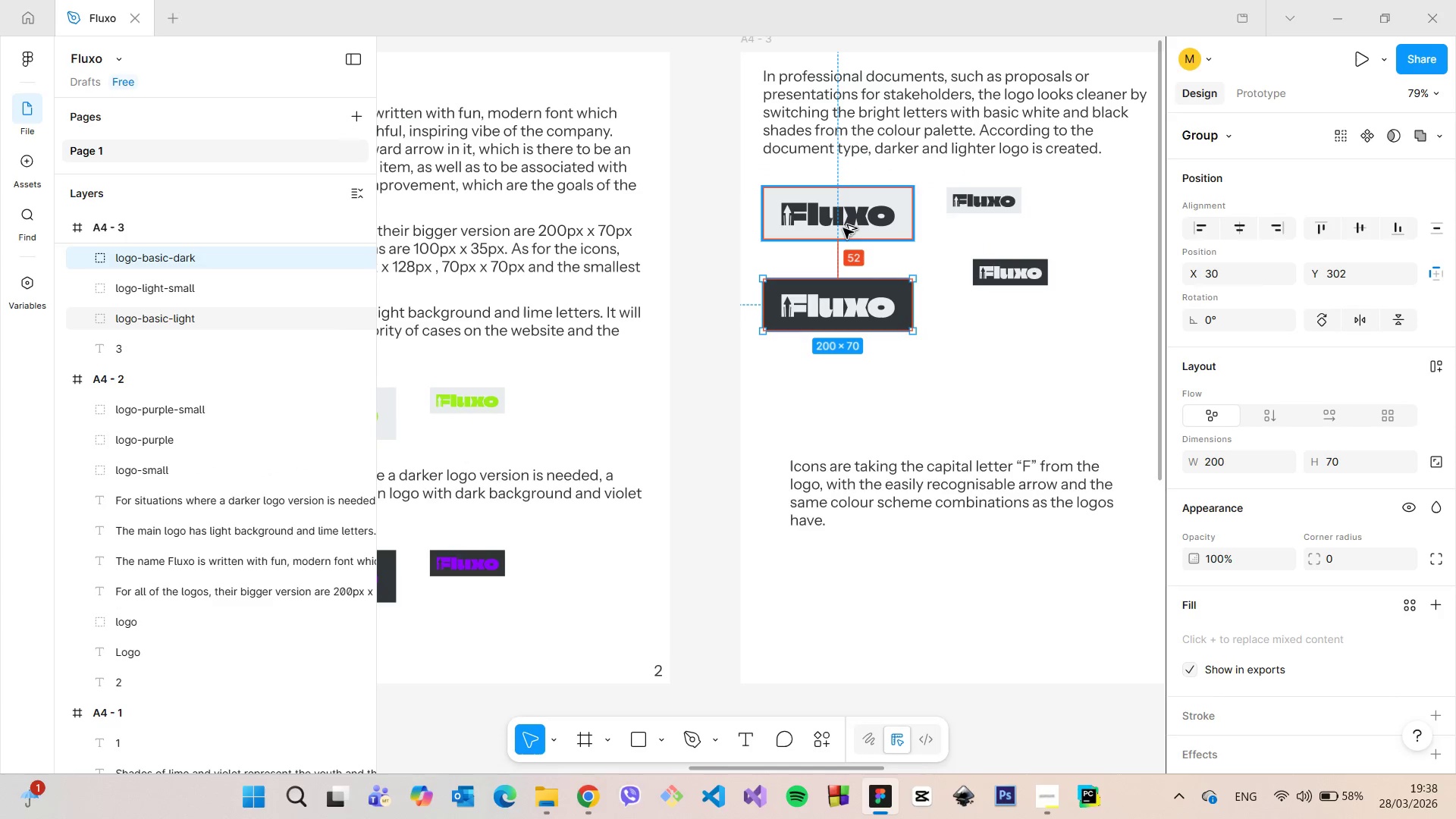 
hold_key(key=AltLeft, duration=0.52)
 